 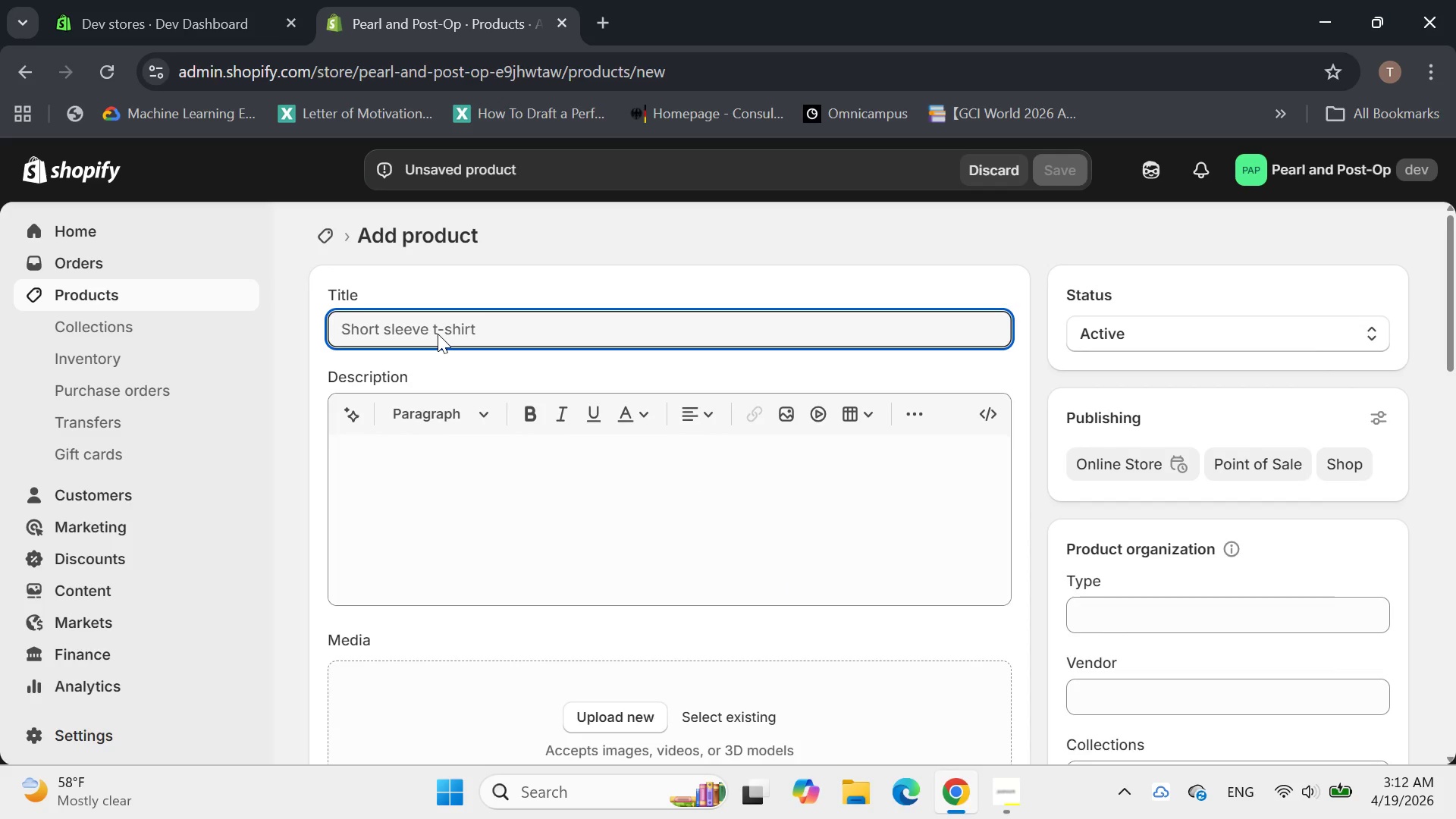 
type(Desensing )
key(Backspace)
key(Backspace)
key(Backspace)
key(Backspace)
key(Backspace)
key(Backspace)
key(Backspace)
key(Backspace)
key(Backspace)
key(Backspace)
type(Pearl Soothe Desen)
 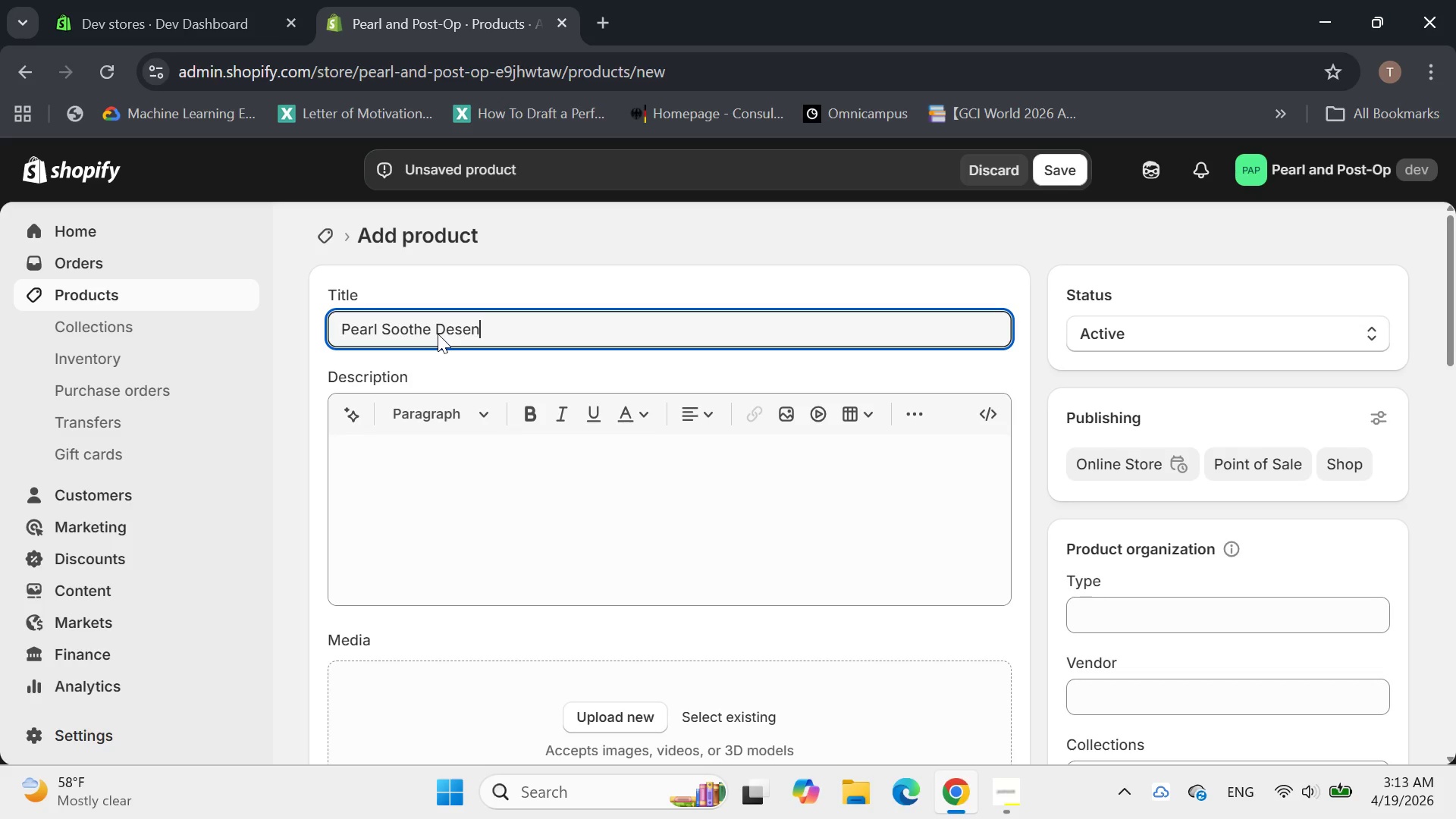 
type(itizing)
 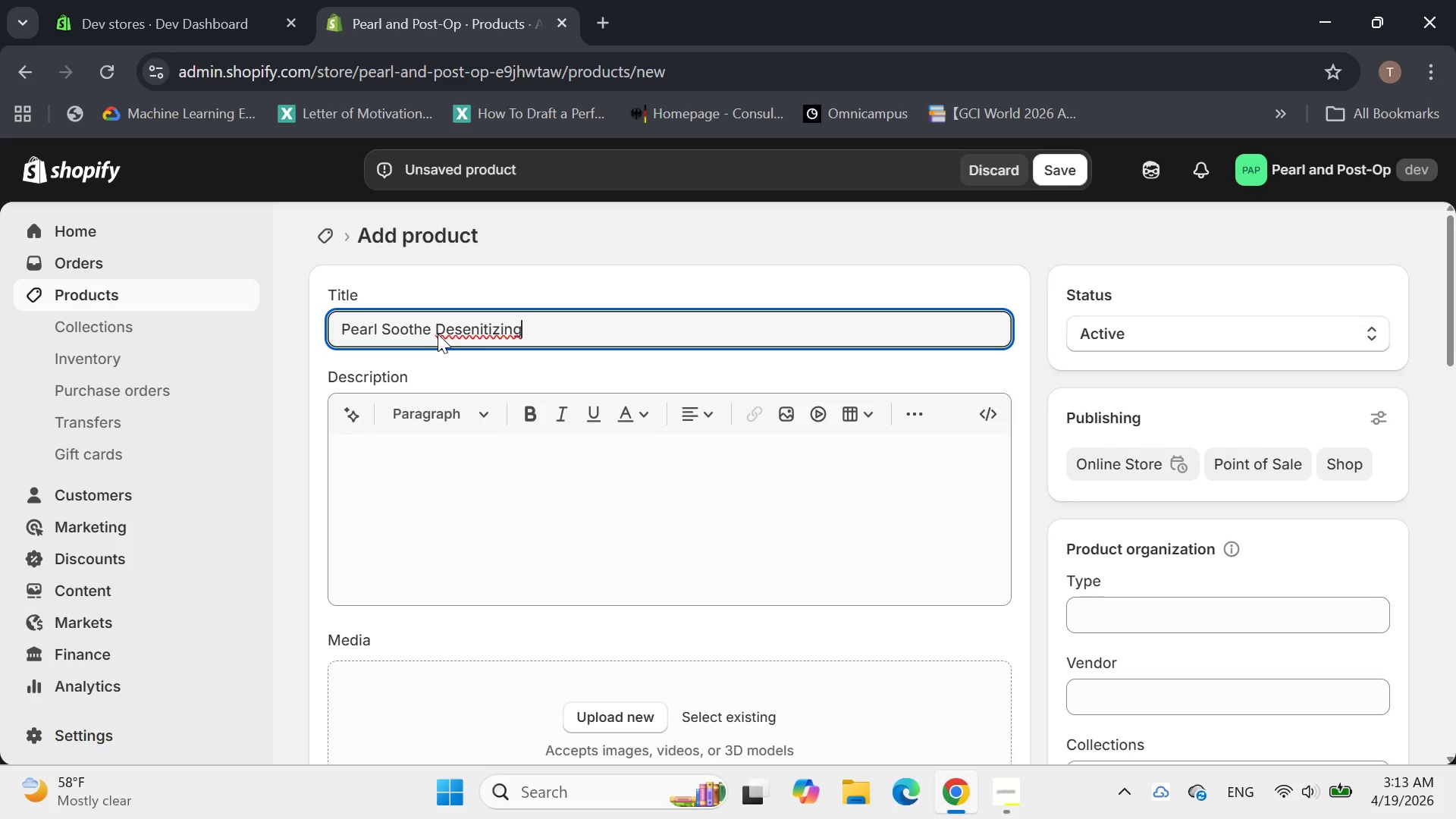 
wait(8.56)
 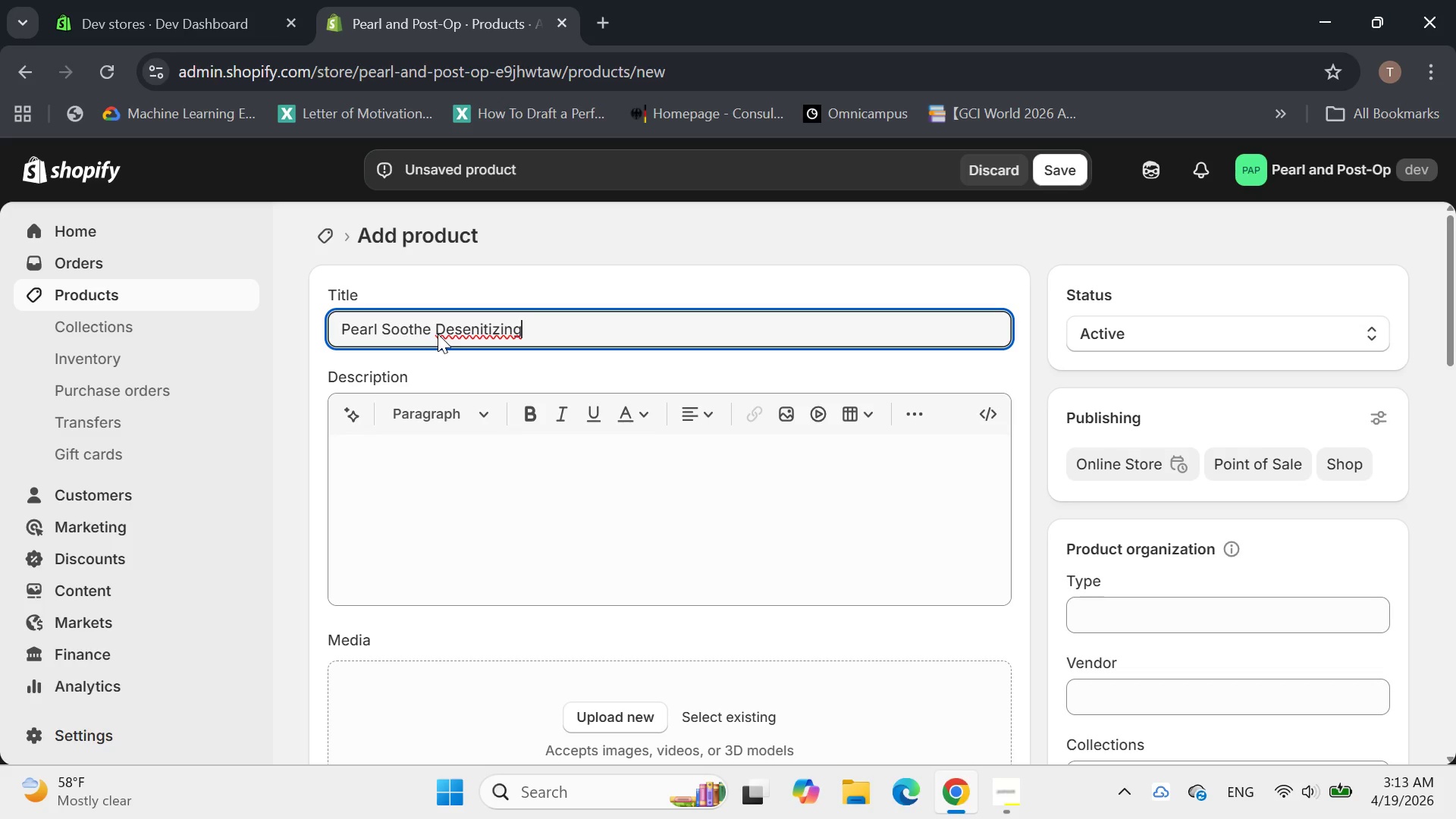 
left_click([480, 324])
 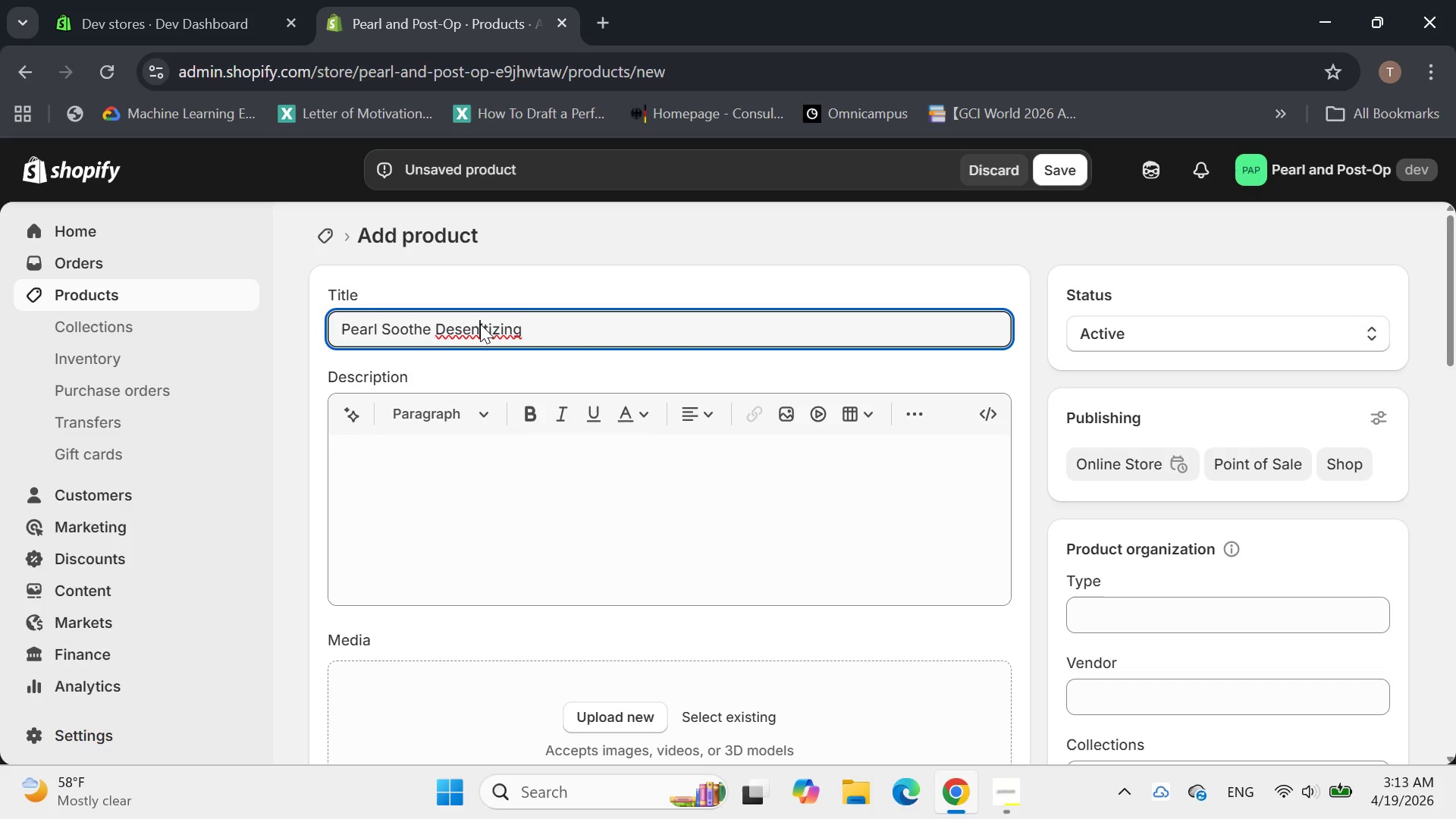 
key(S)
 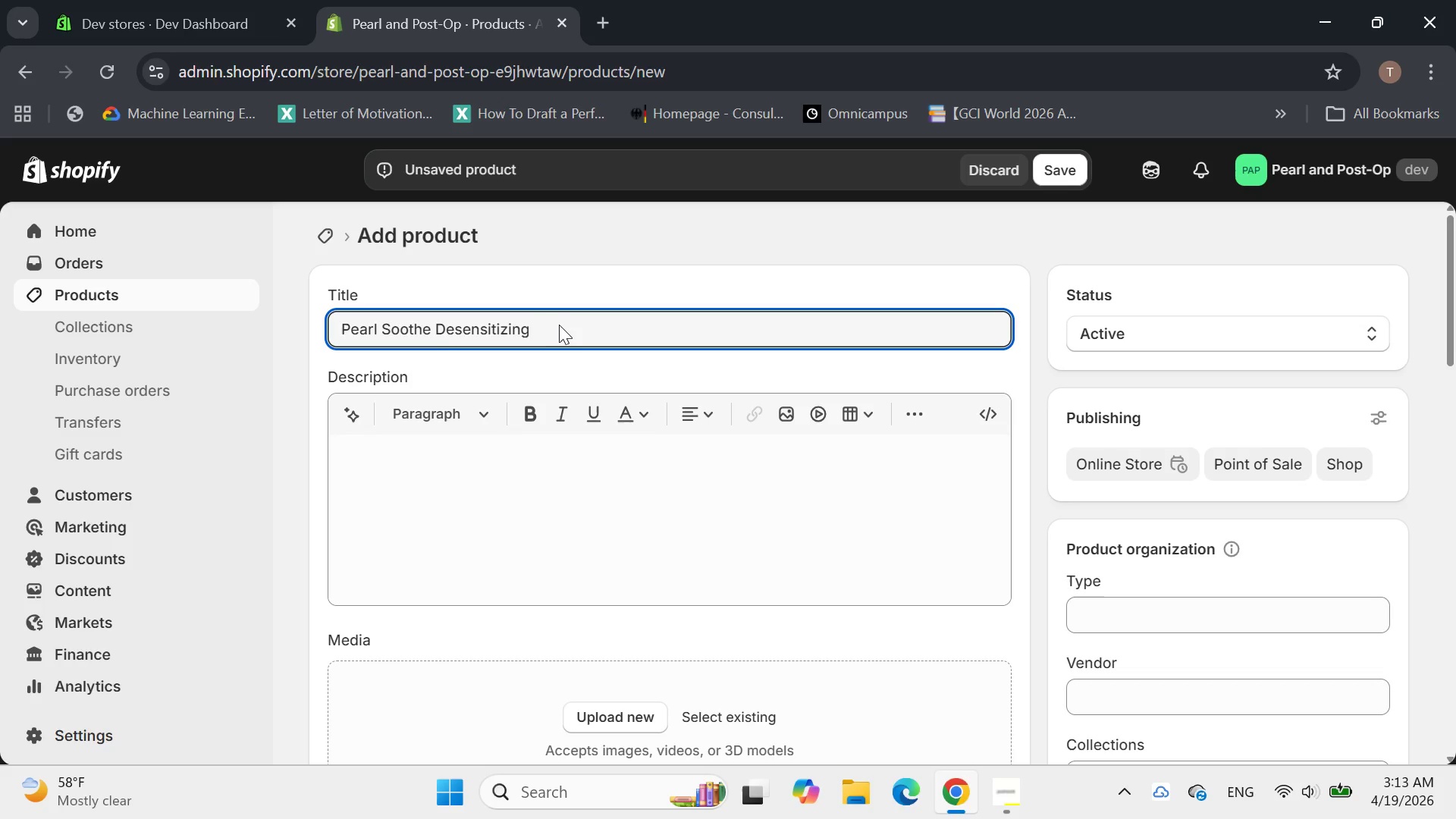 
left_click([561, 322])
 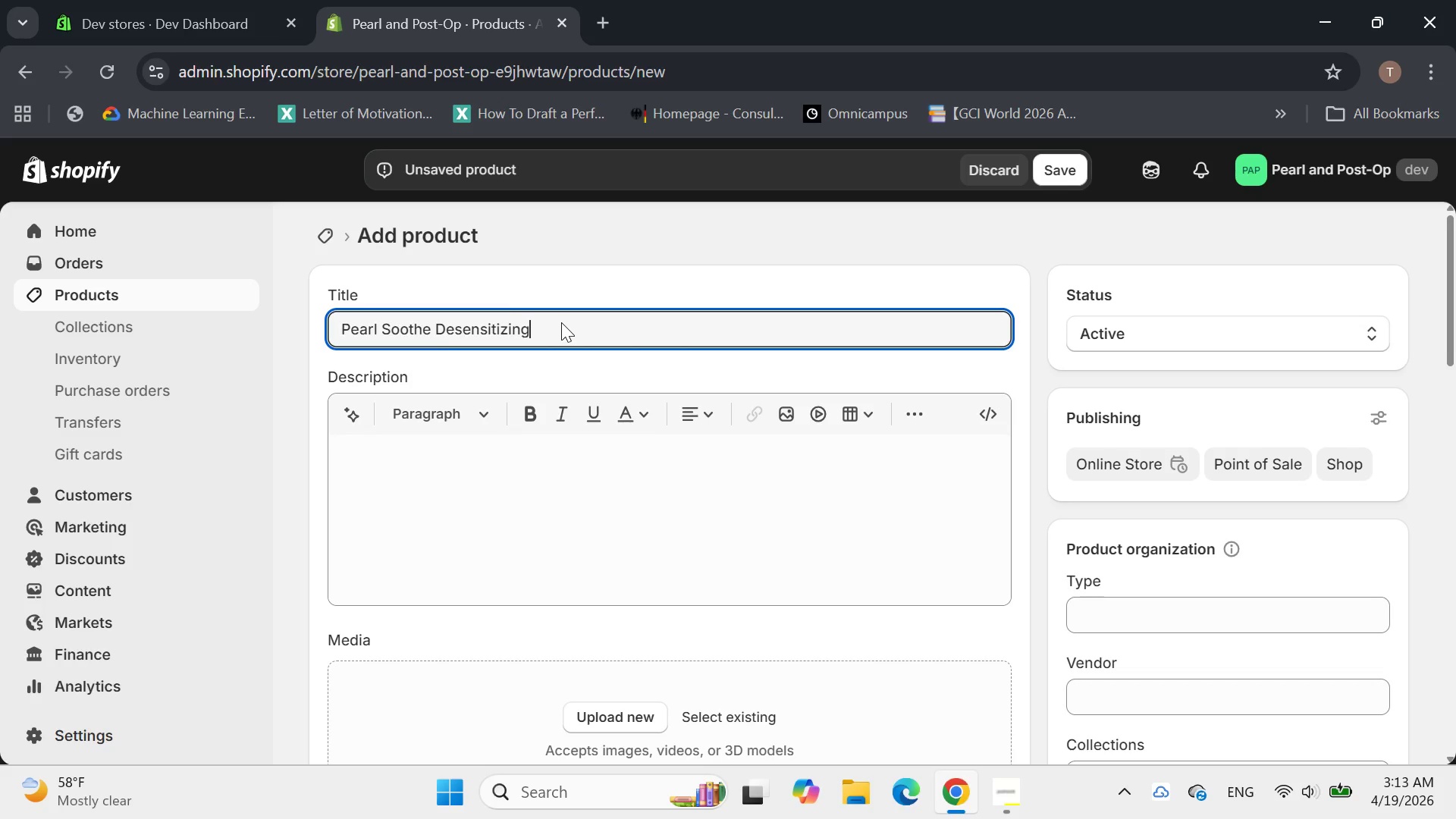 
type( Mou)
 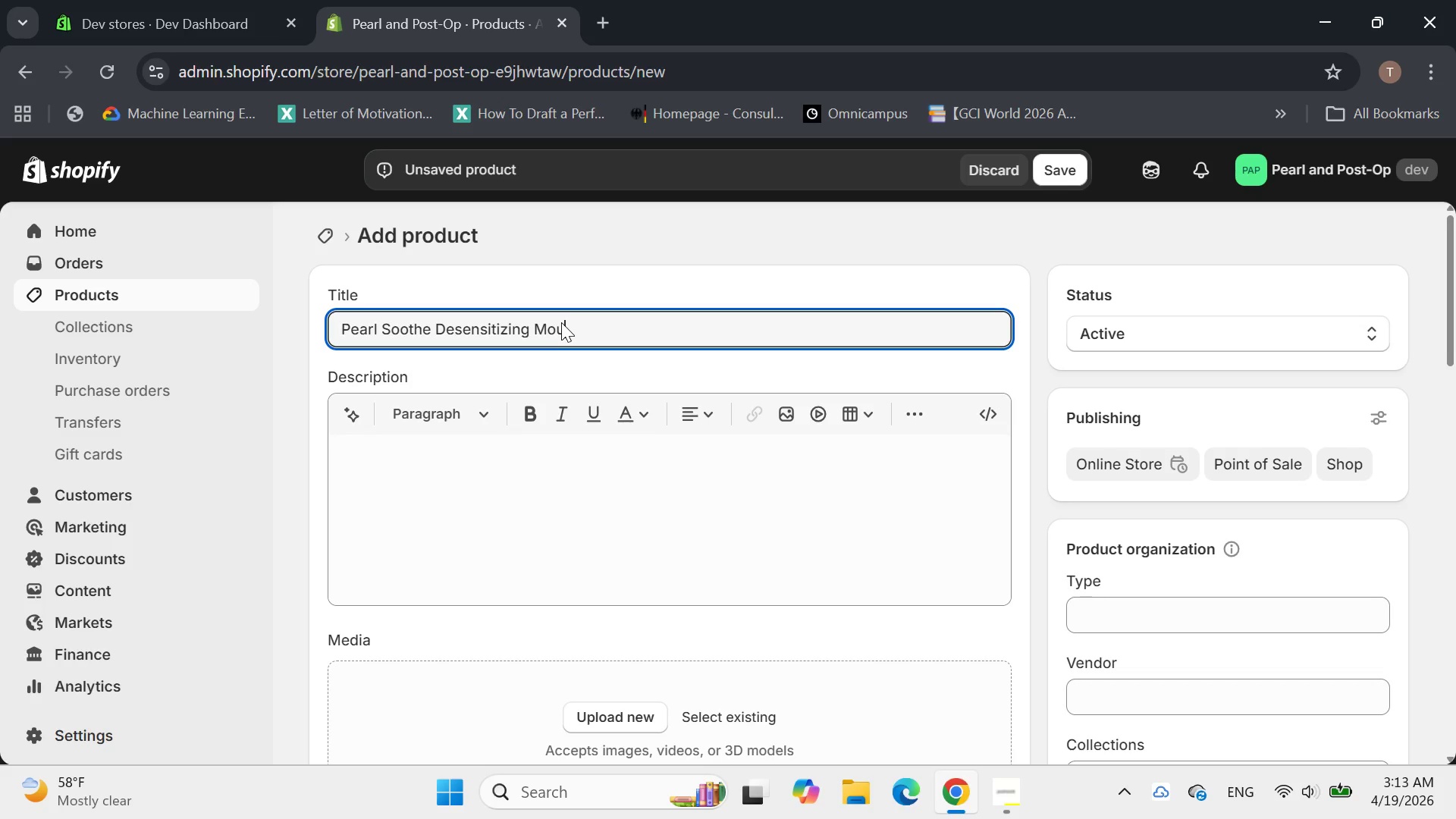 
type(thwash ())
 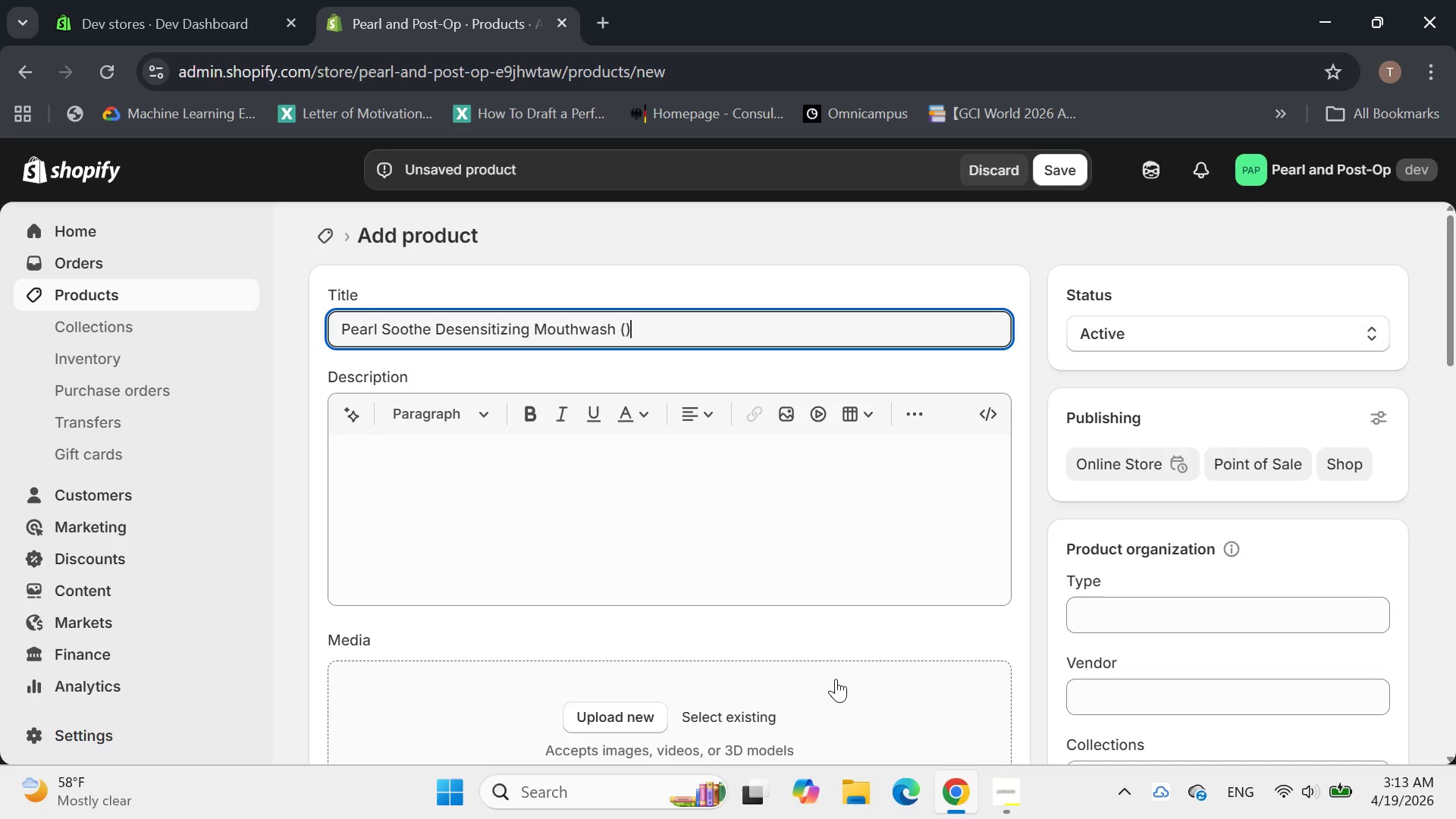 
key(ArrowLeft)
 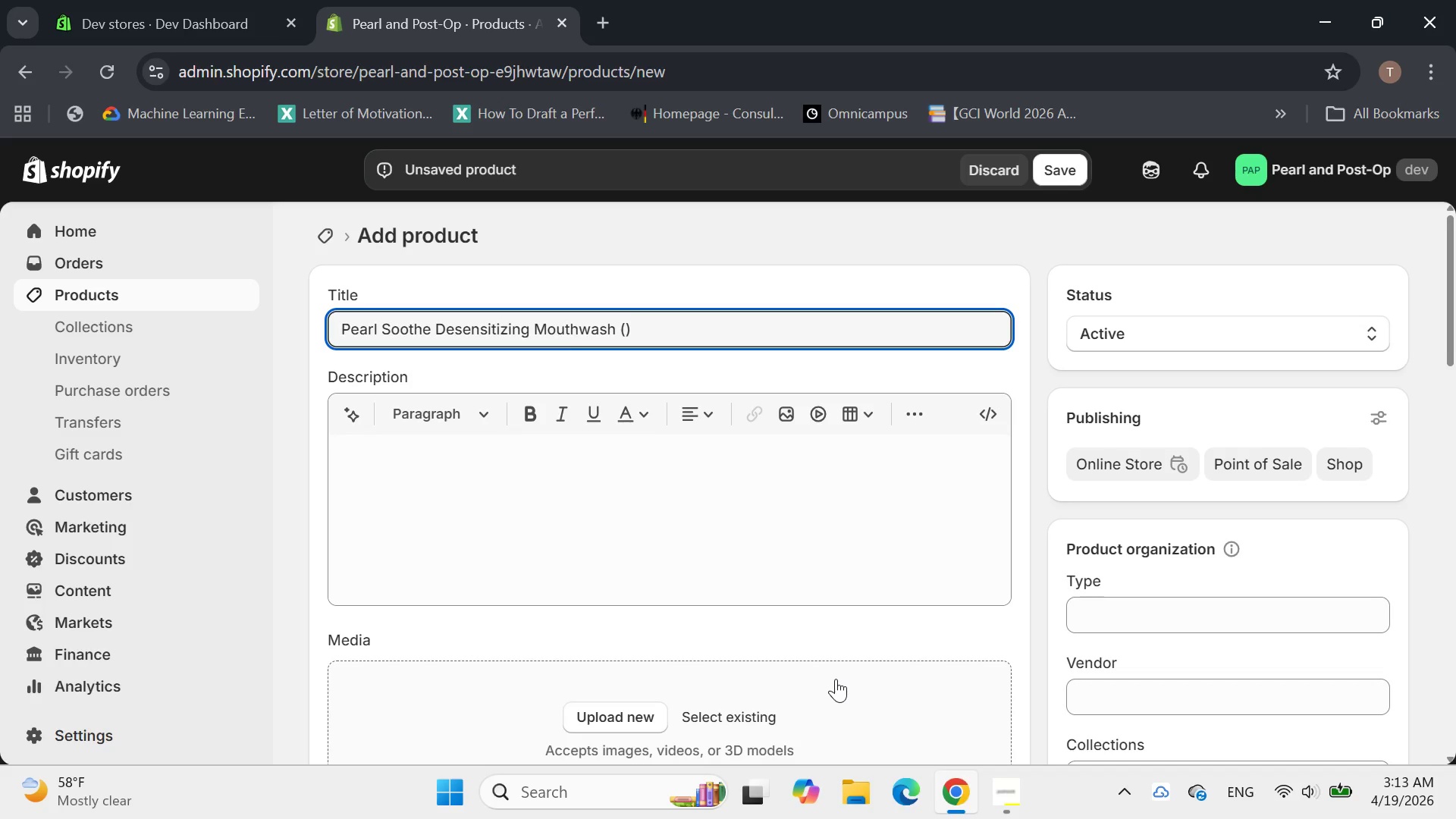 
type(OTC)
 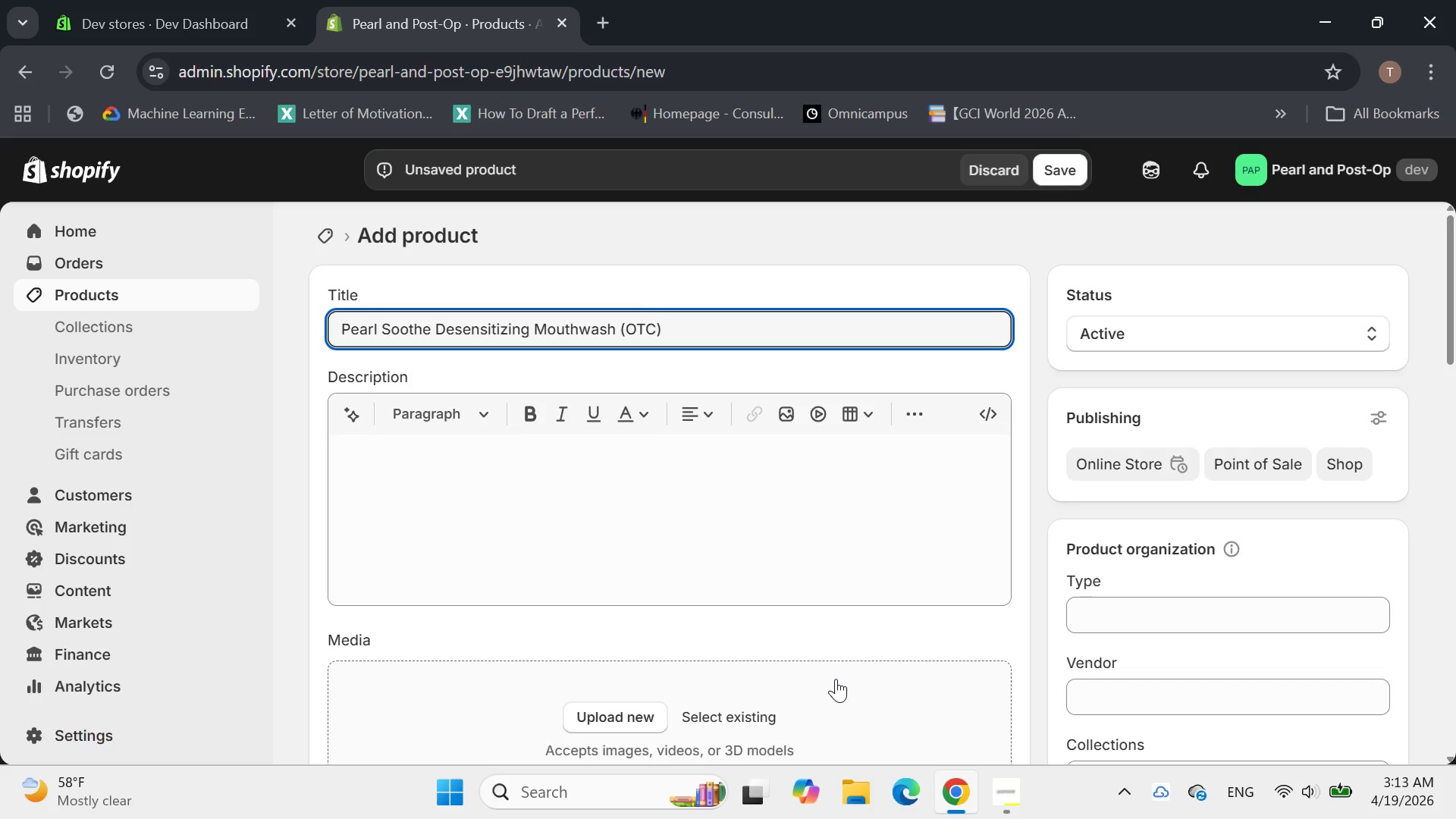 
left_click([698, 322])
 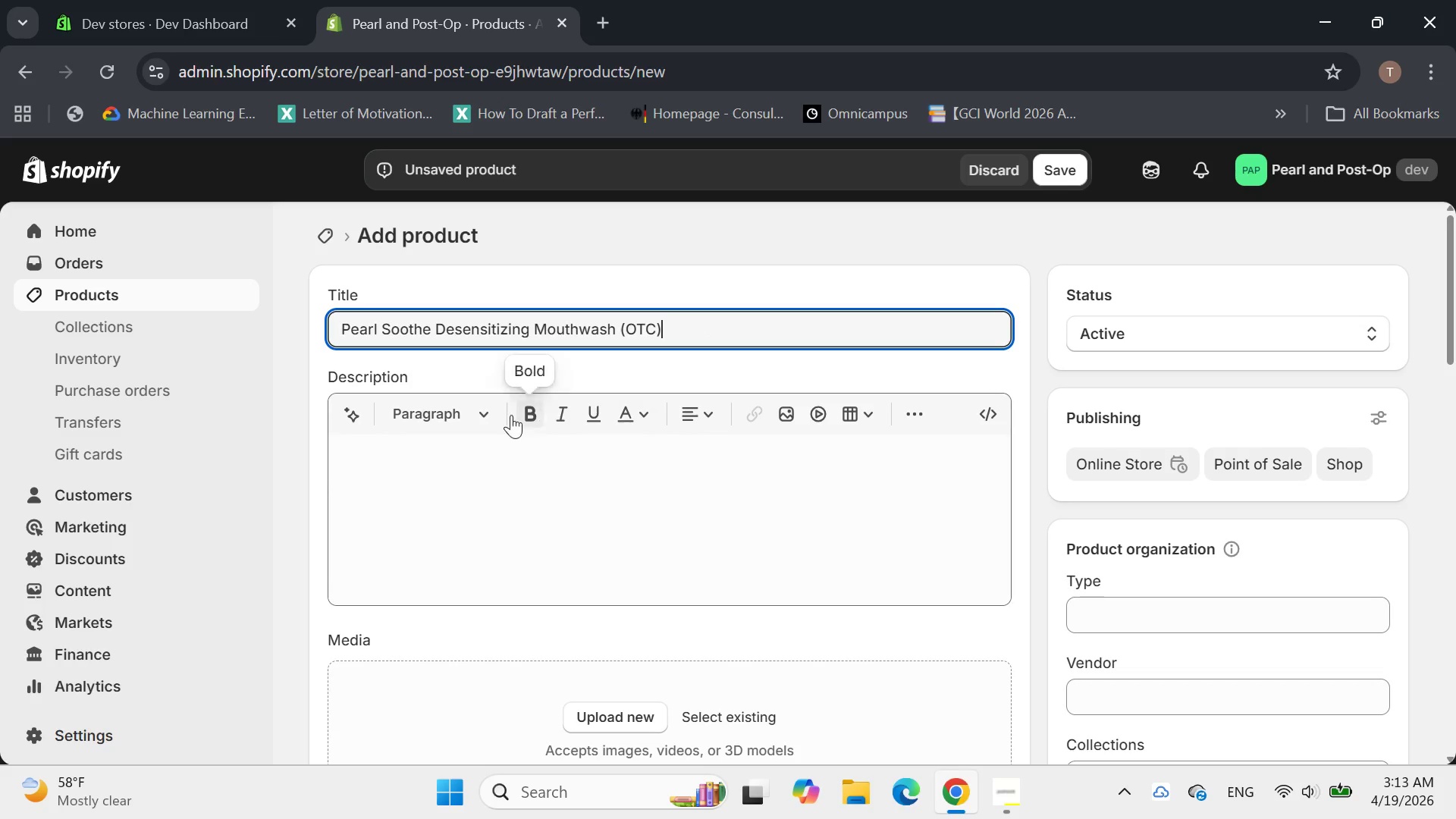 
left_click([494, 418])
 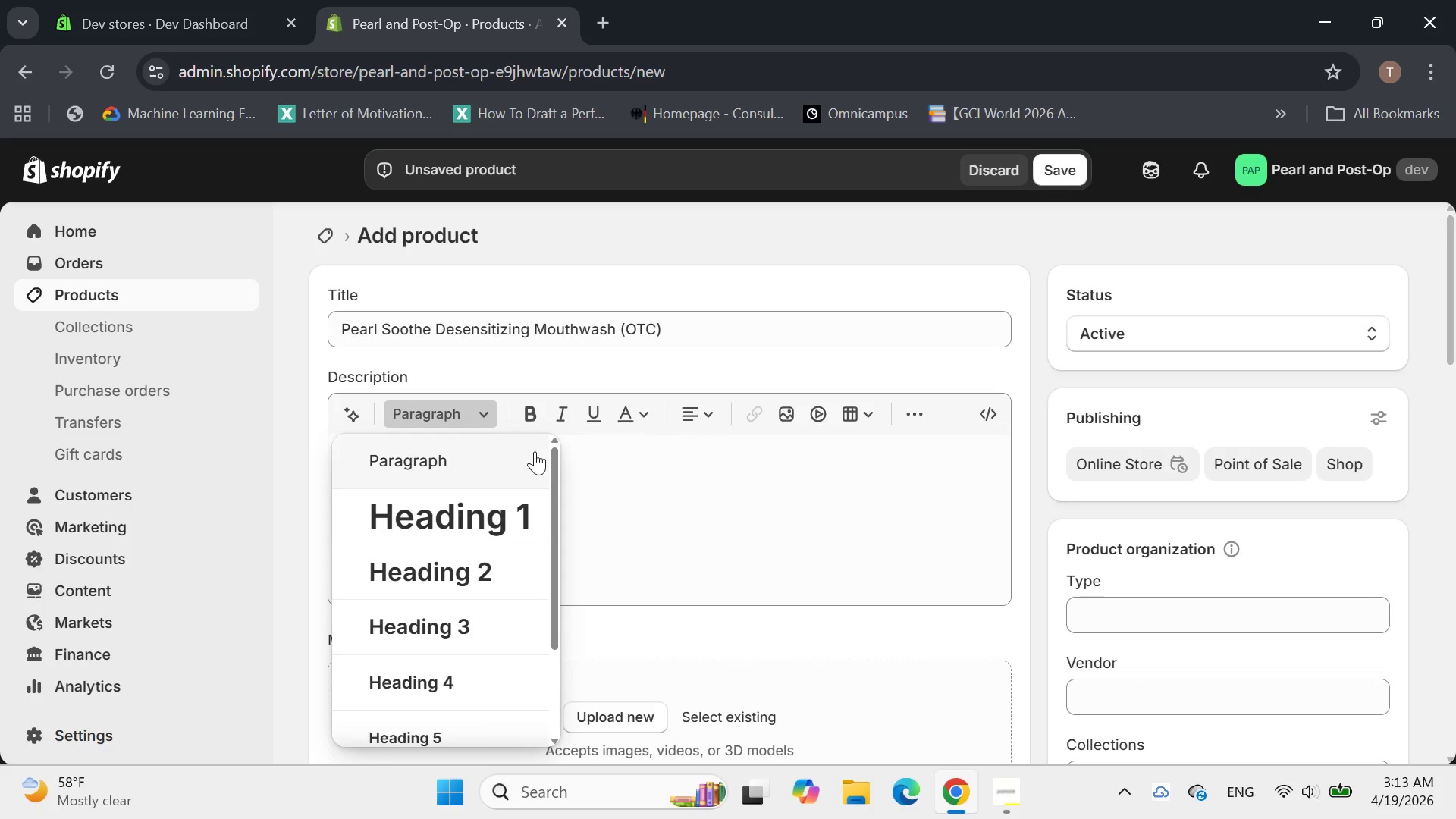 
left_click([678, 459])
 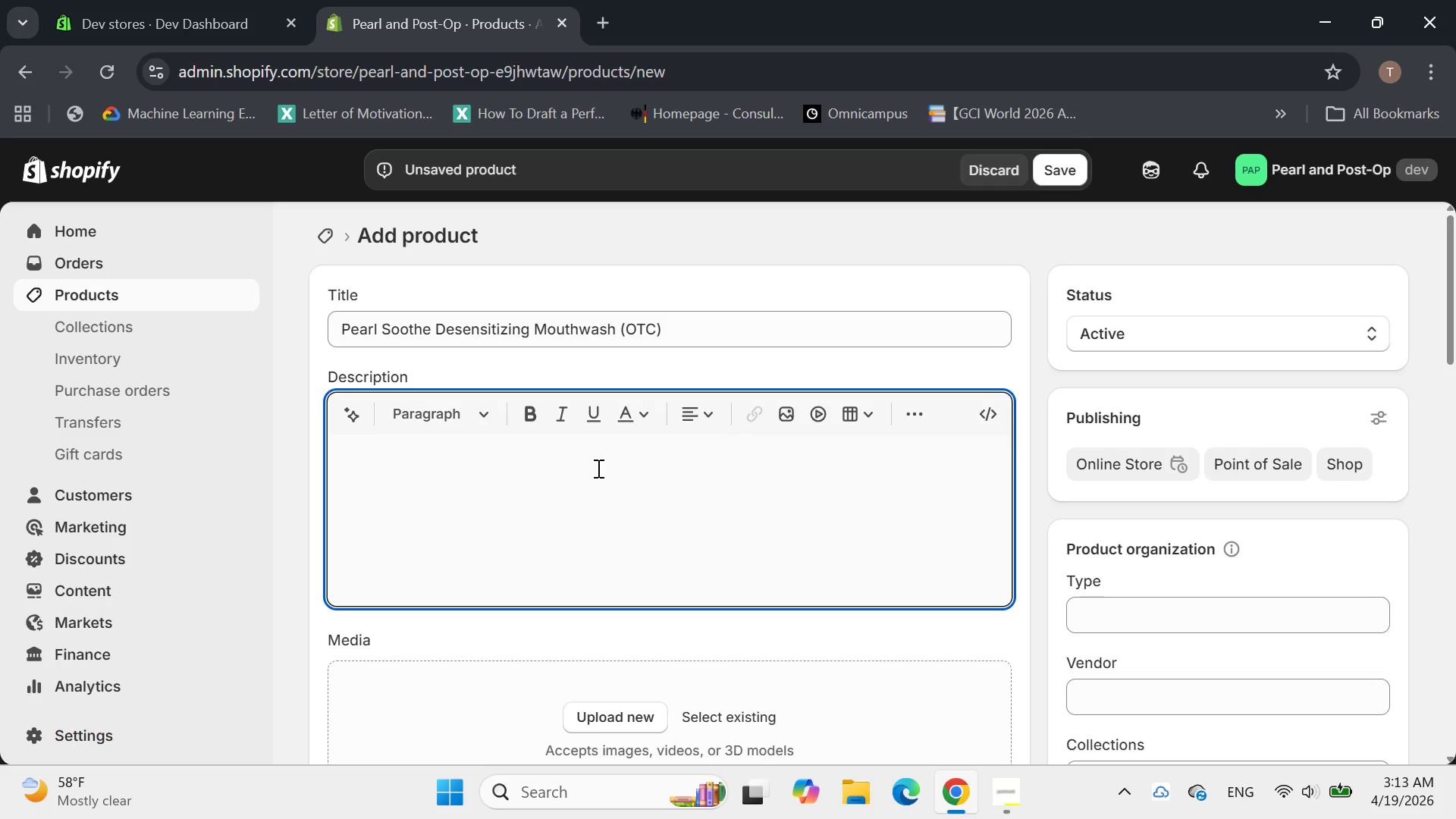 
wait(7.0)
 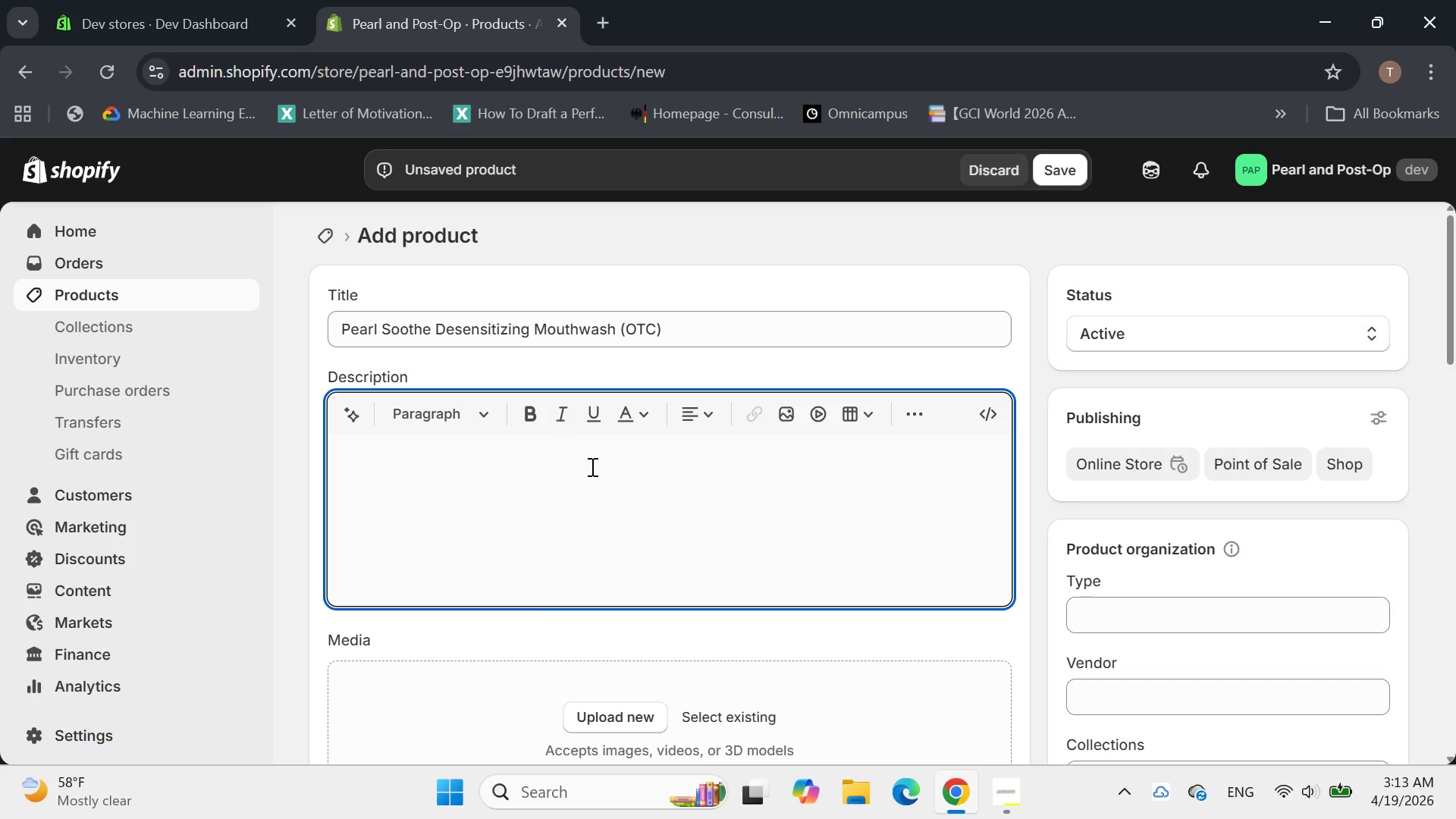 
type(Customer)
 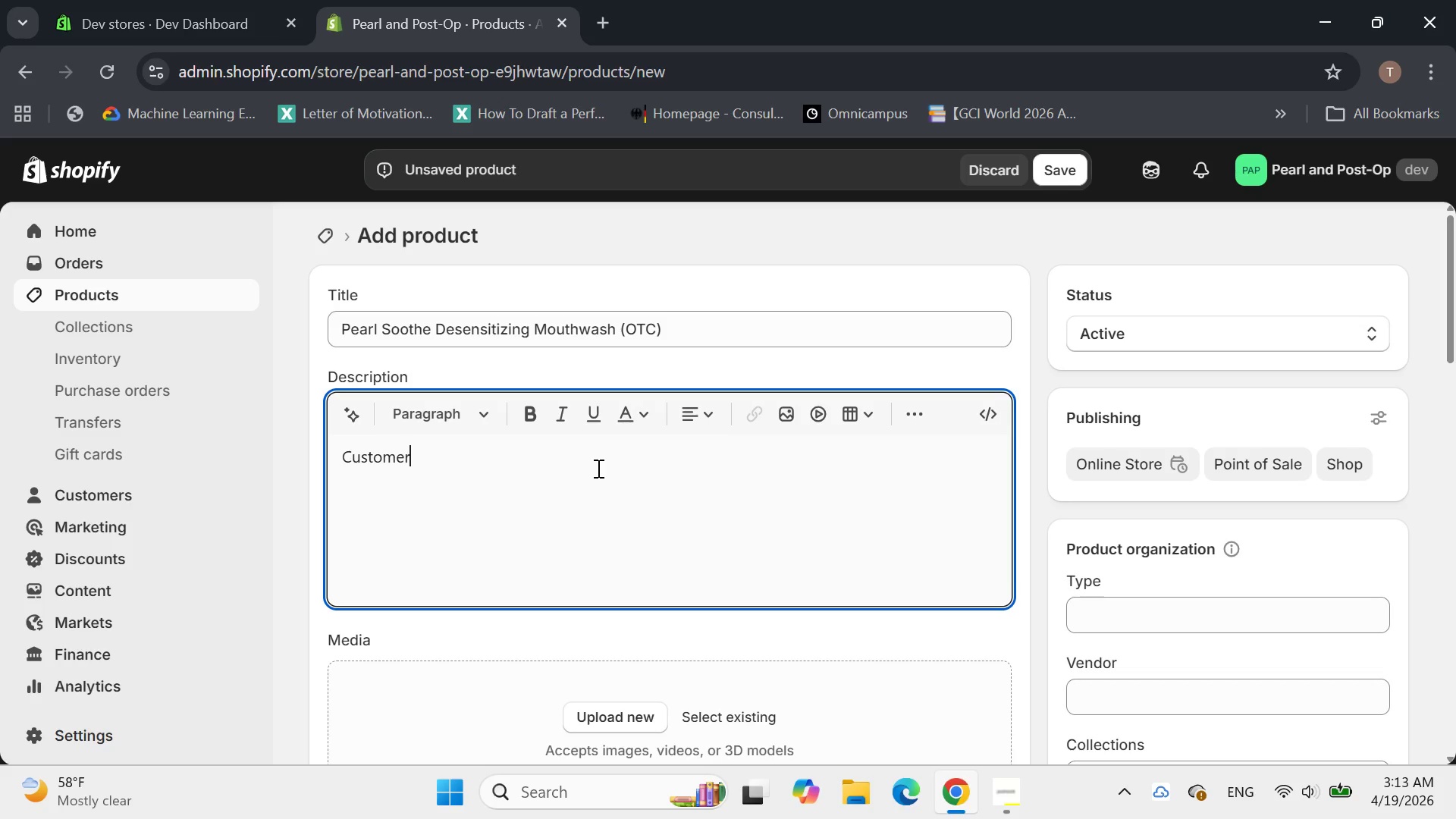 
type( Use )
 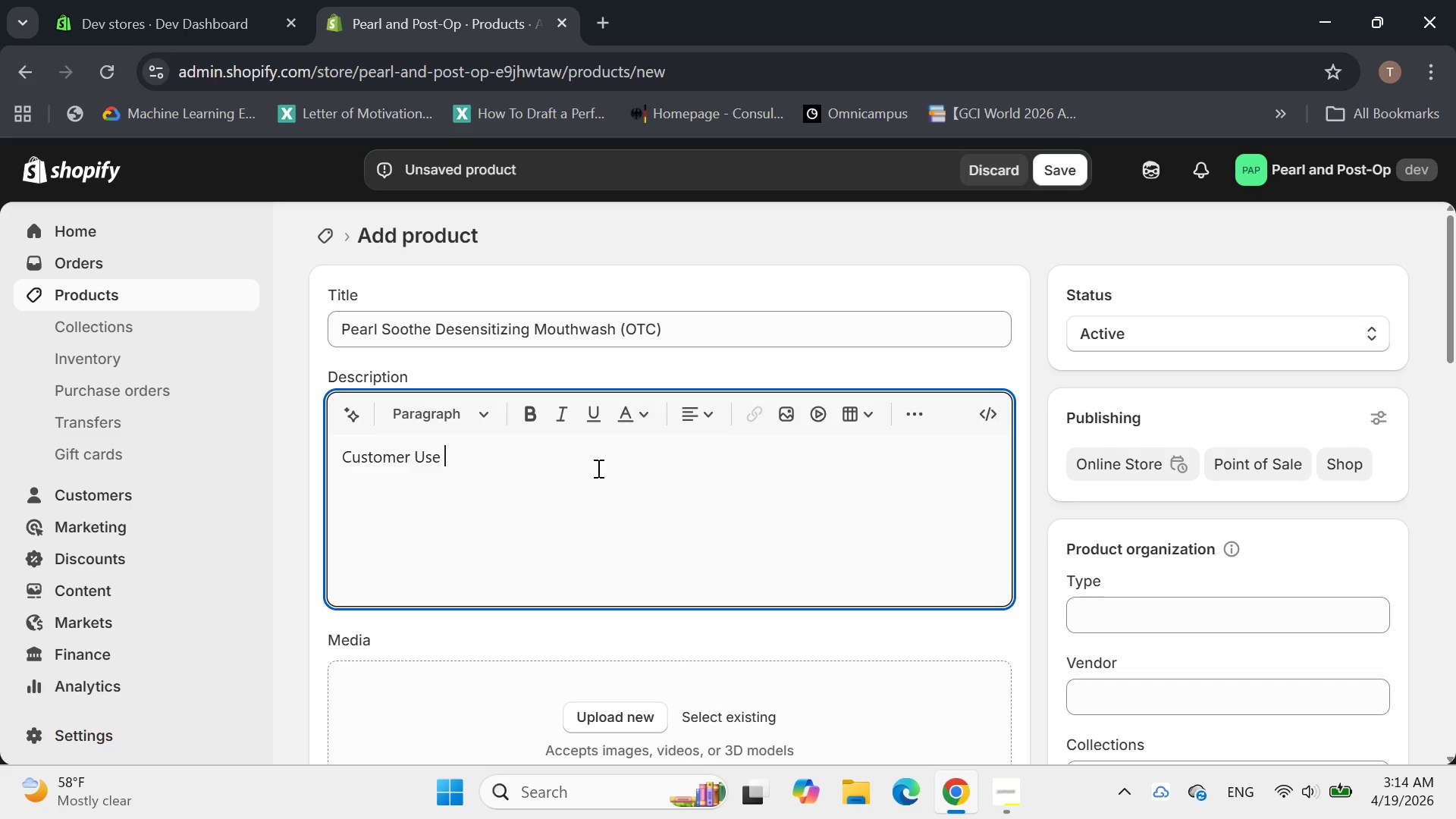 
type(Over-the-Counter)
 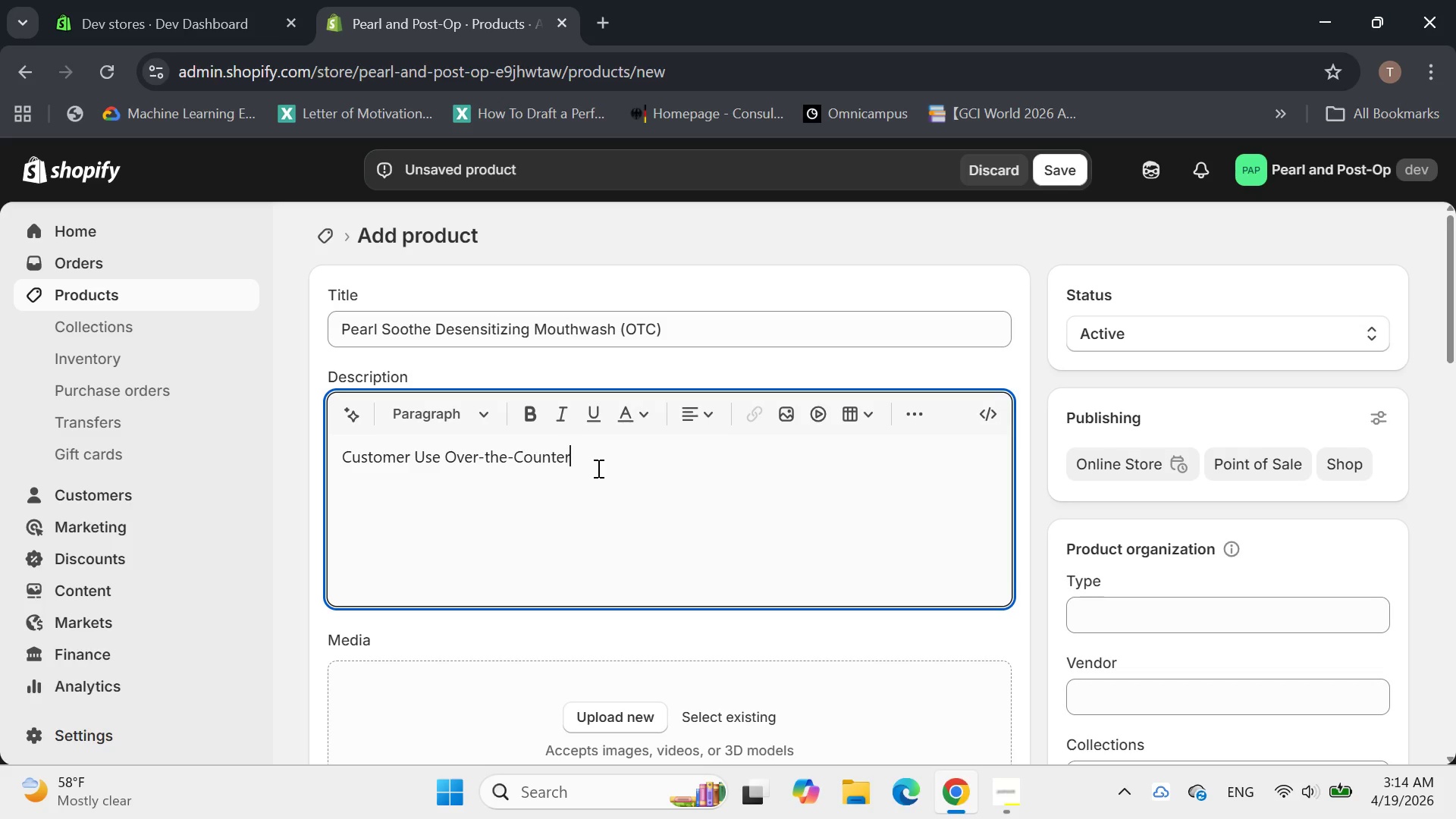 
wait(14.19)
 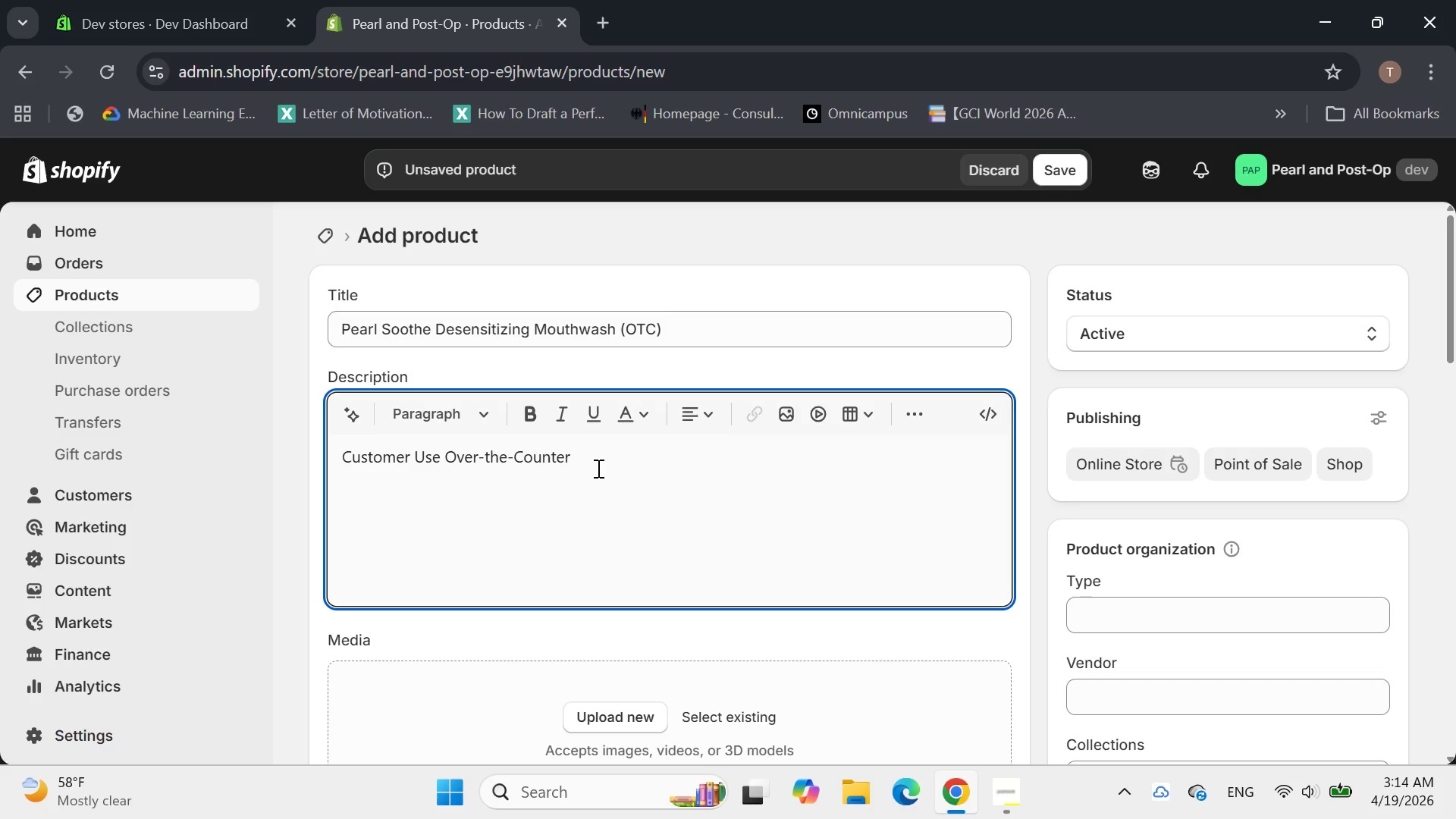 
key(Shift+ShiftRight)
 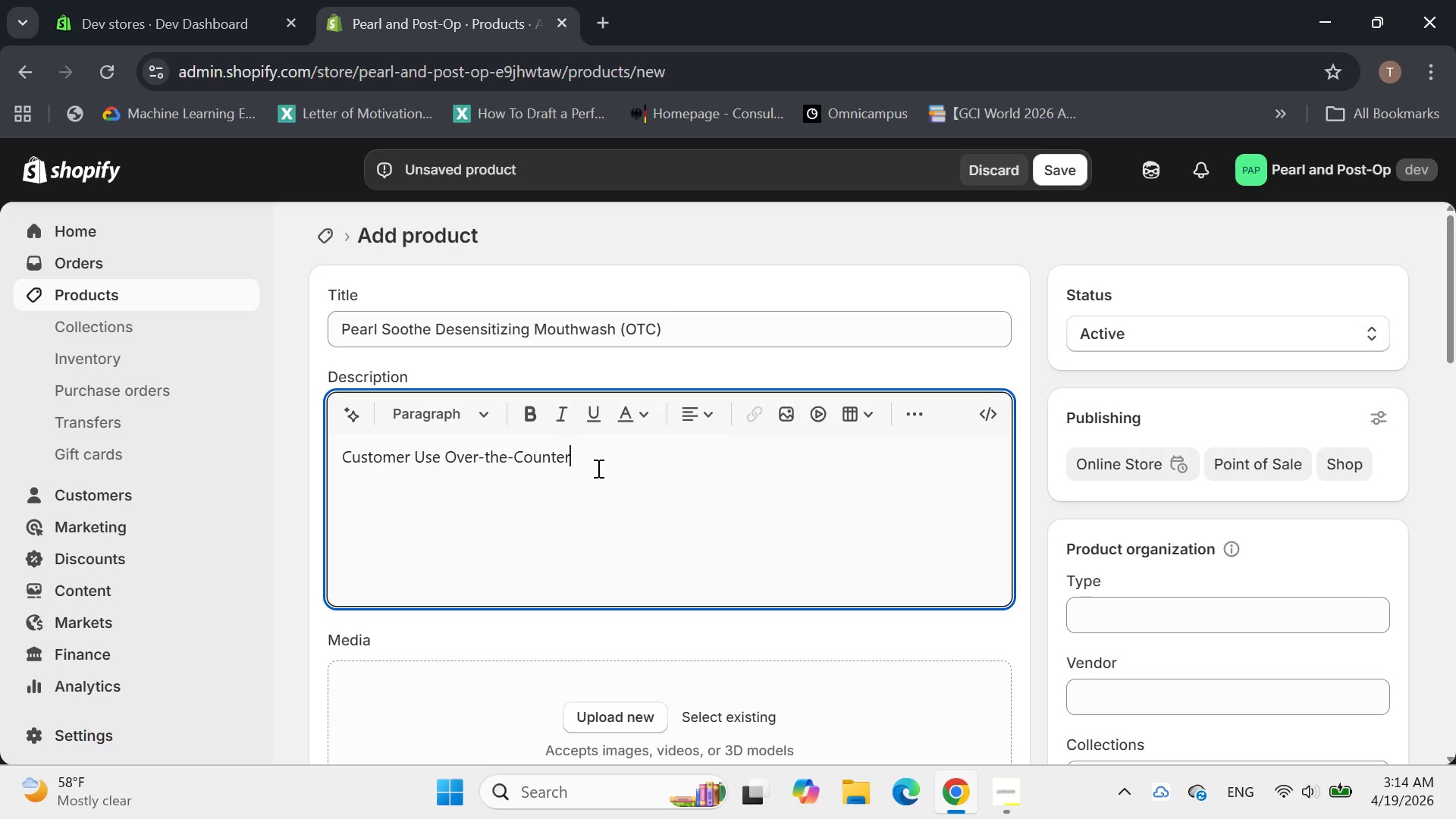 
key(Enter)
 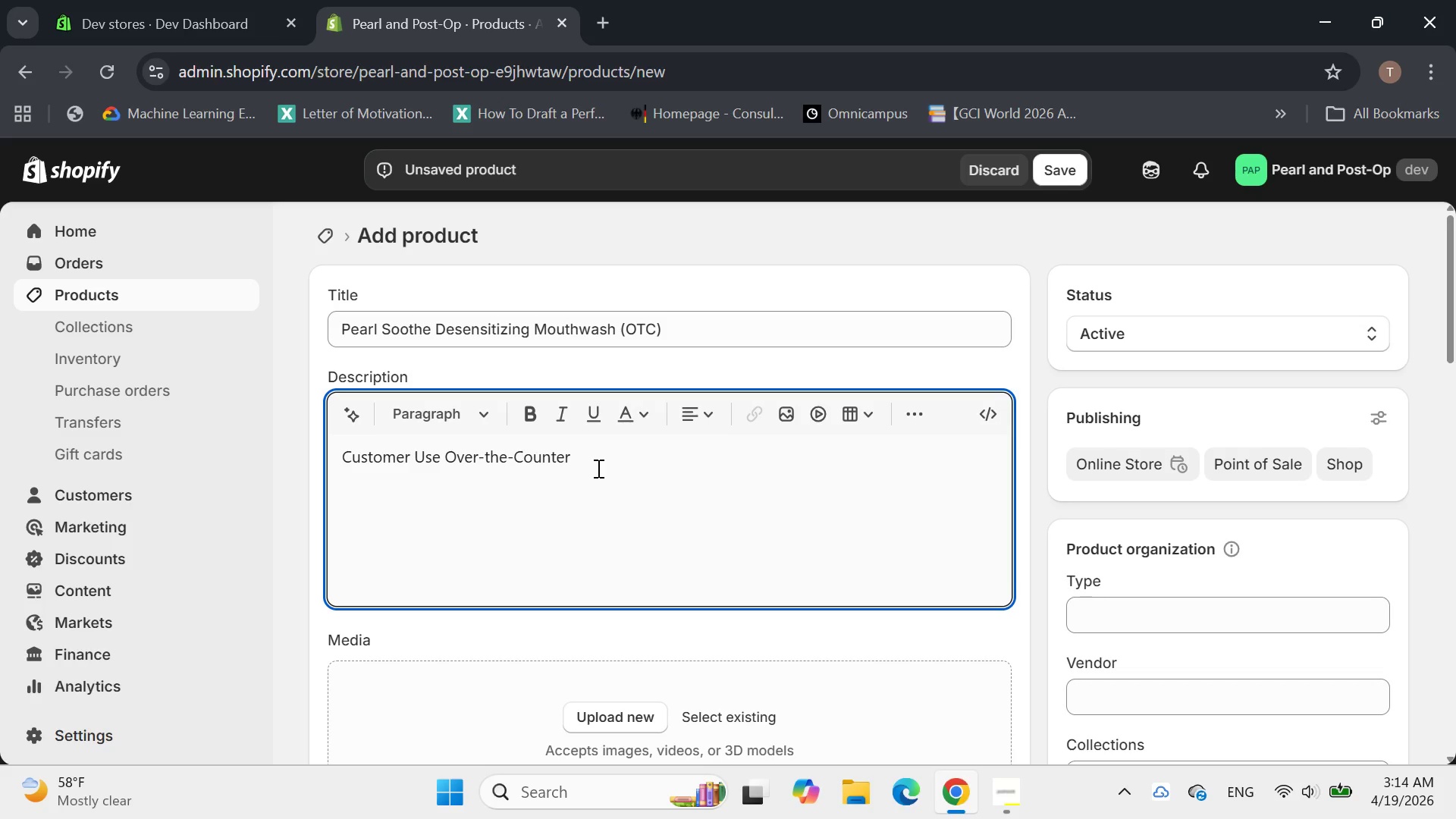 
type(Pearl)
 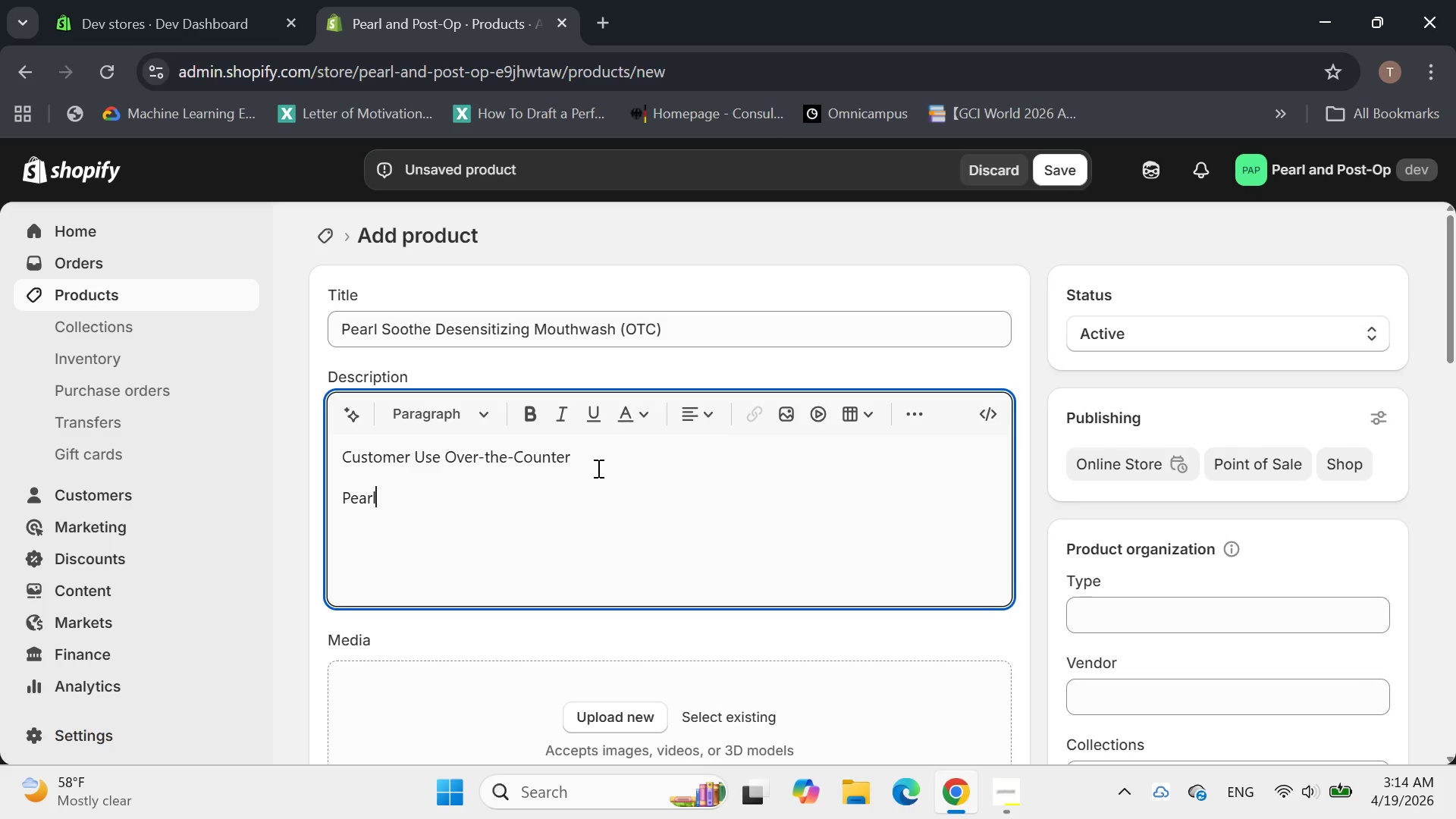 
type( Soothe desensitizing MOuth)
key(Backspace)
key(Backspace)
key(Backspace)
key(Backspace)
type(outhwash provides daily relief from tooth sensitivity. from)
 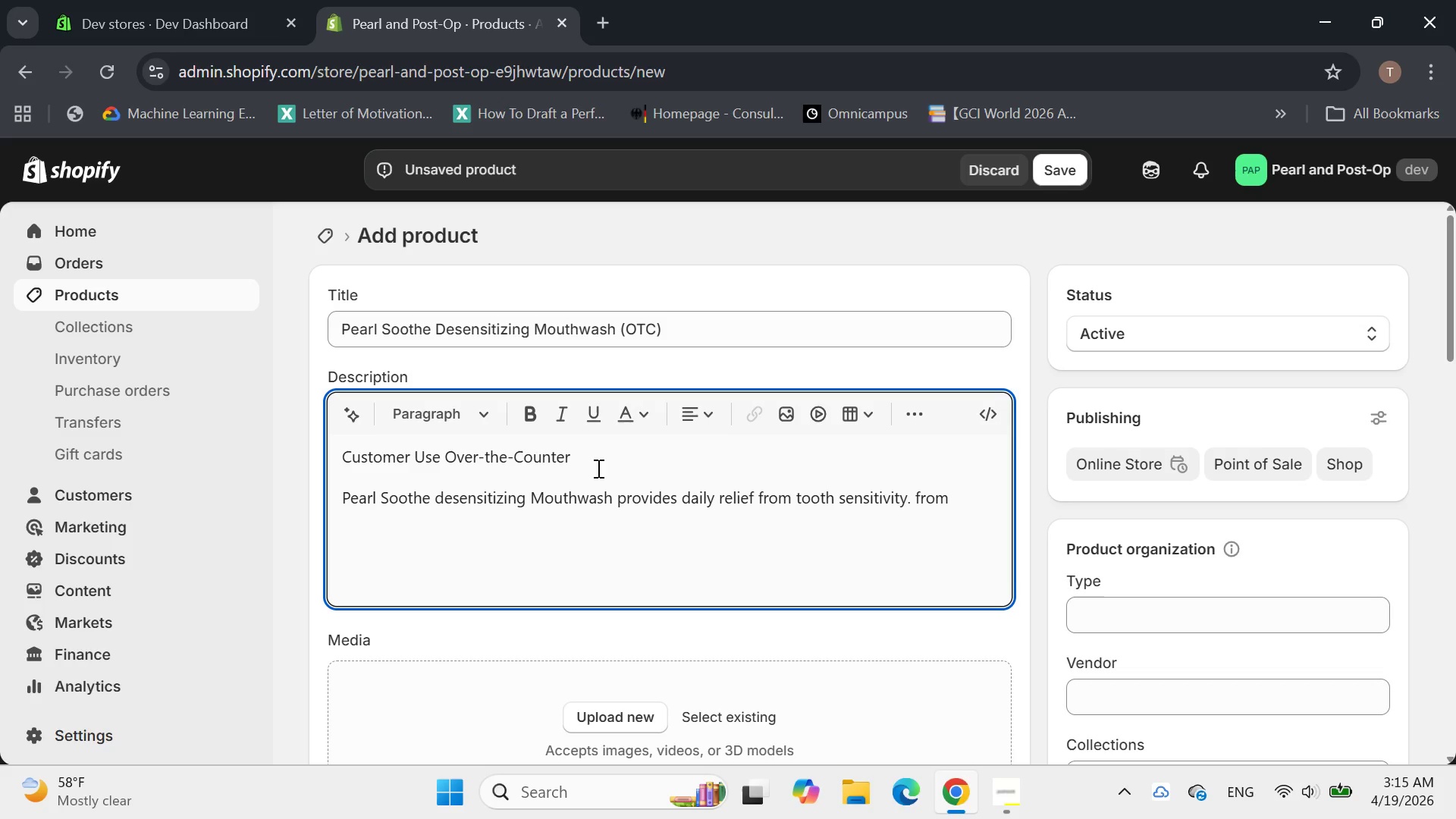 
key(Backspace)
key(Backspace)
key(Backspace)
key(Backspace)
type(Formulated for at home)
 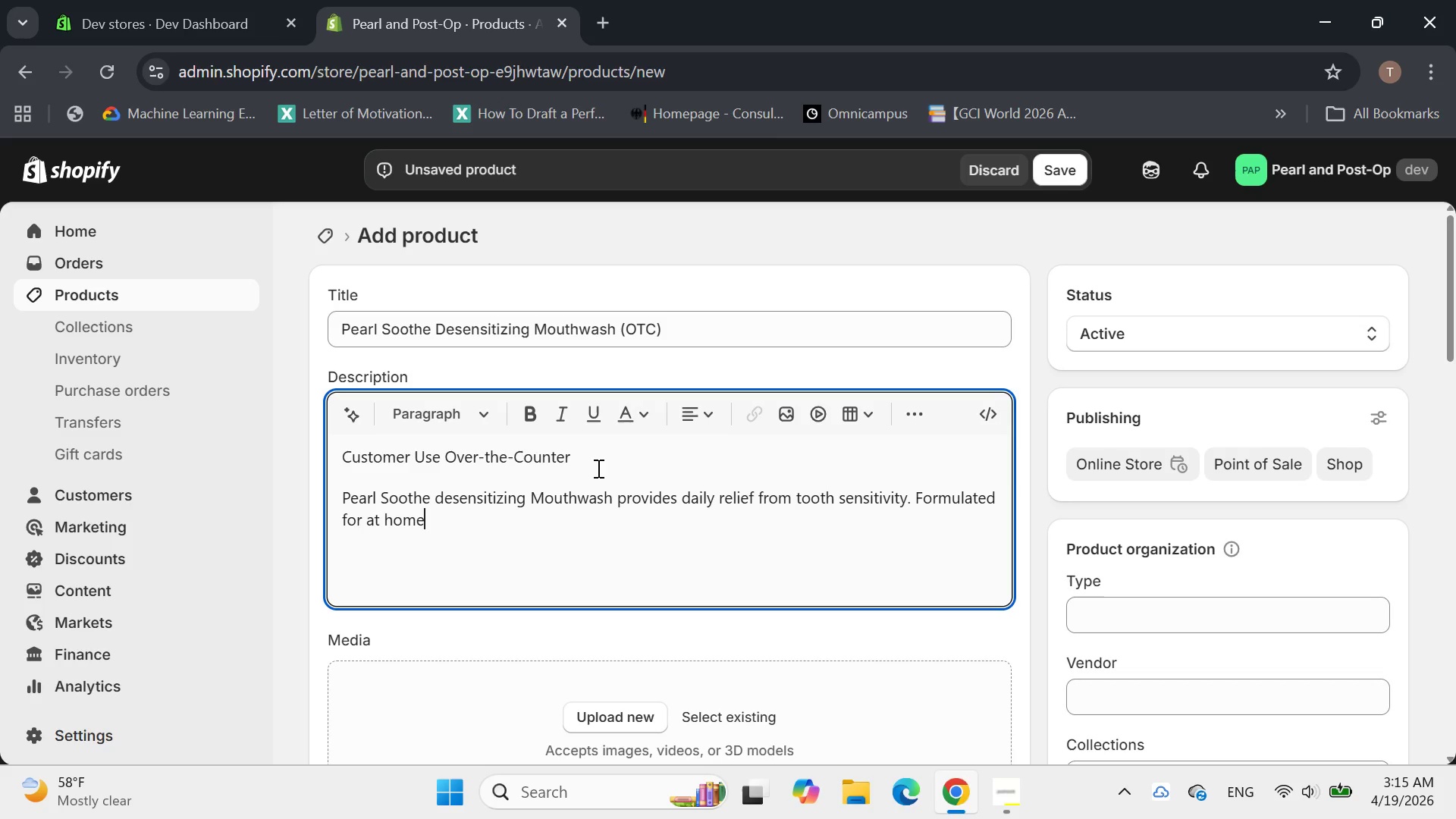 
type( Consumer use. I)
key(Backspace)
key(Backspace)
key(Backspace)
type(, it helps )
 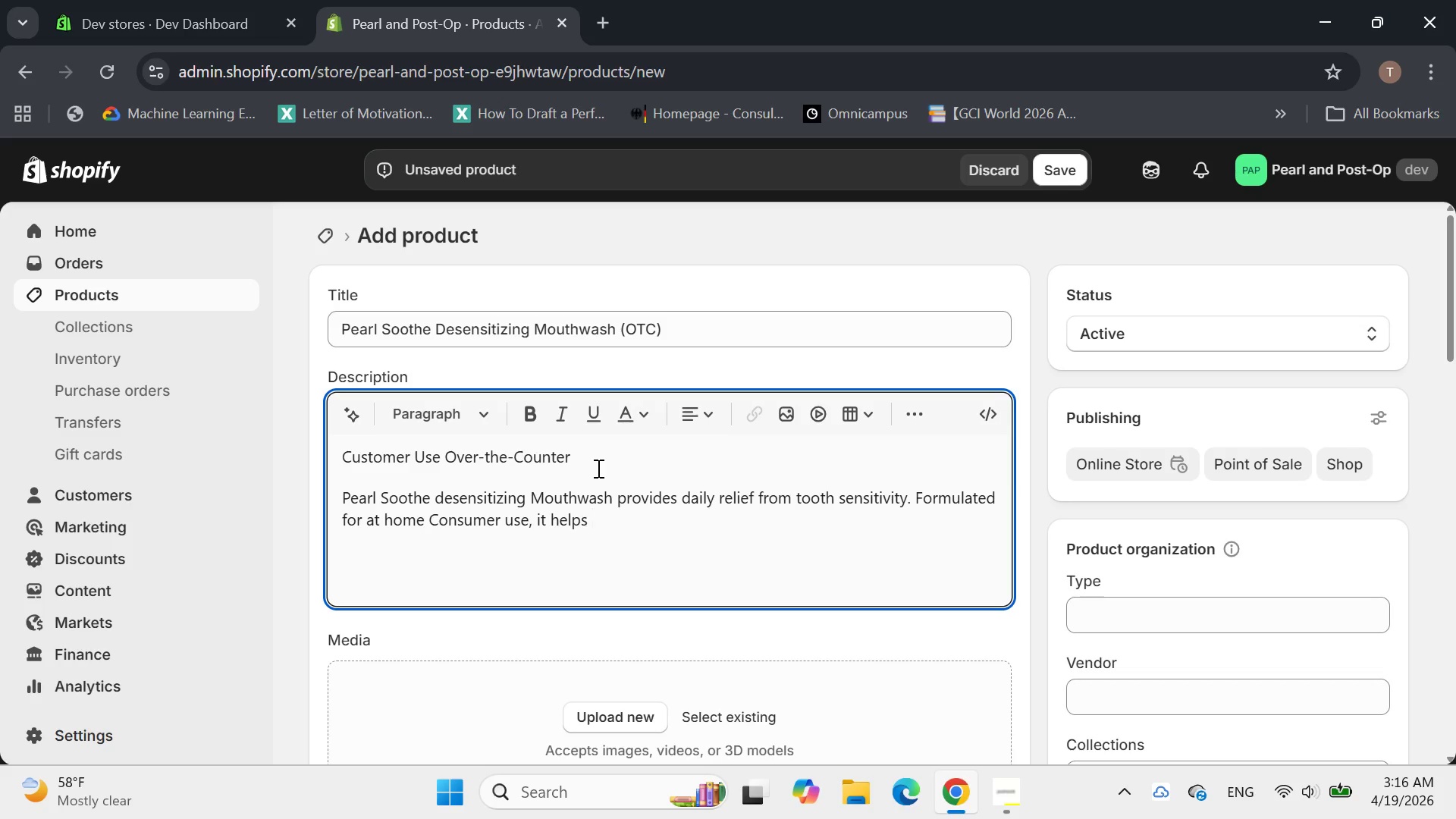 
type(block dental tubelw)
key(Backspace)
type(e)
key(Backspace)
key(Backspace)
key(Backspace)
type(ules to reduce discomfort from )
 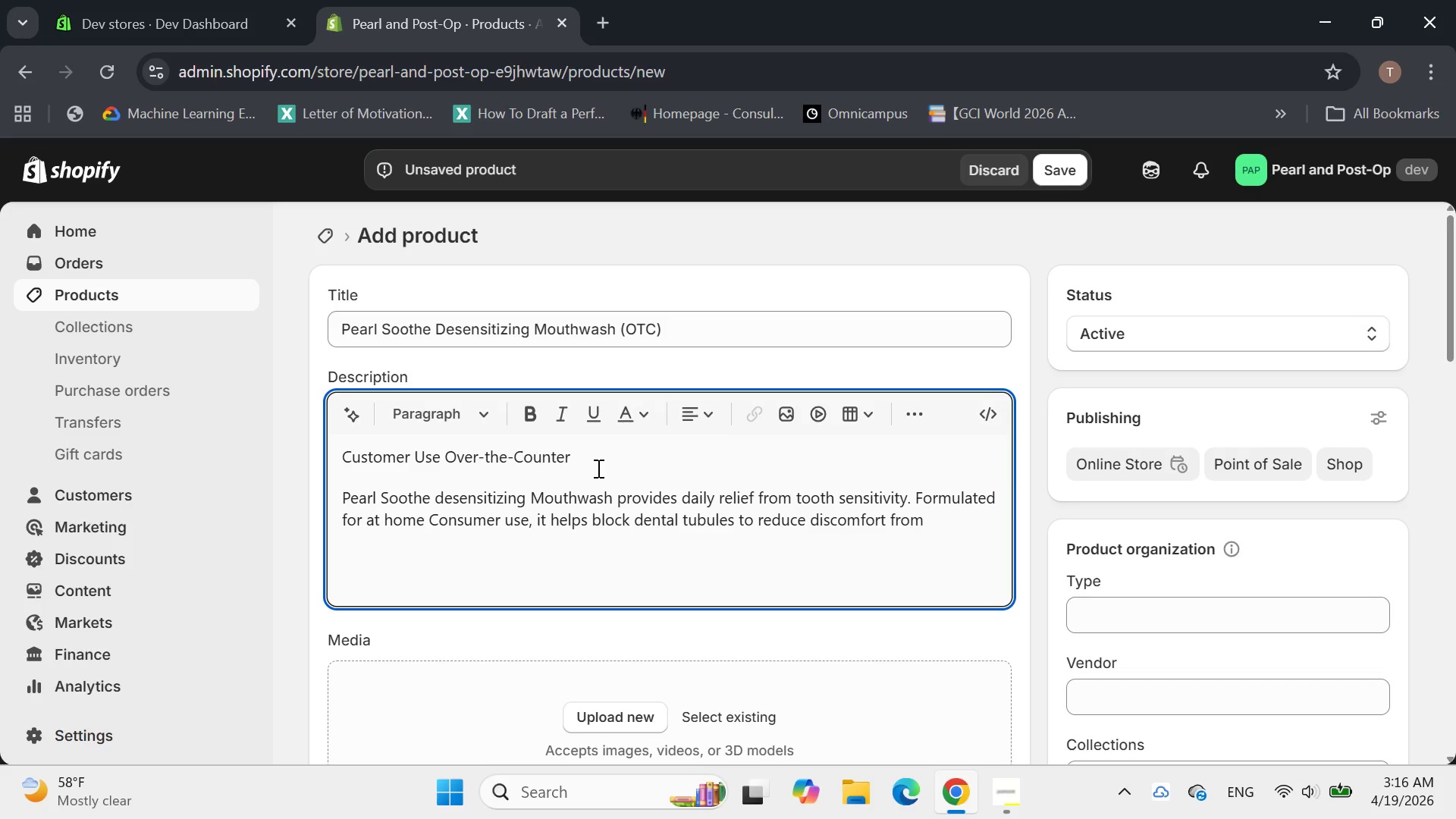 
type(hot, cold, or w)
key(Backspace)
type(awee)
key(Backspace)
key(Backspace)
key(Backspace)
key(Backspace)
type(sweet stimi)
key(Backspace)
type(uli)
 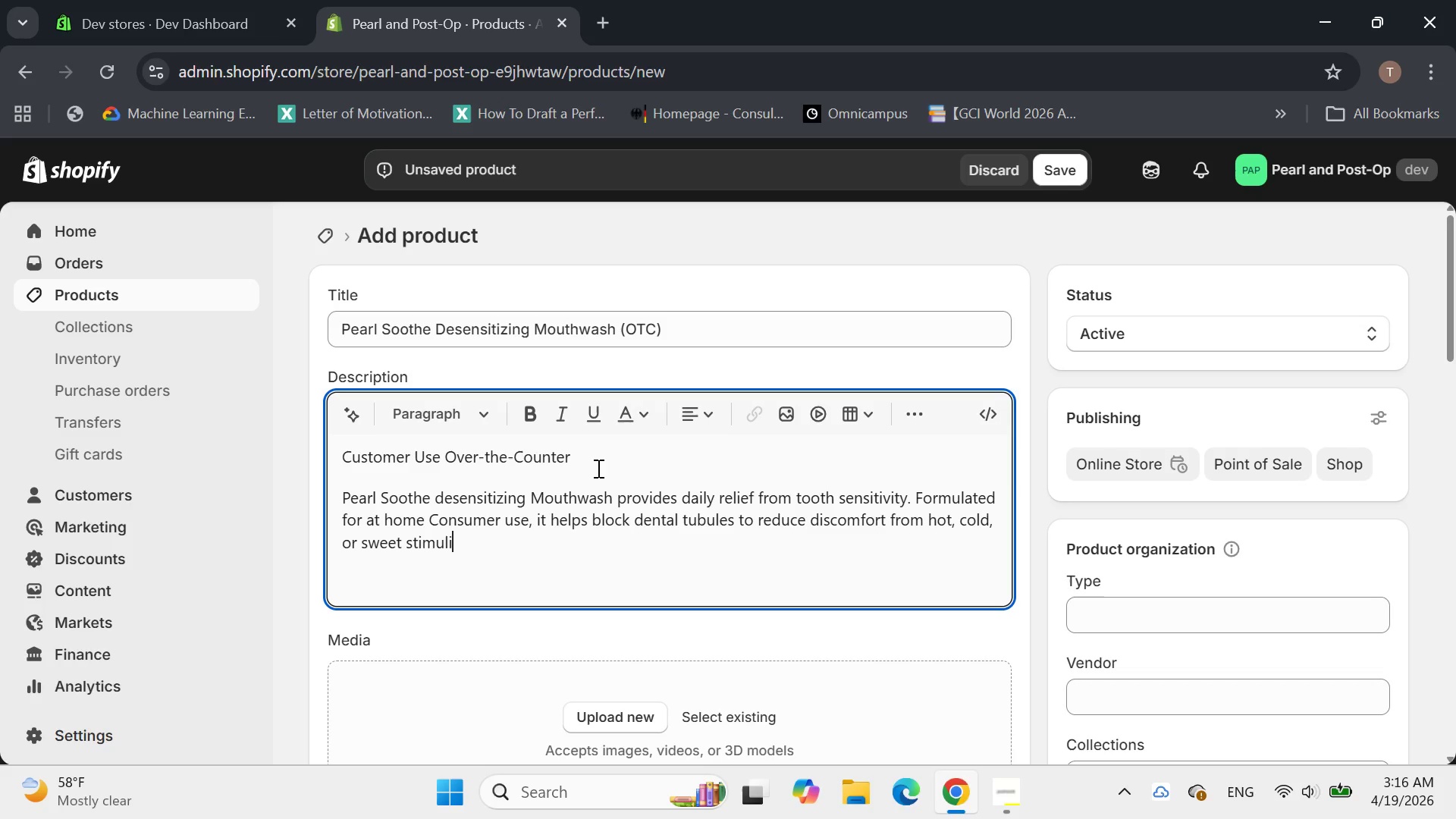 
wait(5.61)
 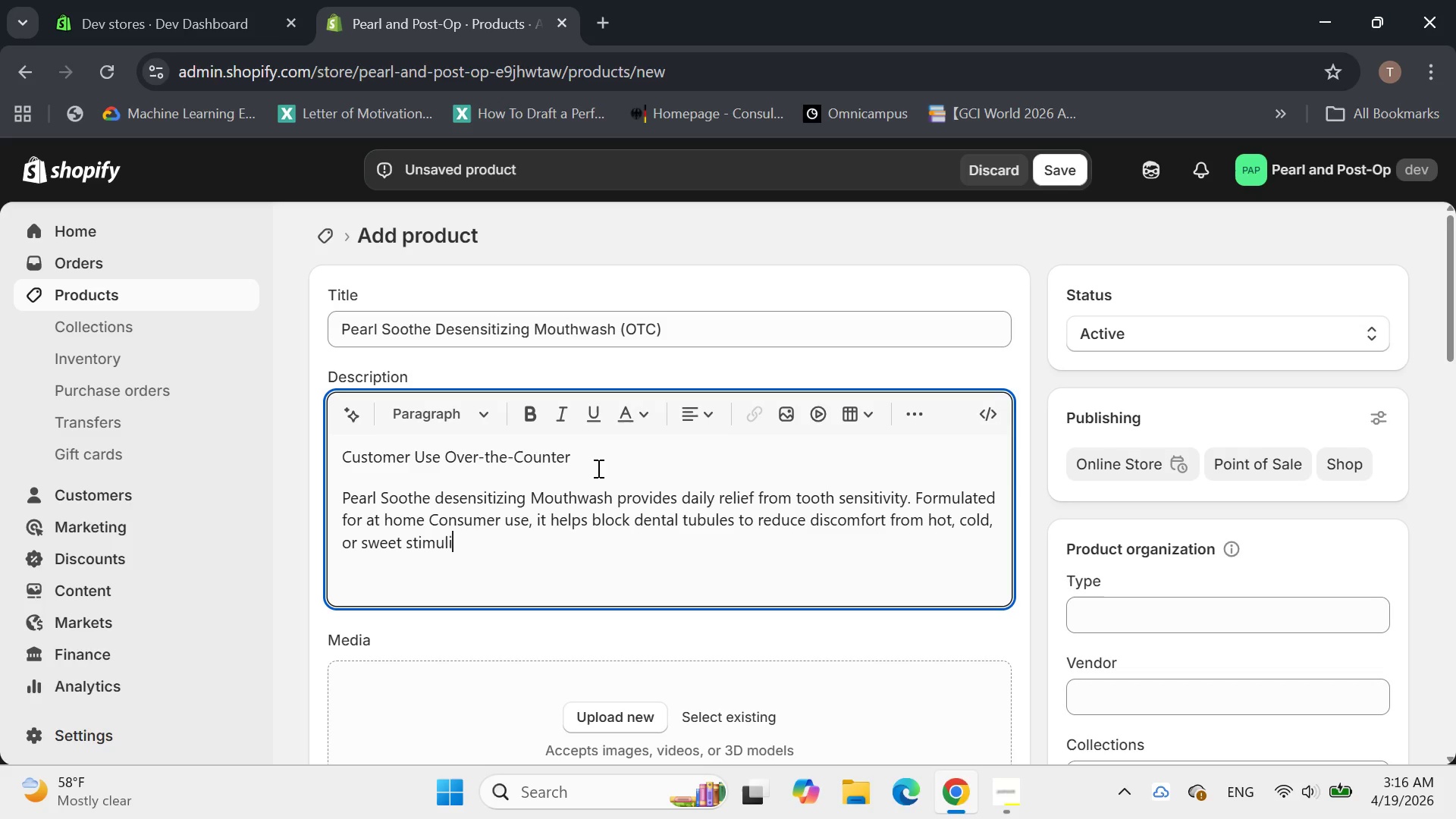 
key(Period)
 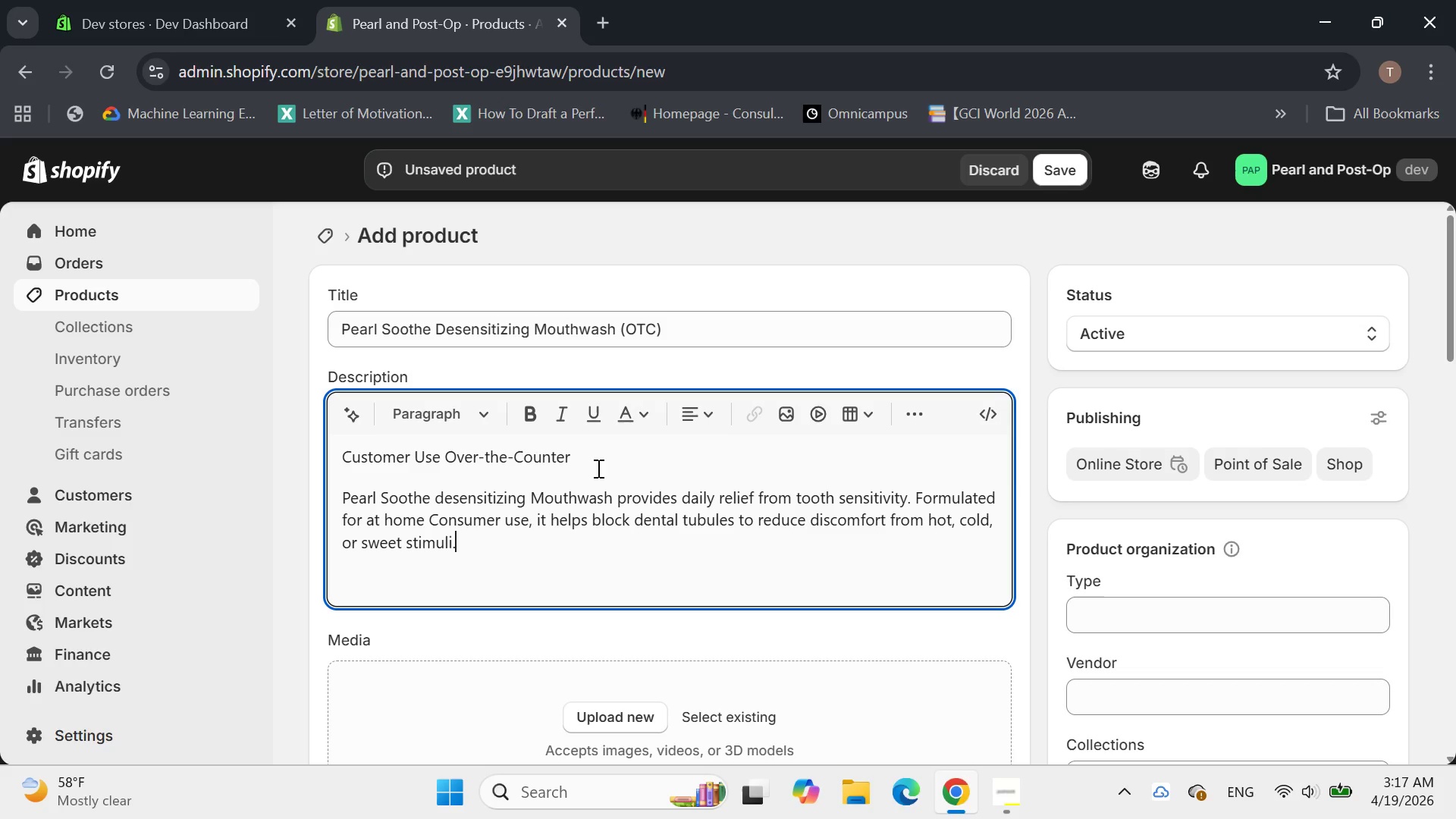 
key(Enter)
 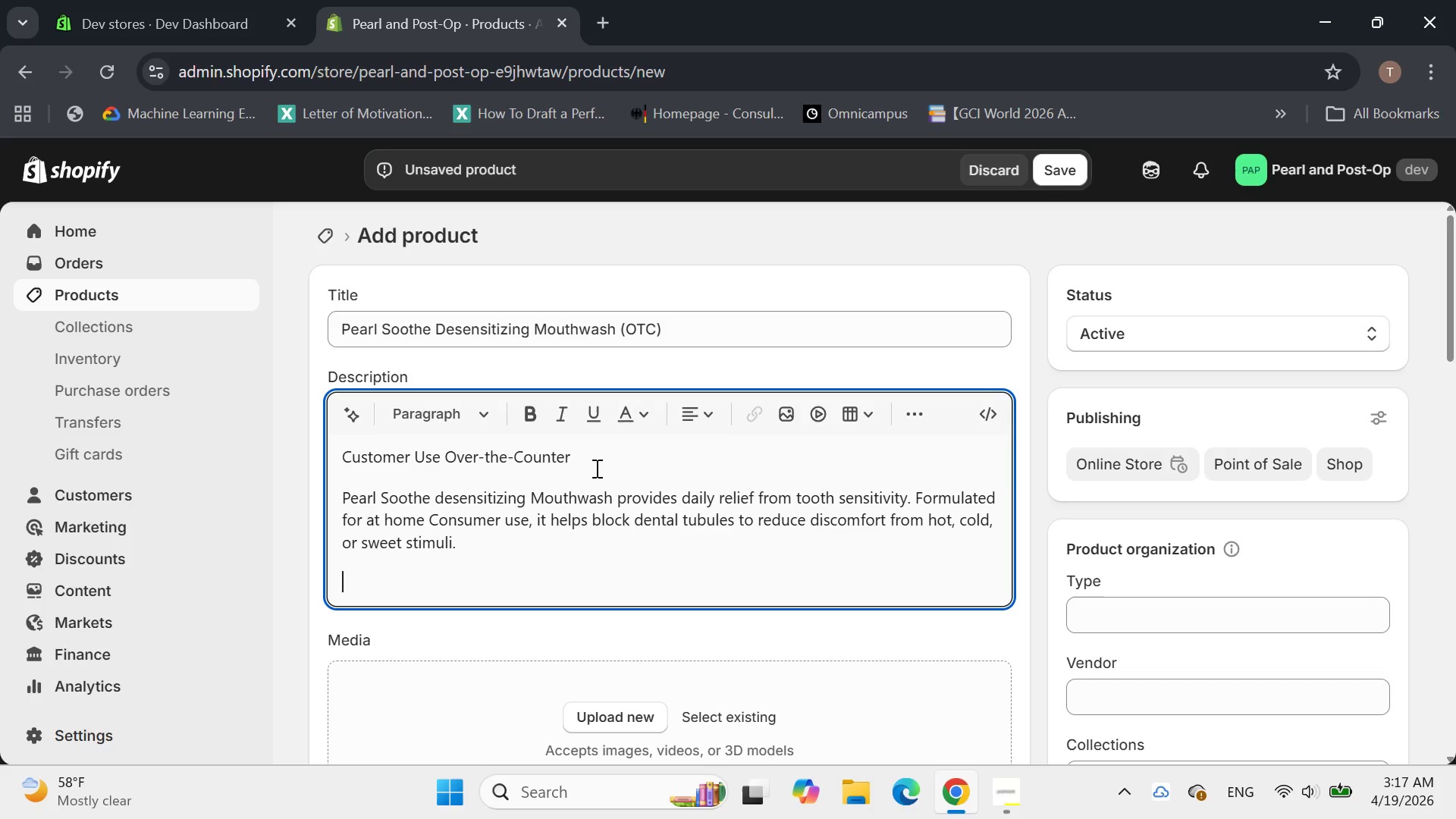 
type(Direction for)
key(Backspace)
key(Backspace)
key(Backspace)
key(Backspace)
type(s fo)
key(Backspace)
type(or use;)
 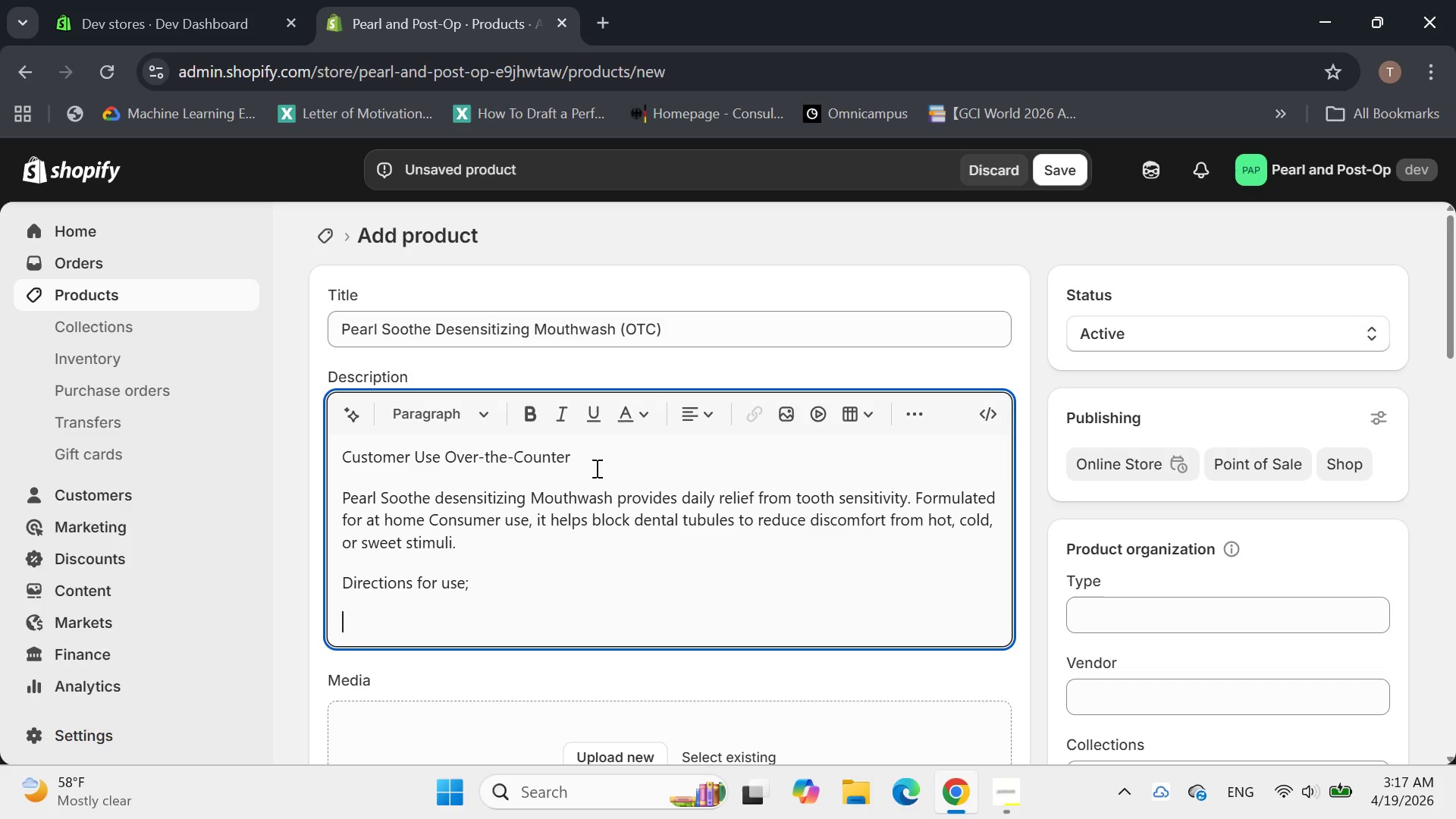 
 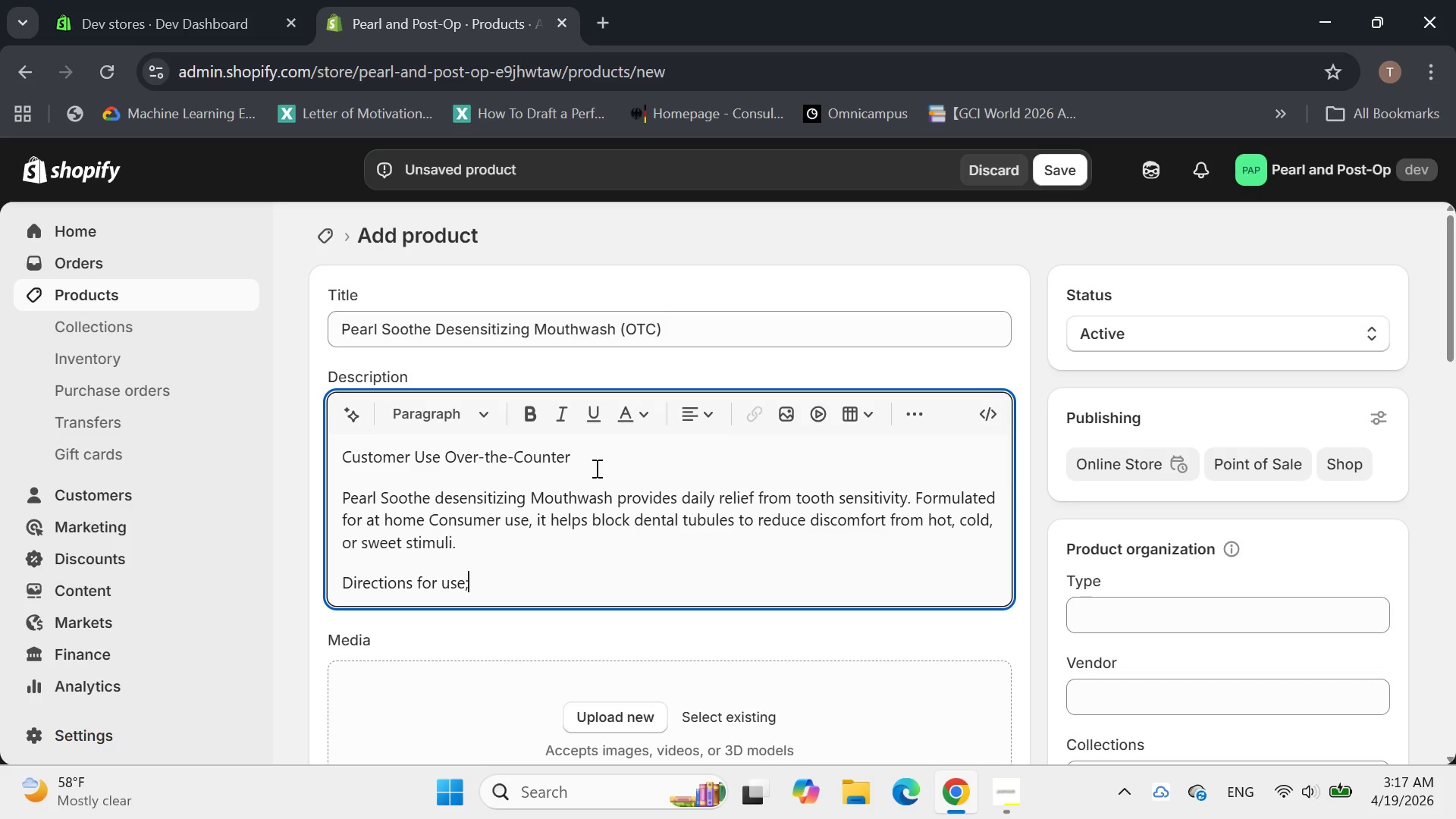 
key(Enter)
 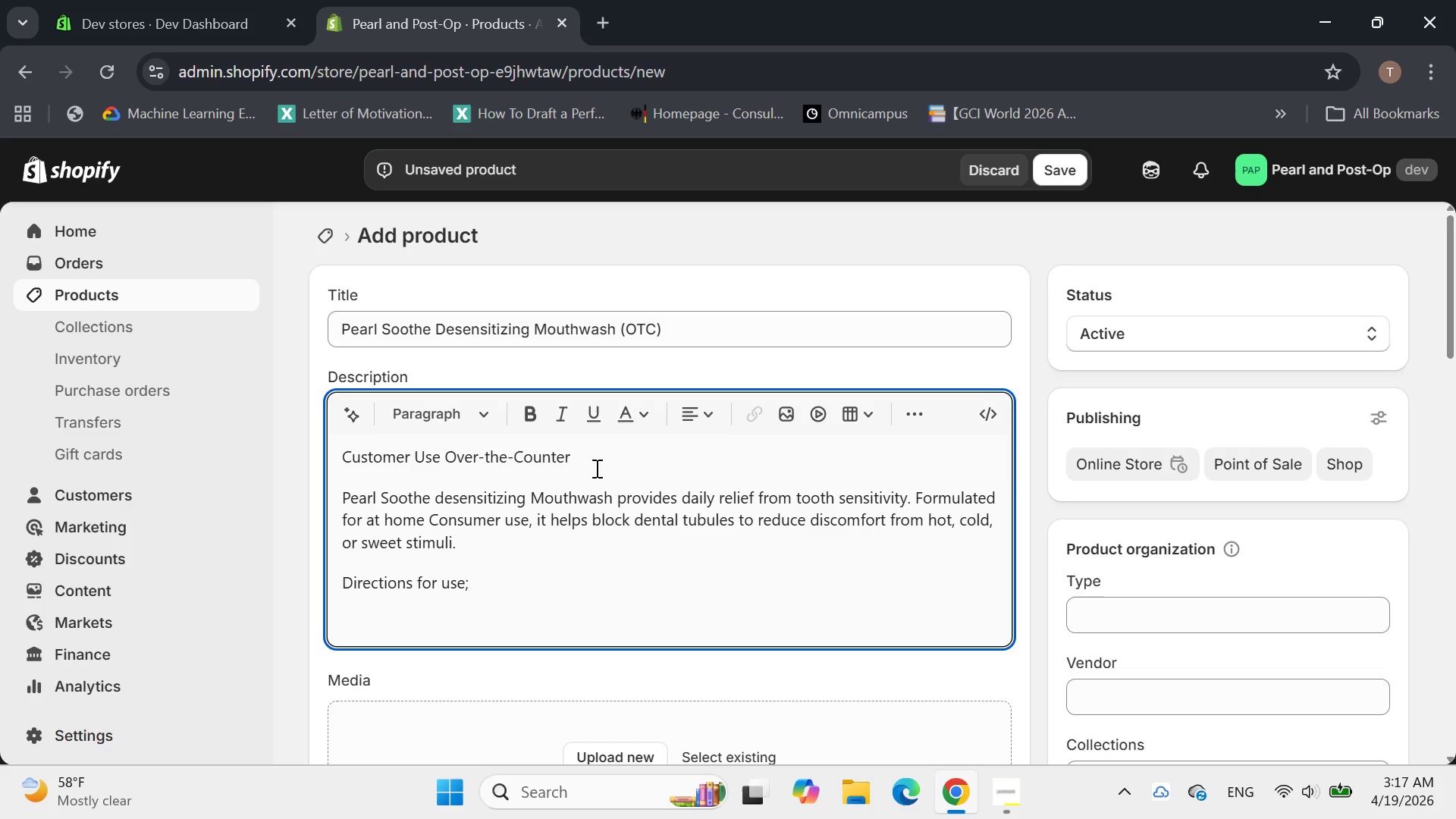 
key(Backspace)
 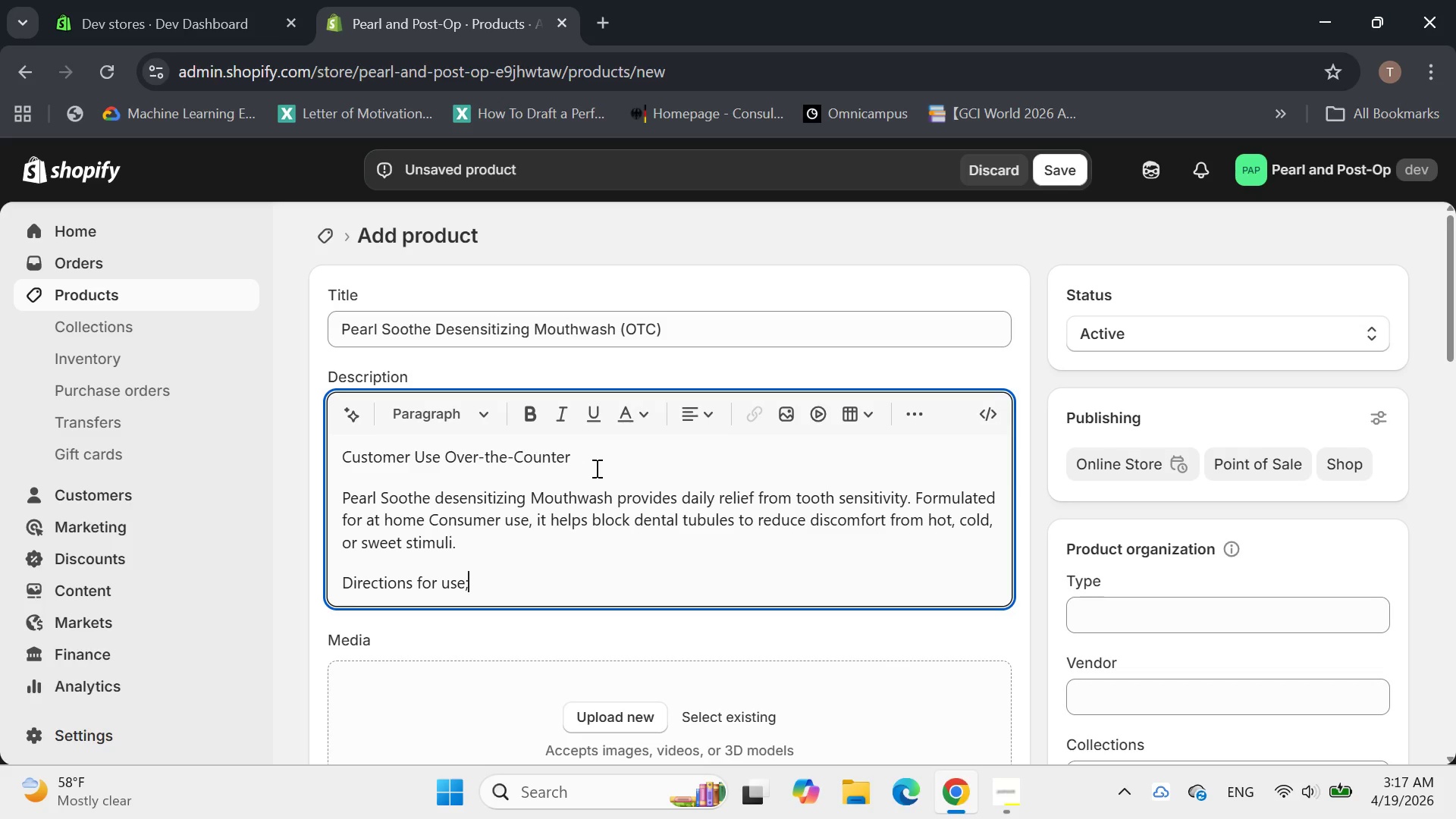 
key(Backspace)
 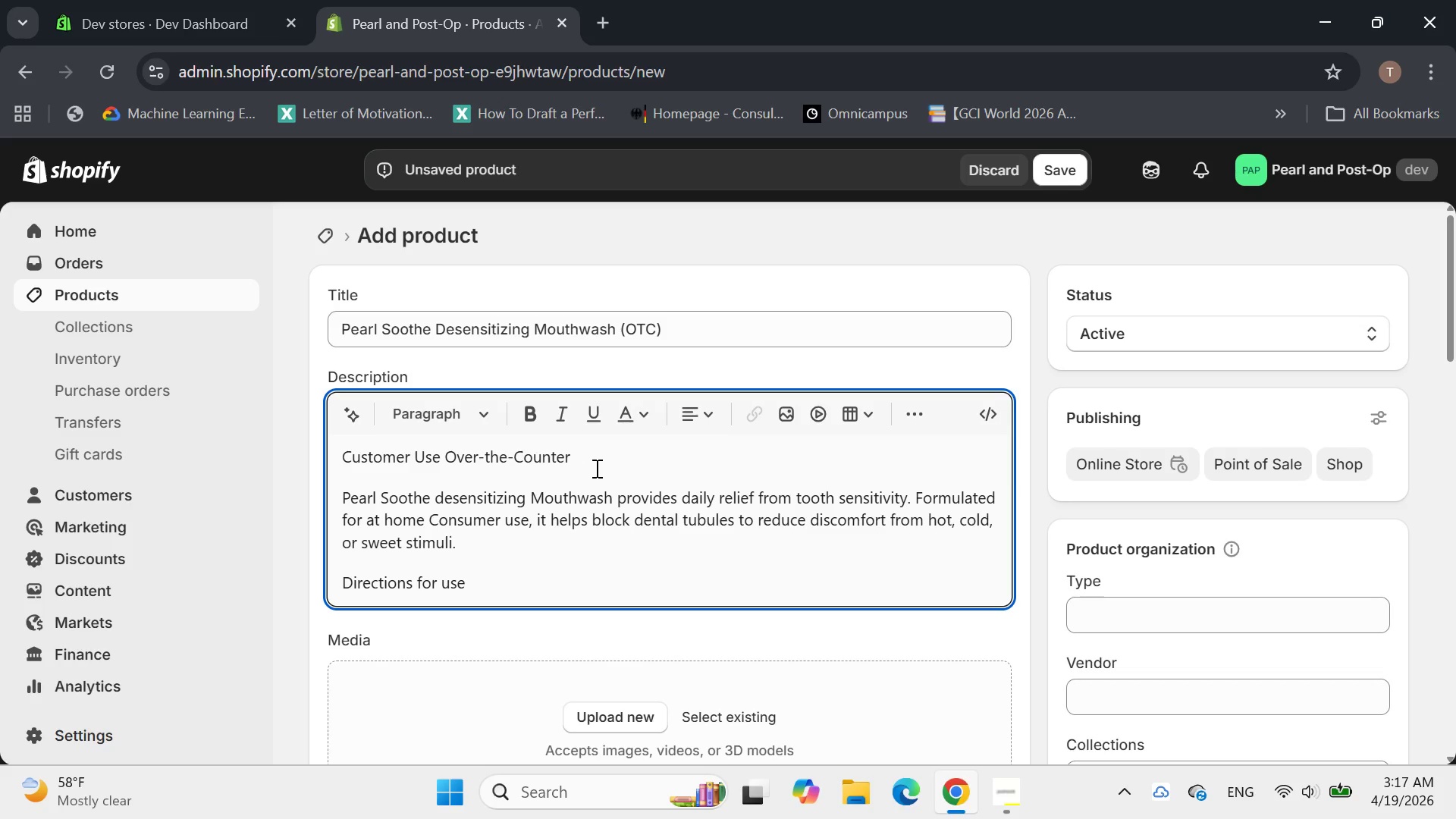 
key(Shift+Semicolon)
 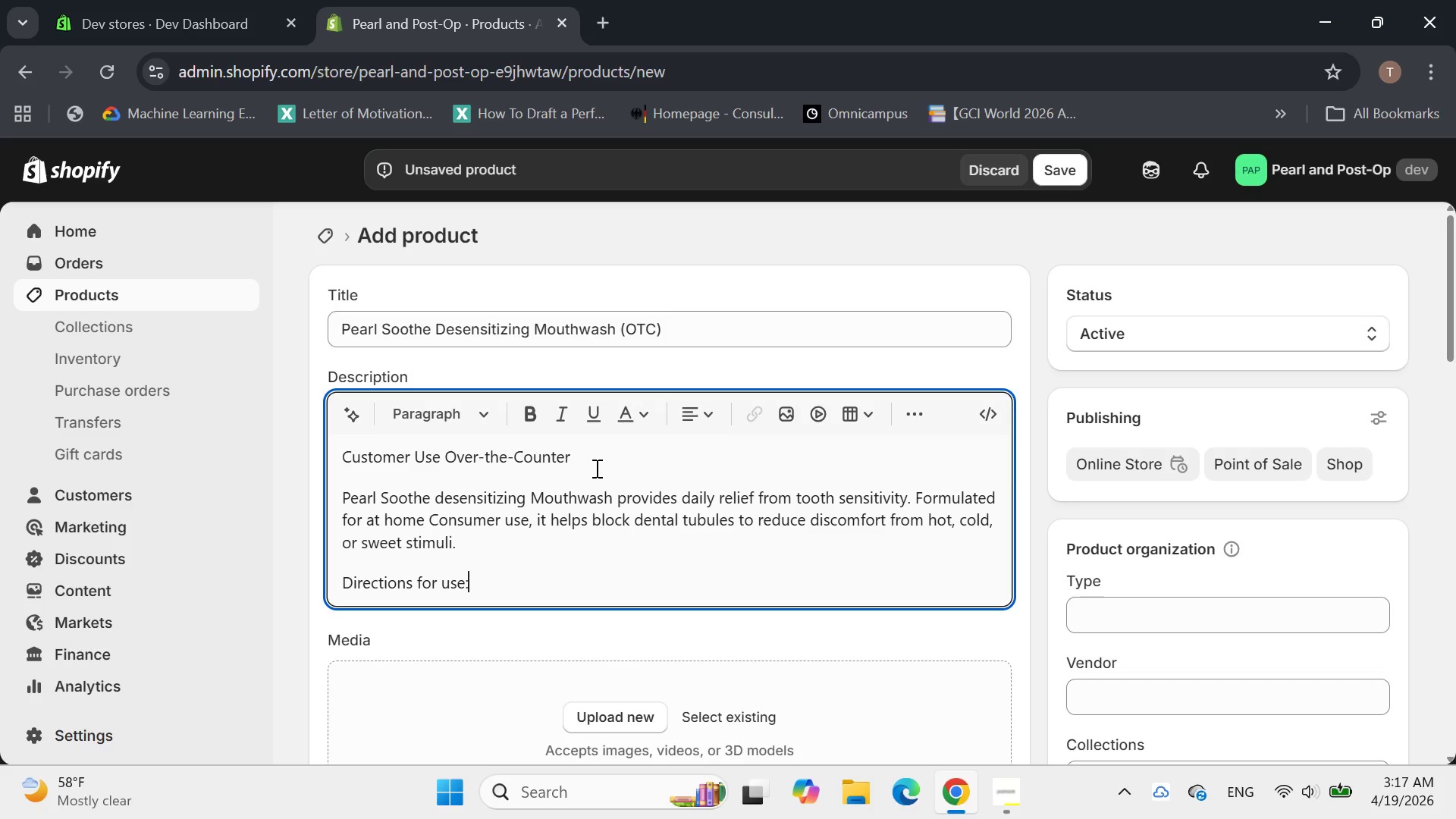 
key(Enter)
 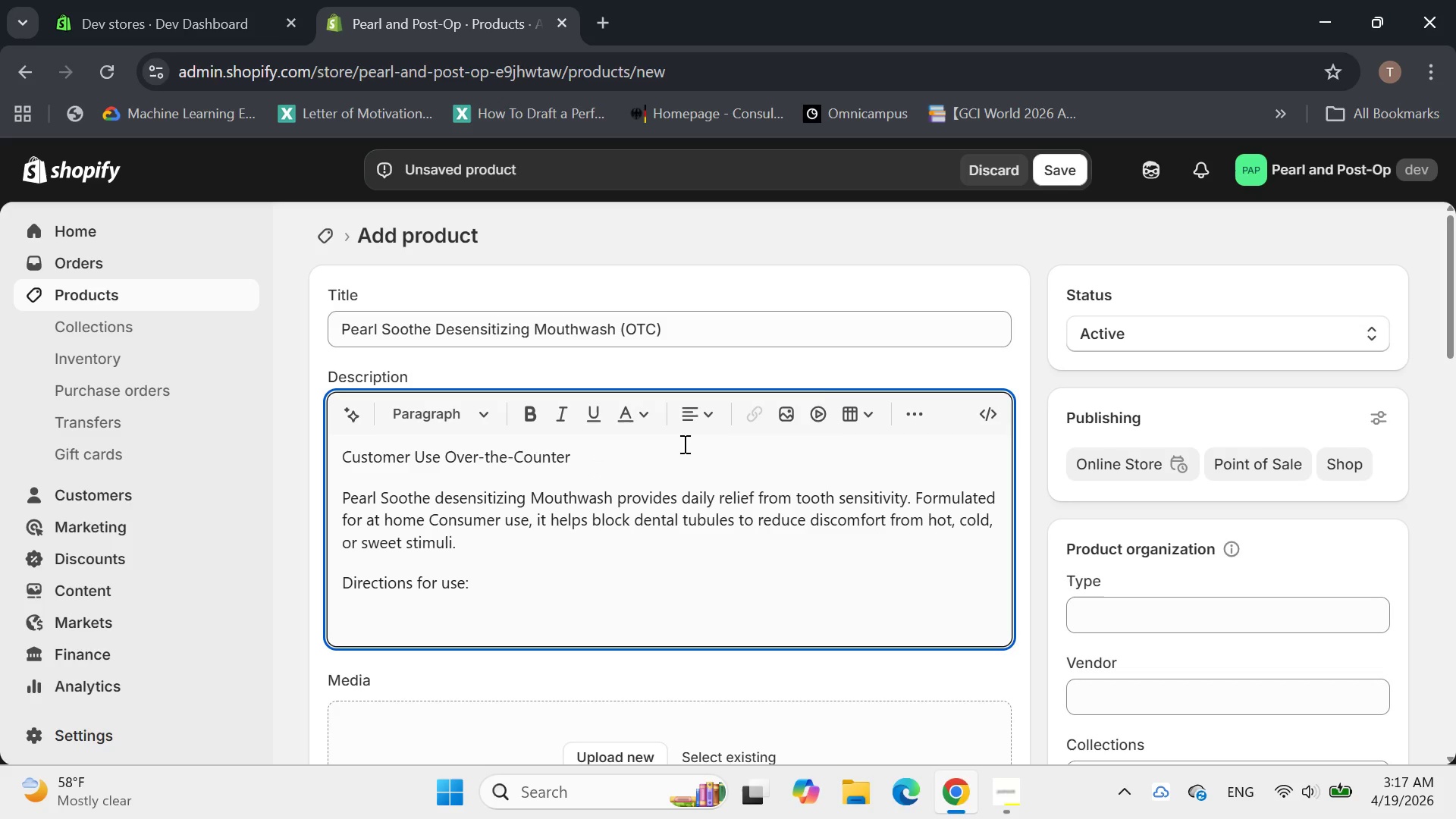 
left_click([925, 403])
 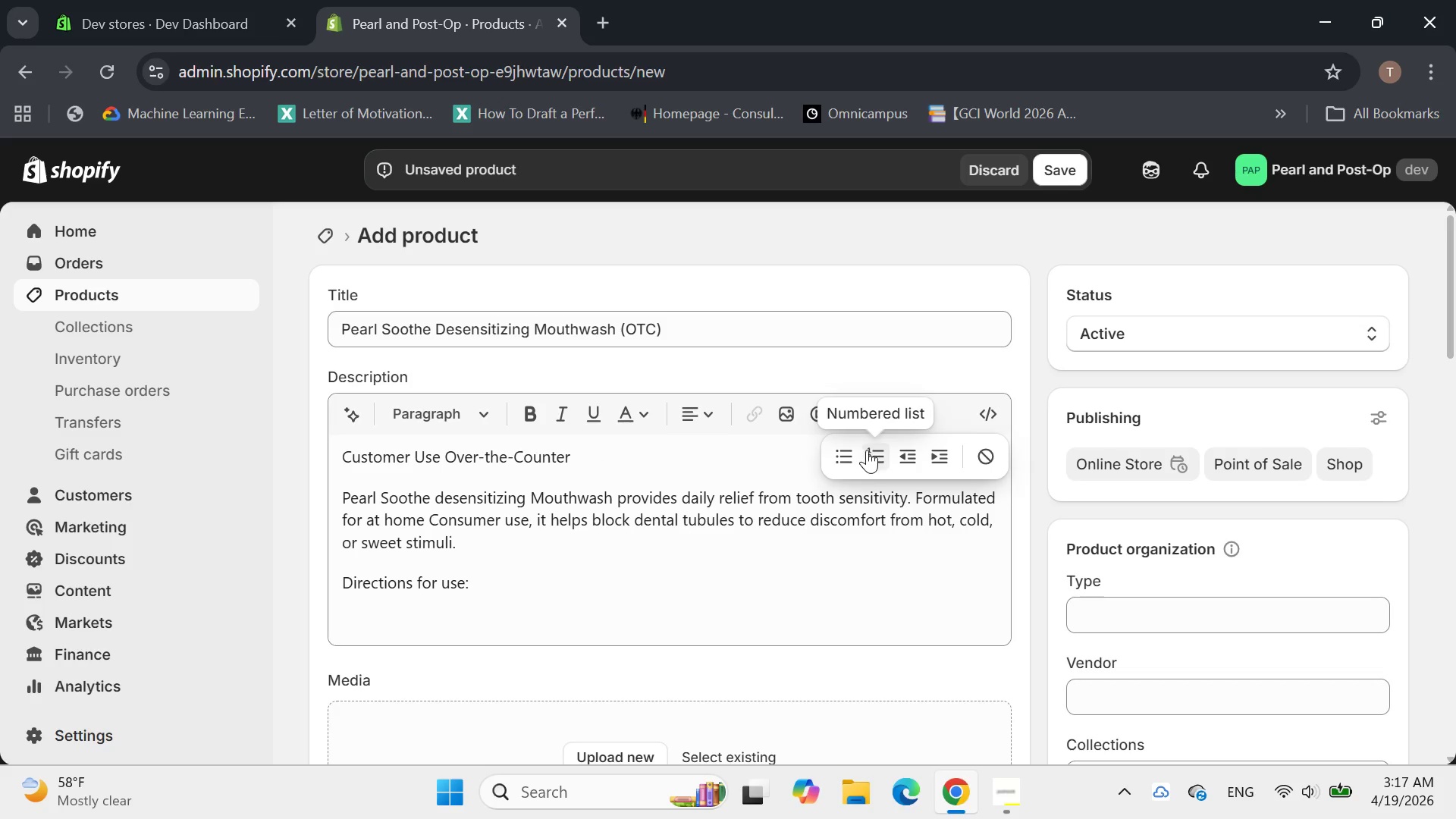 
left_click([869, 454])
 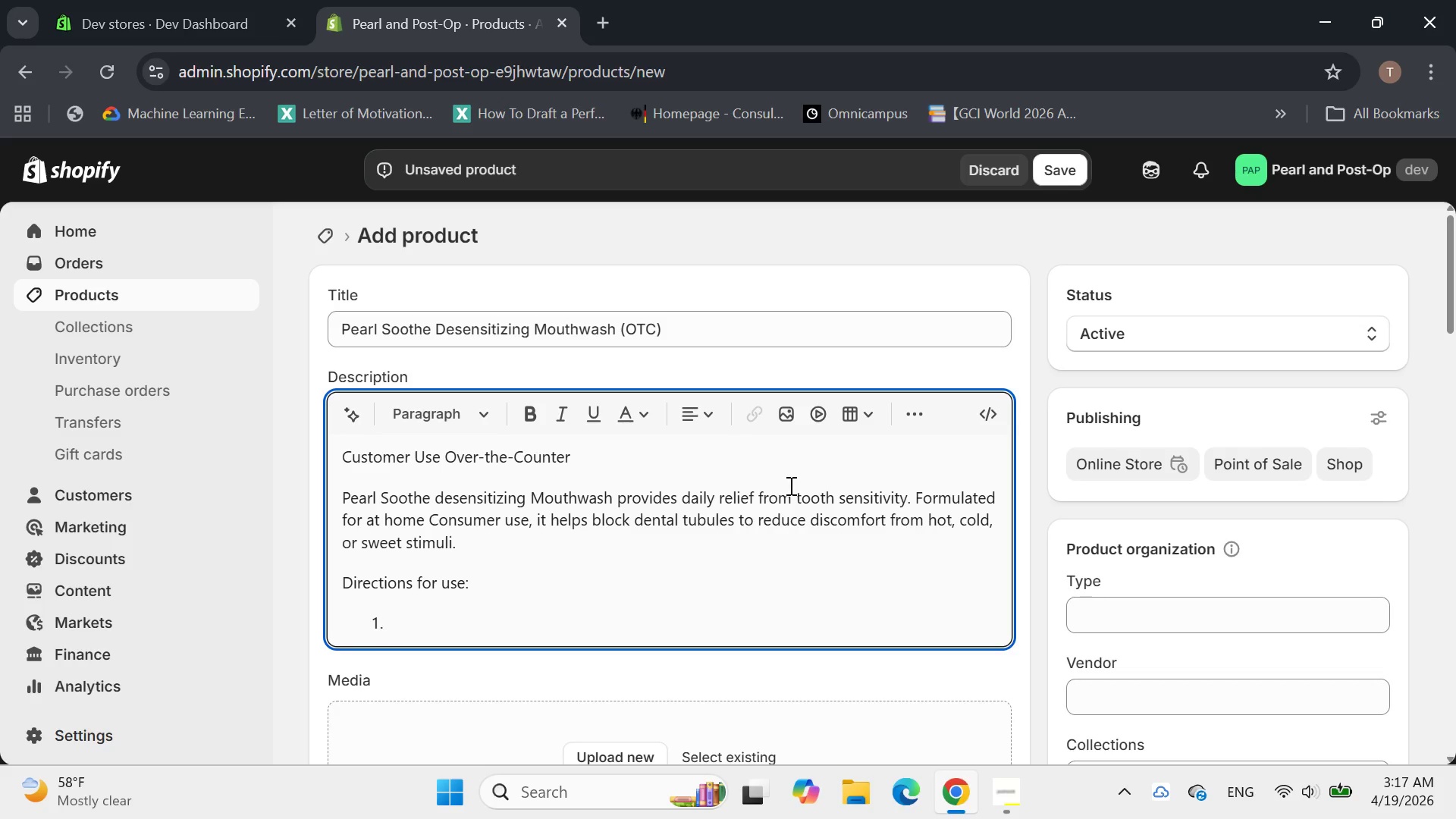 
type(Rinse vigorously with 10-50)
key(Backspace)
key(Backspace)
type(15())
 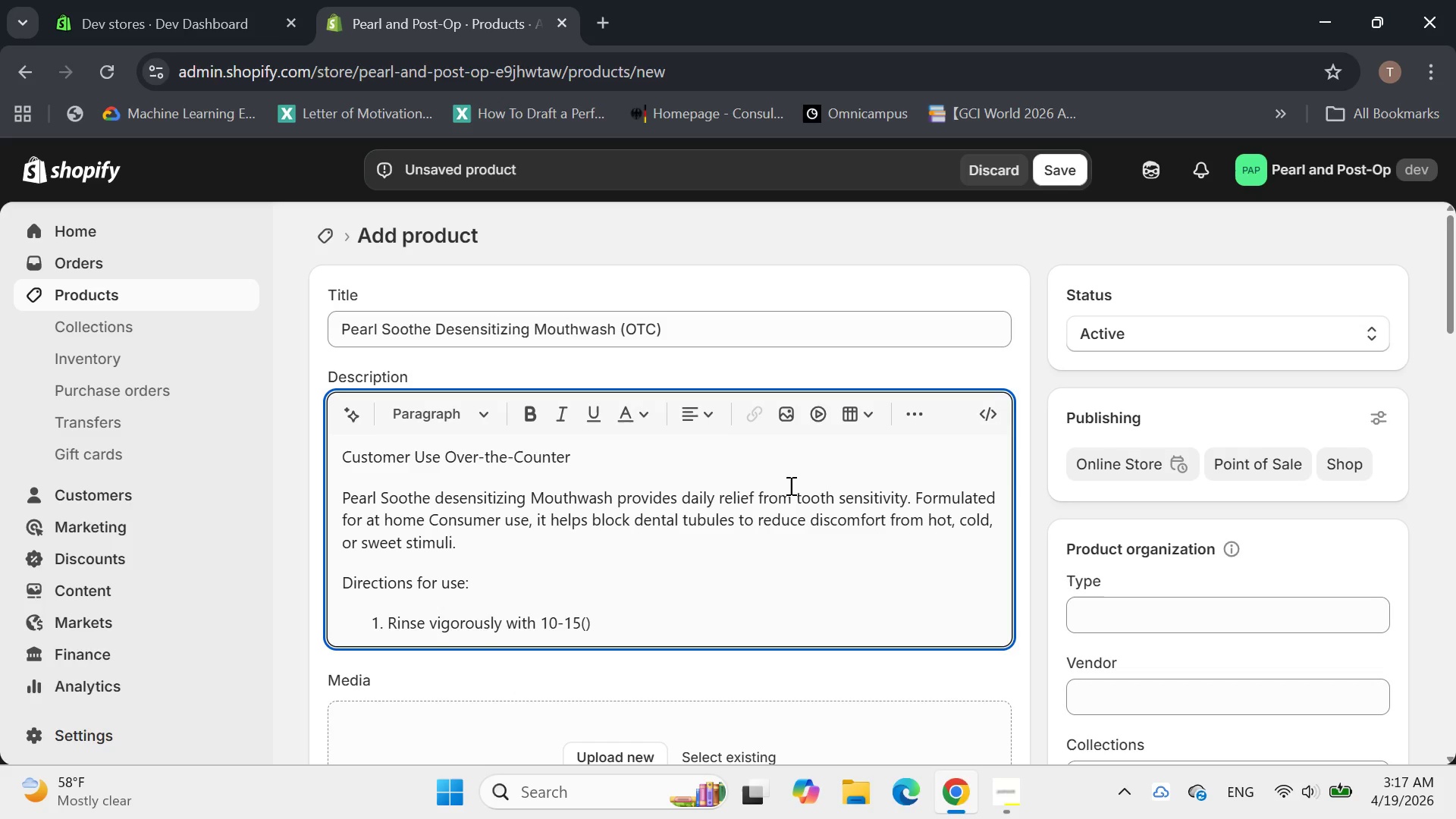 
key(ArrowLeft)
 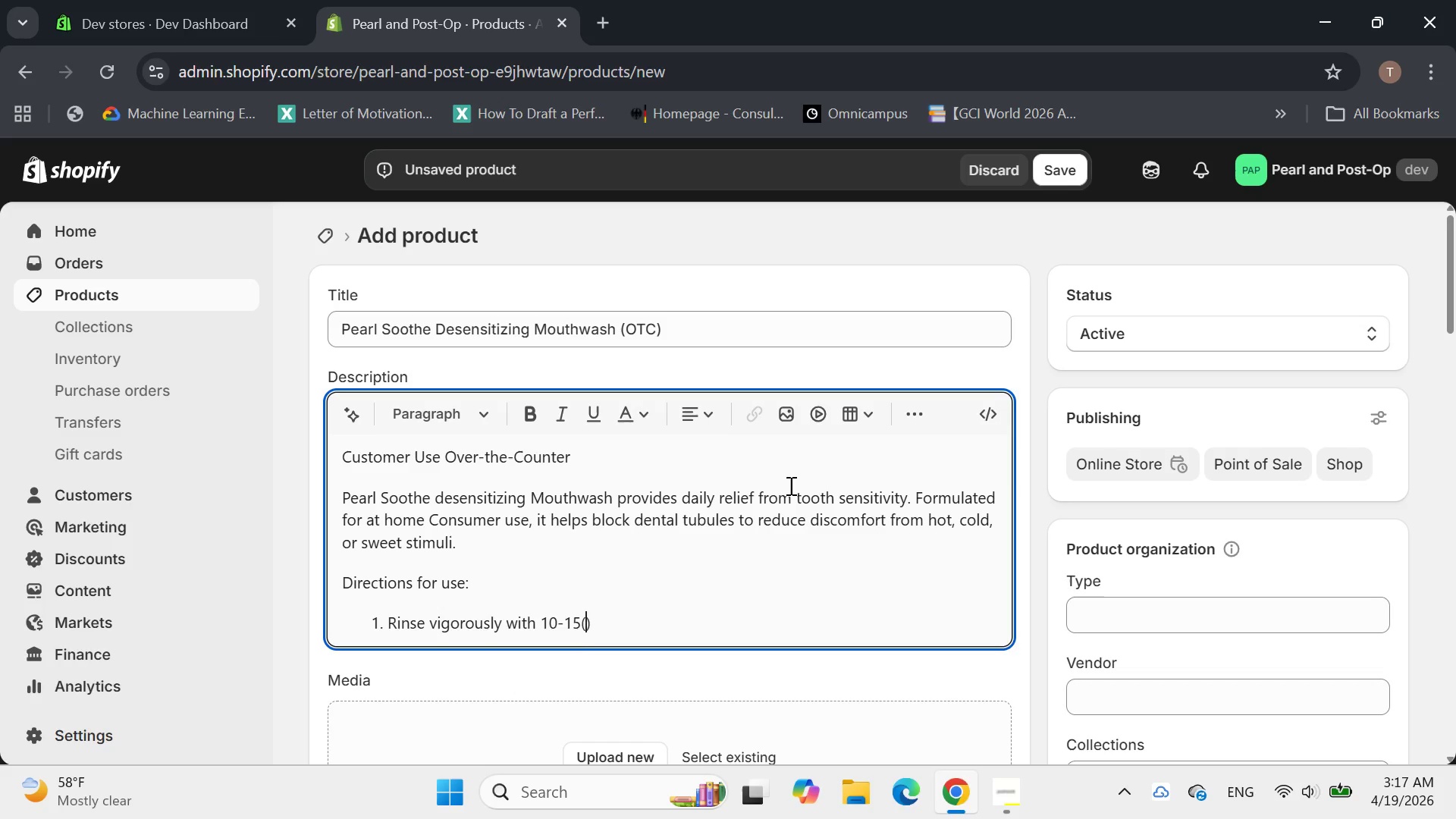 
key(ArrowLeft)
 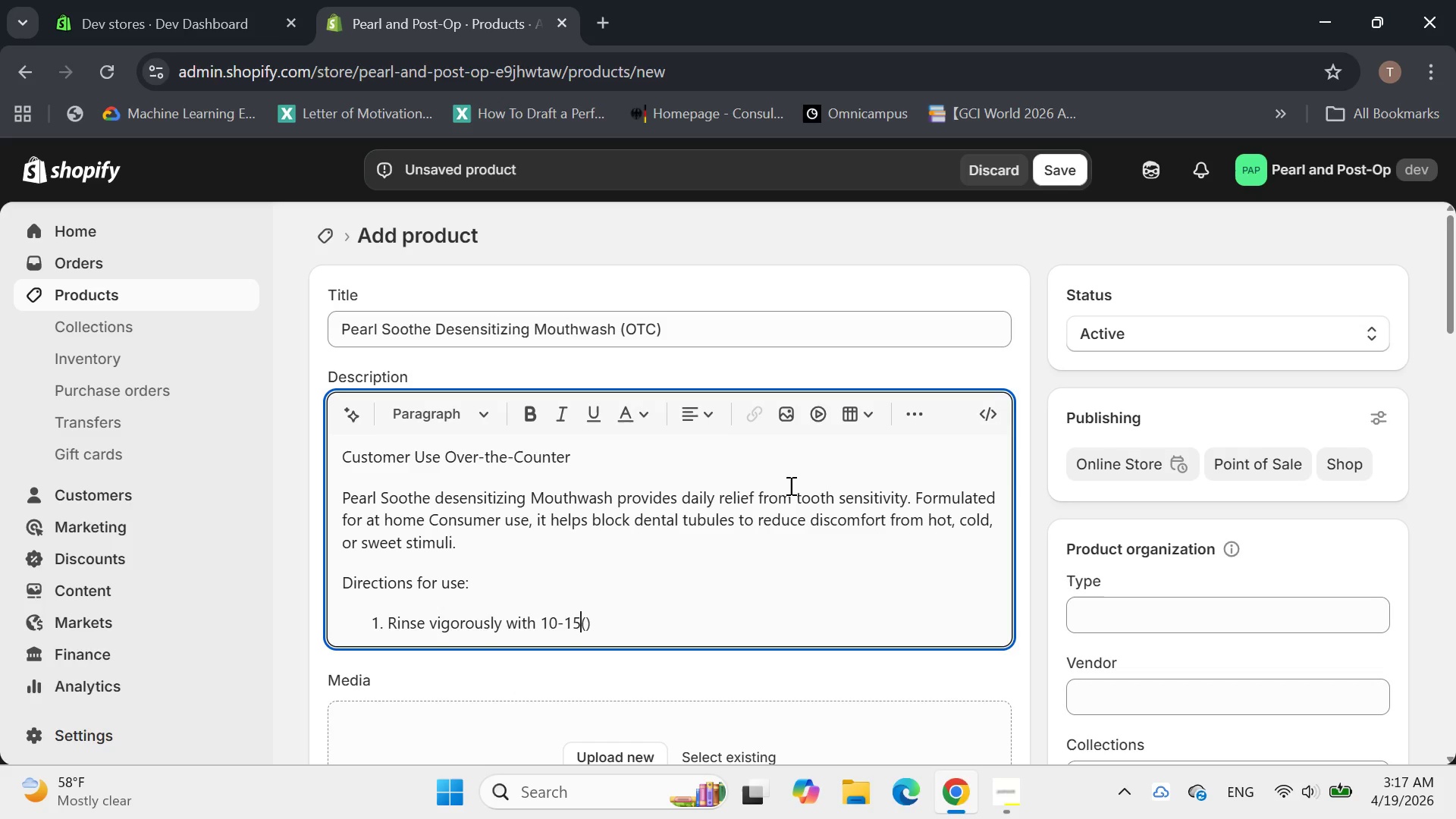 
key(ArrowLeft)
 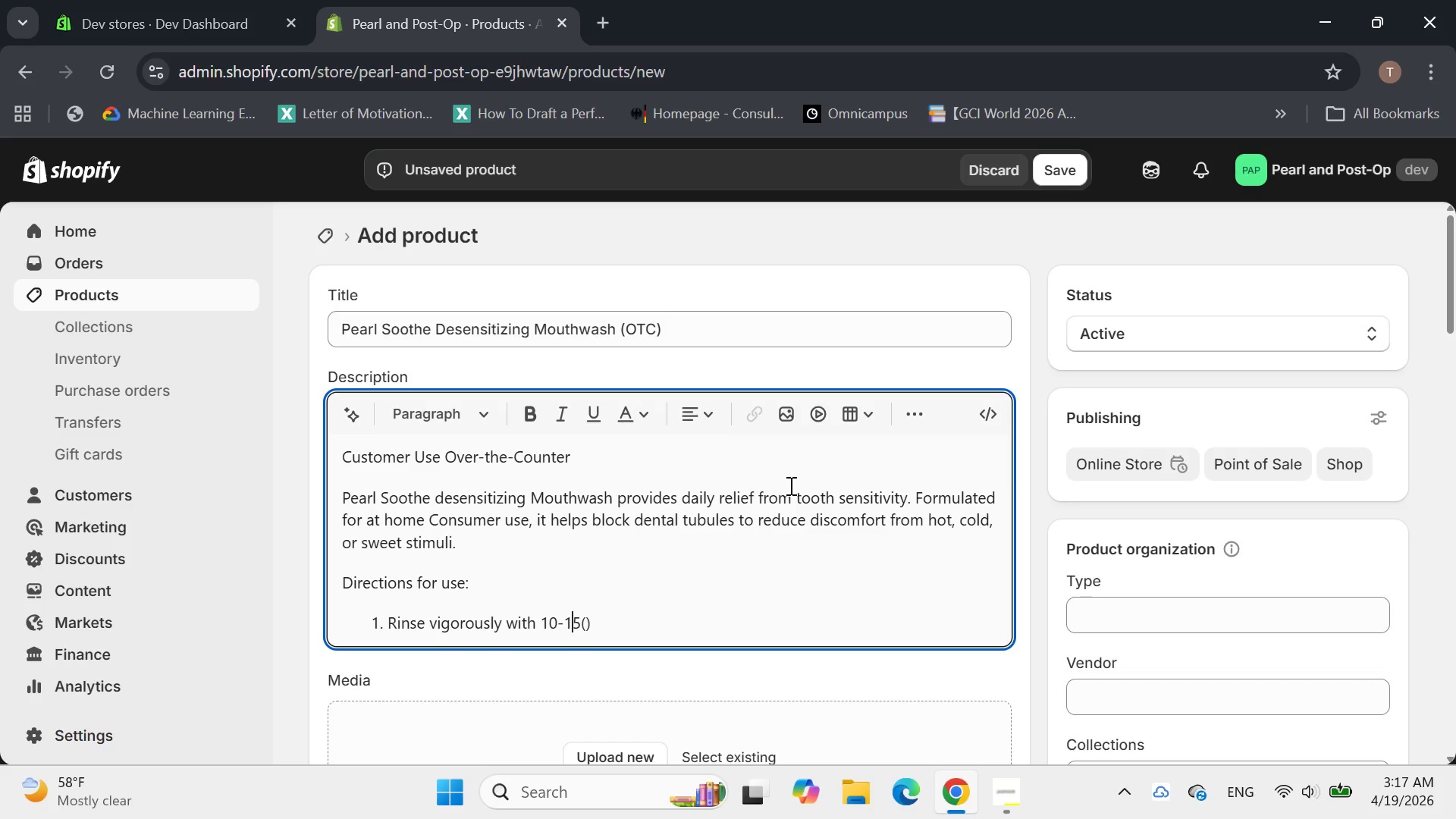 
key(ArrowRight)
 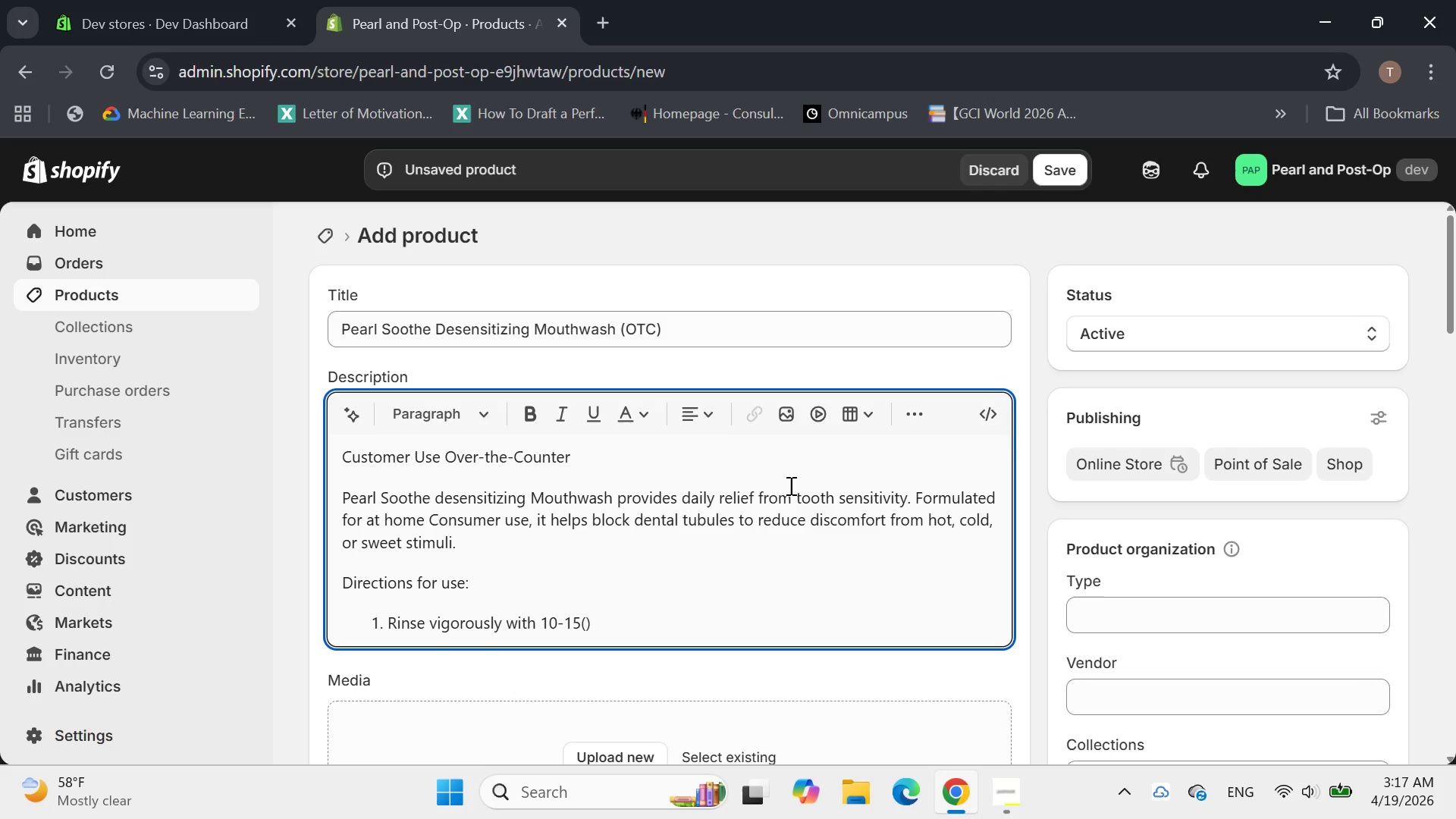 
type(ml )
 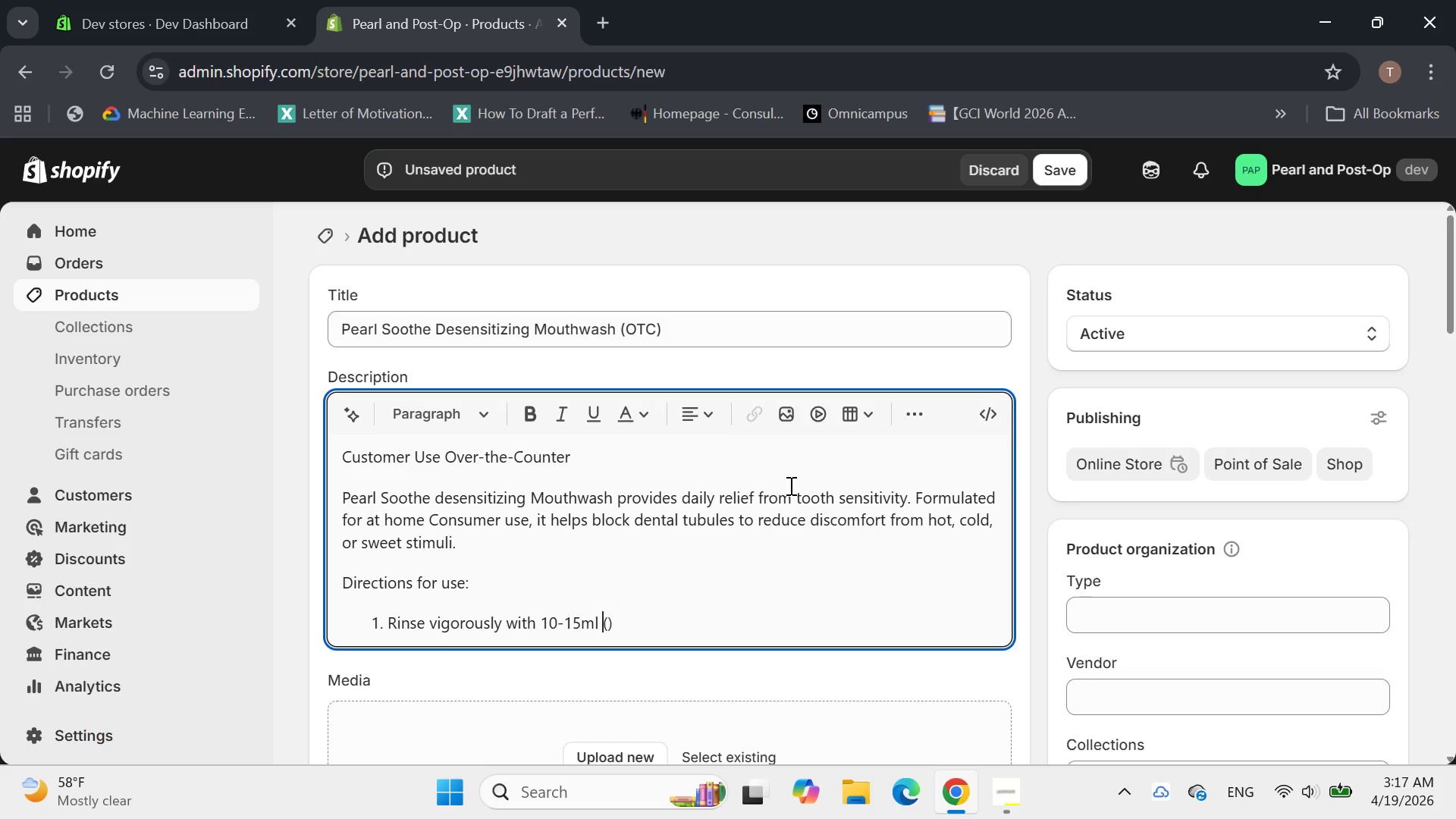 
key(ArrowRight)
 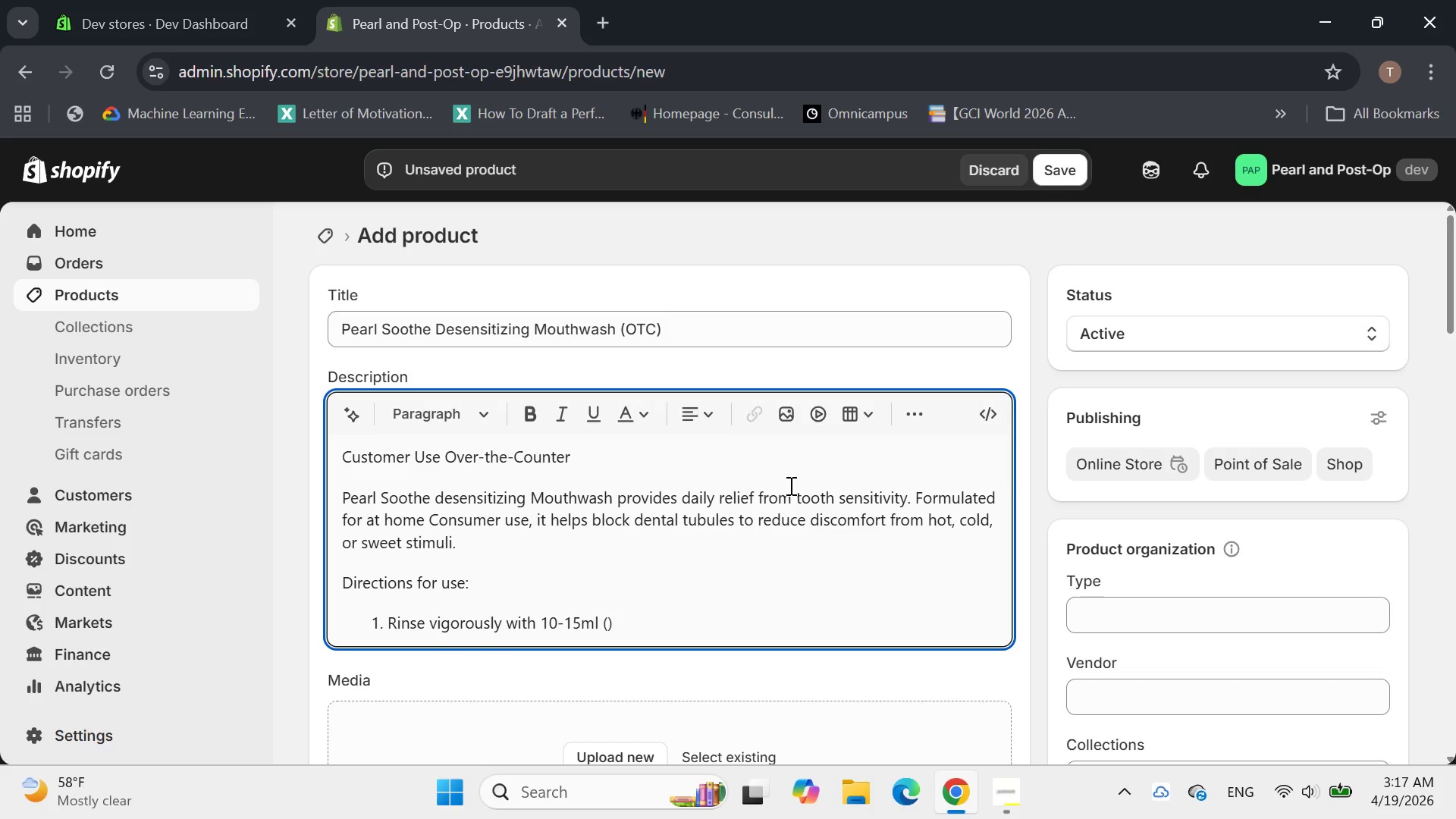 
type(1/2 fl.0z.)
 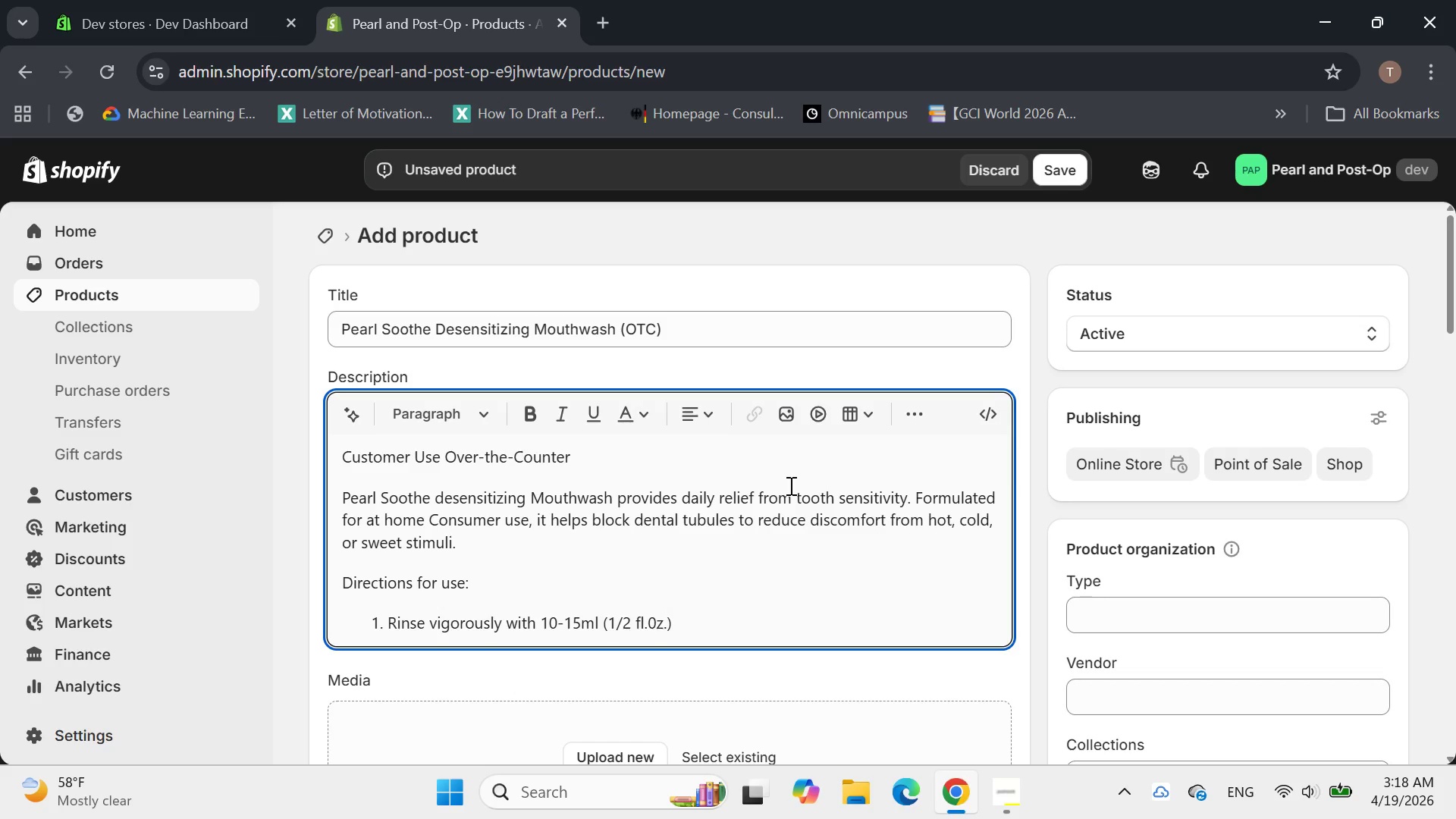 
key(ArrowLeft)
 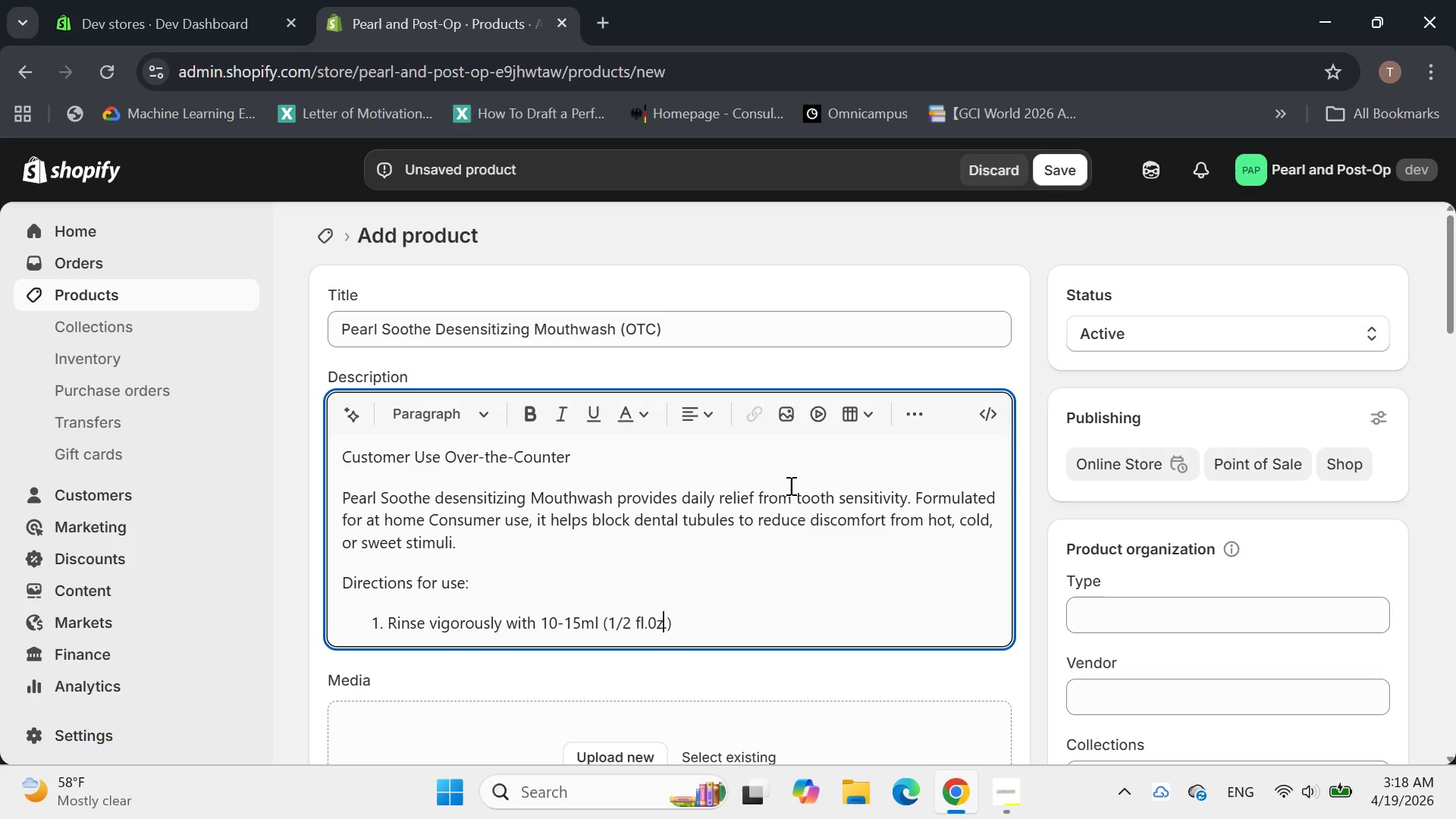 
key(ArrowLeft)
 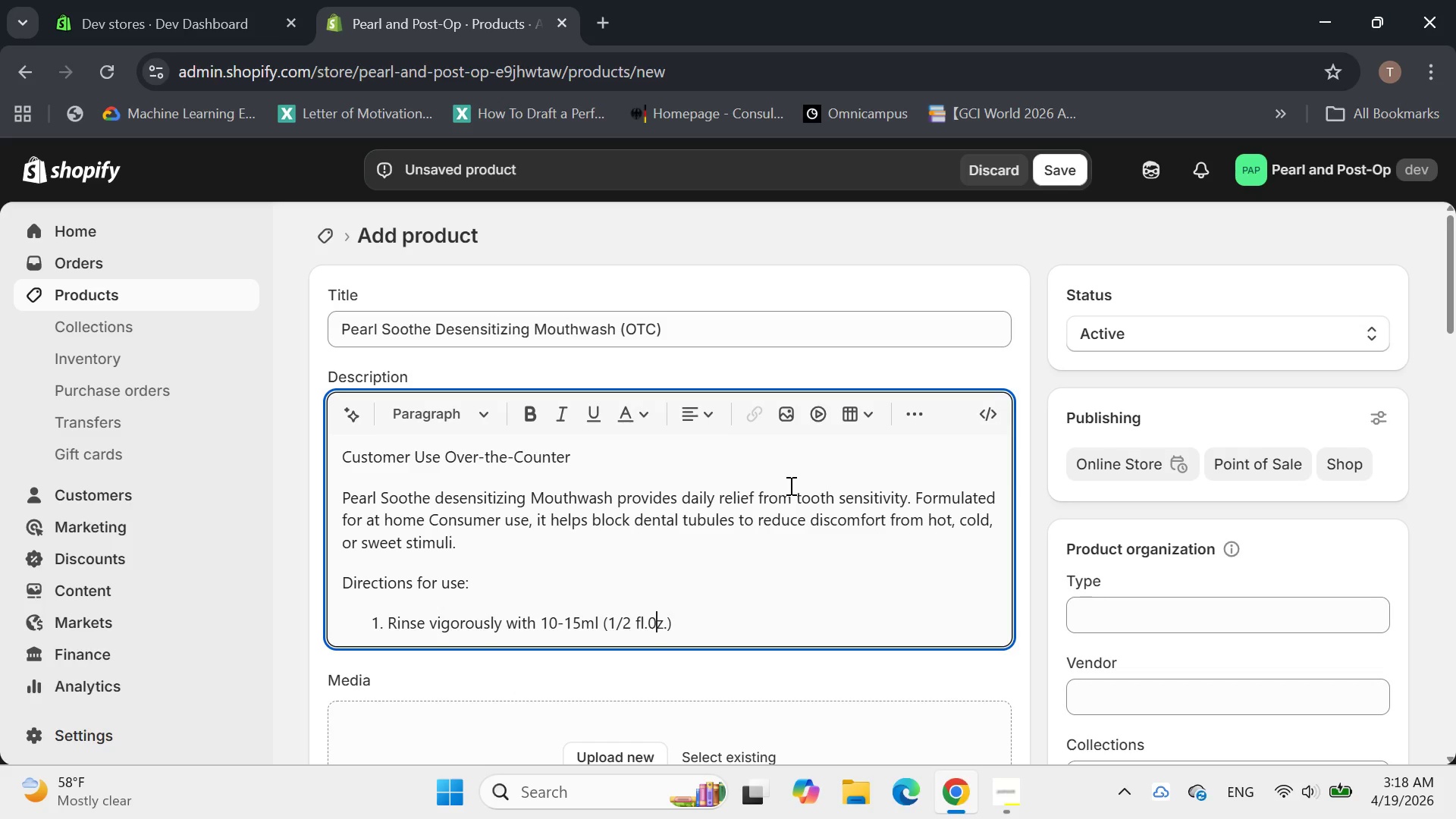 
key(Backspace)
 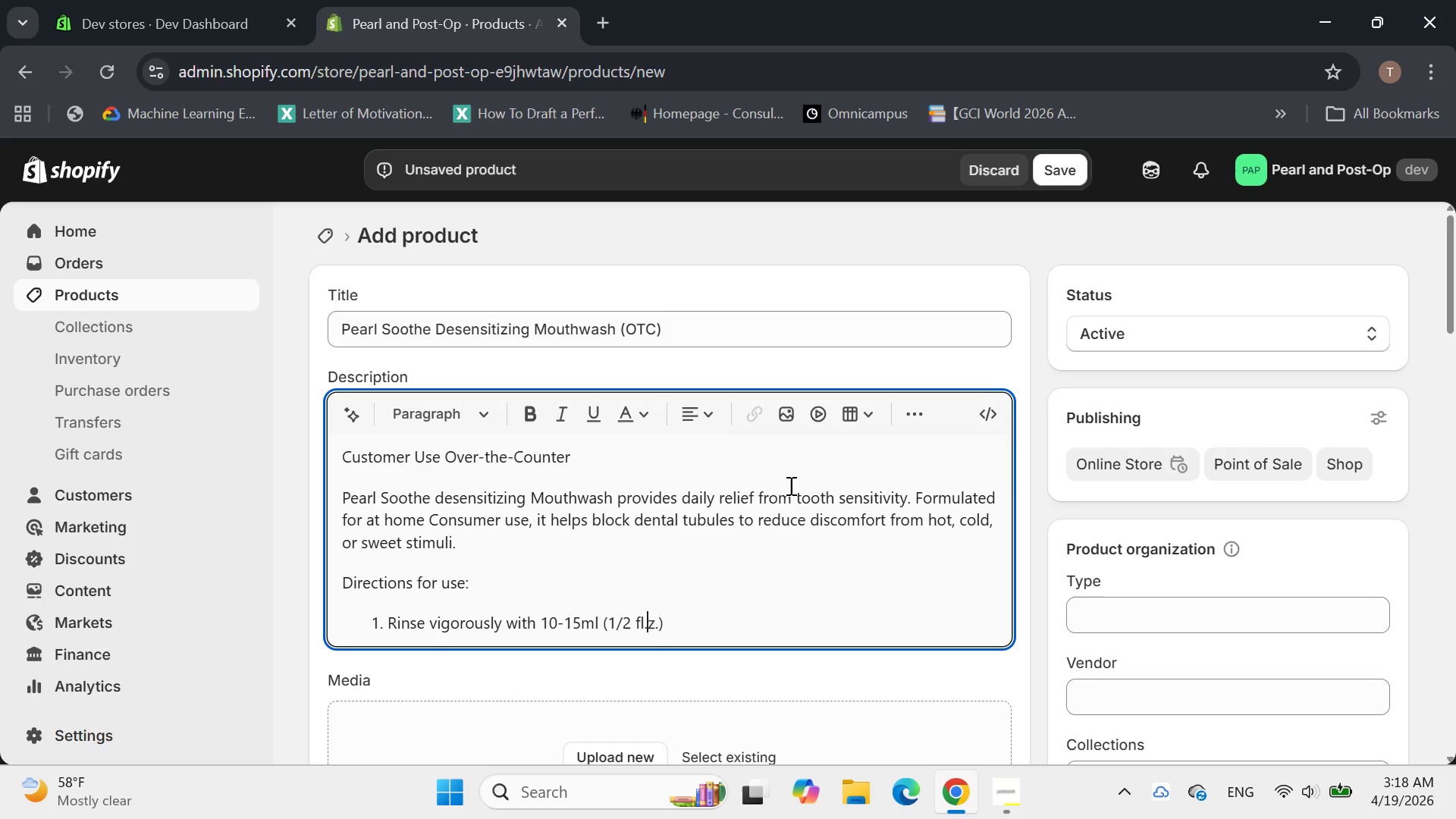 
key(O)
 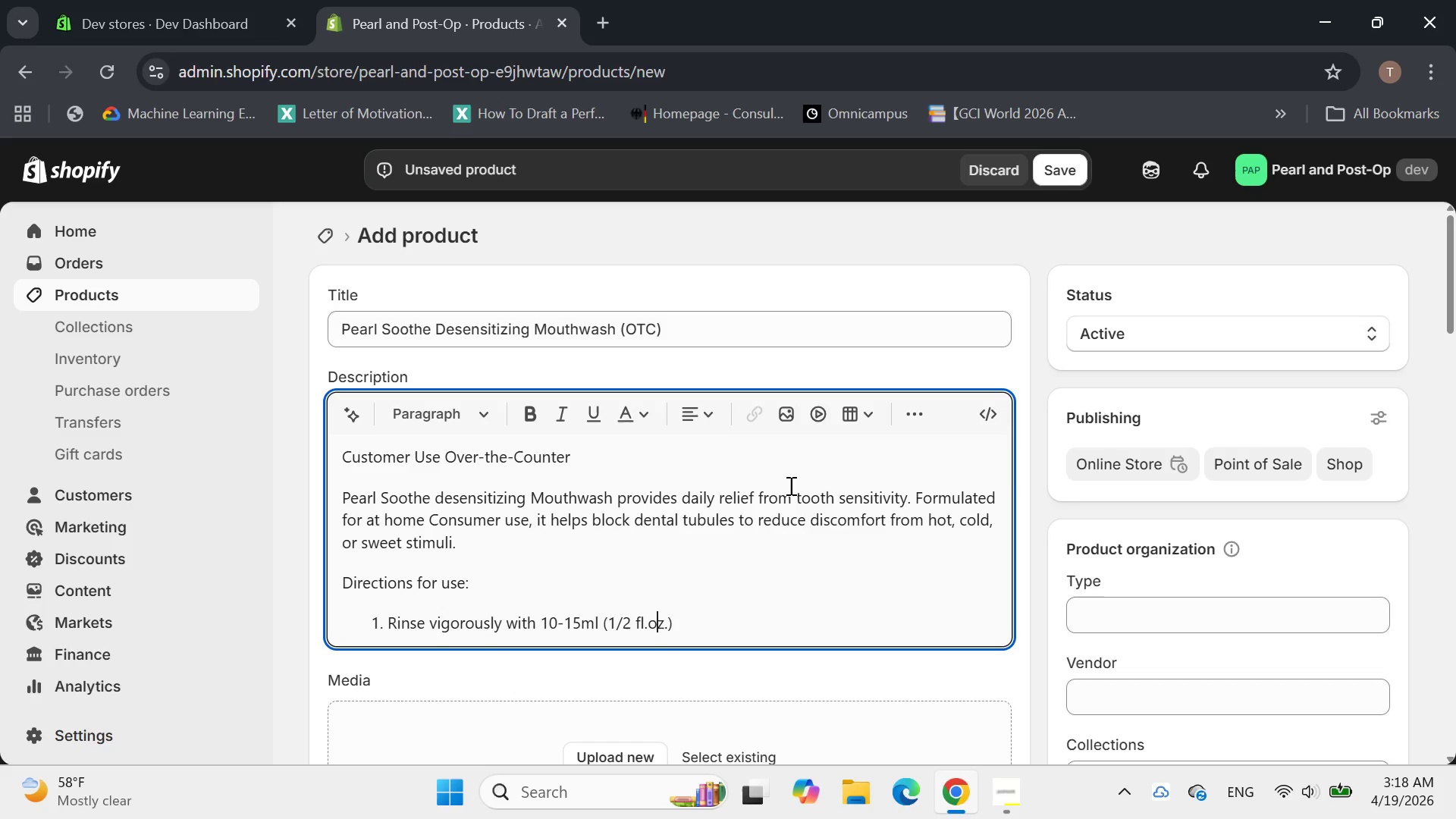 
key(ArrowLeft)
 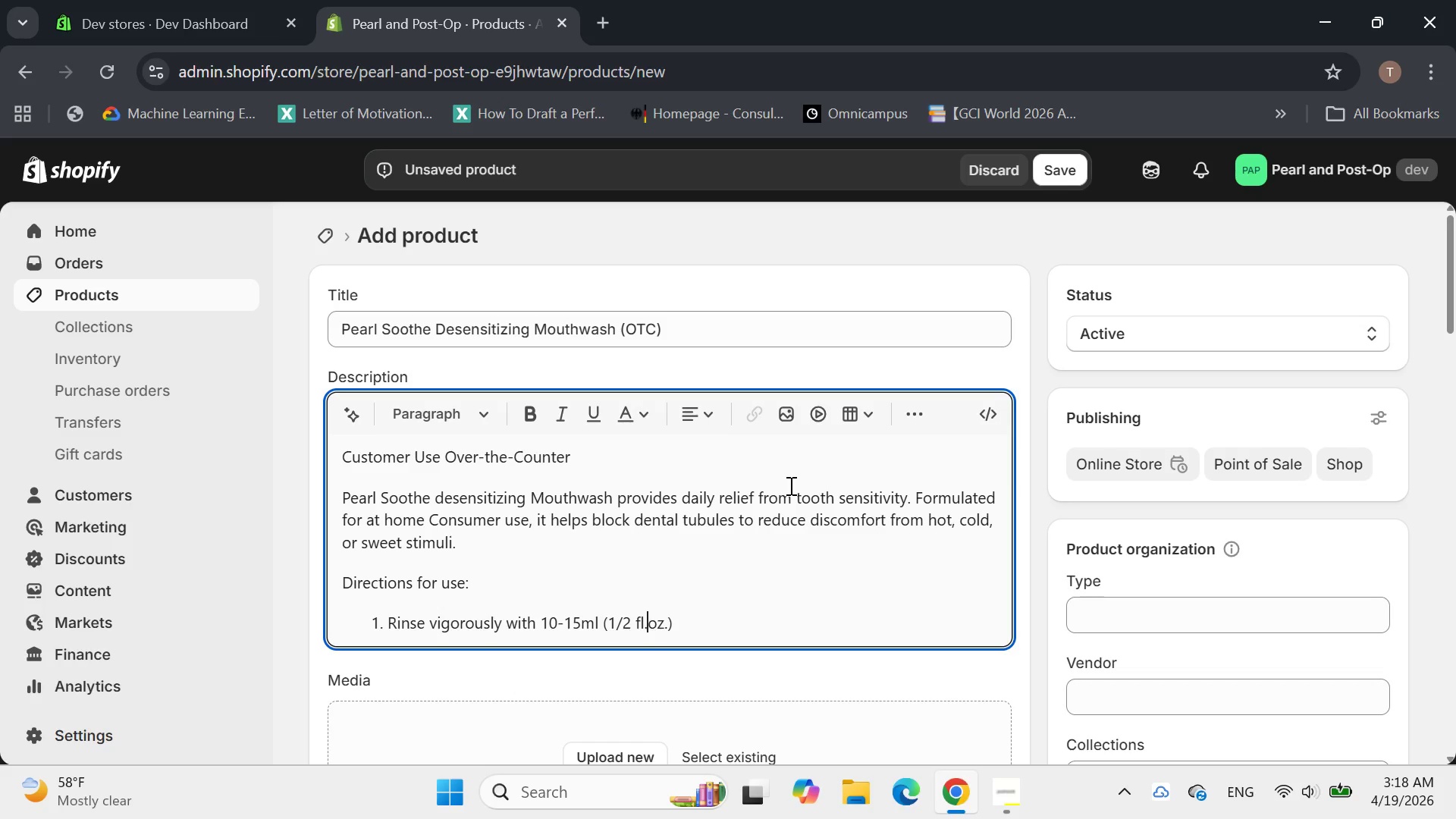 
key(Space)
 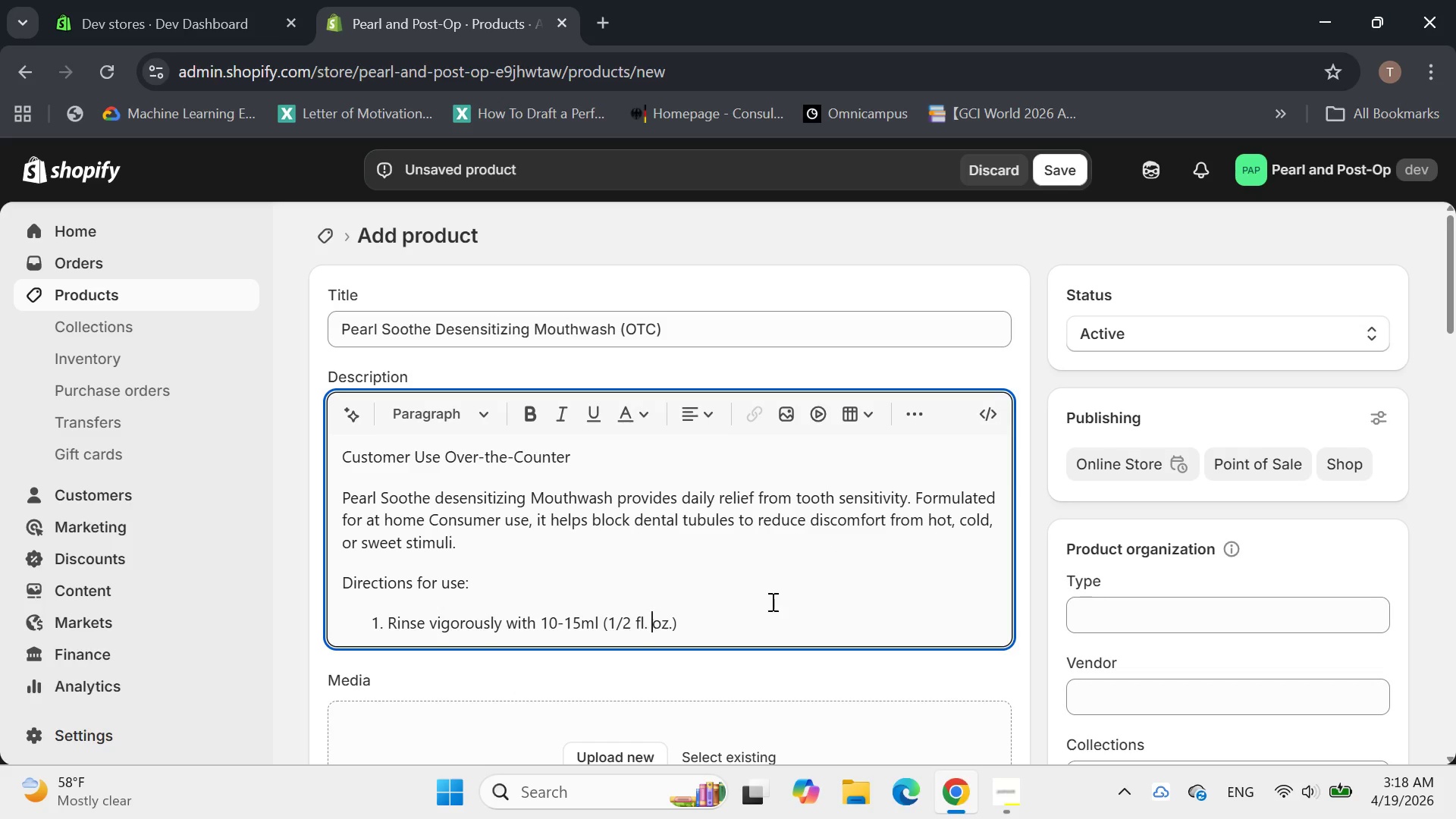 
left_click([723, 617])
 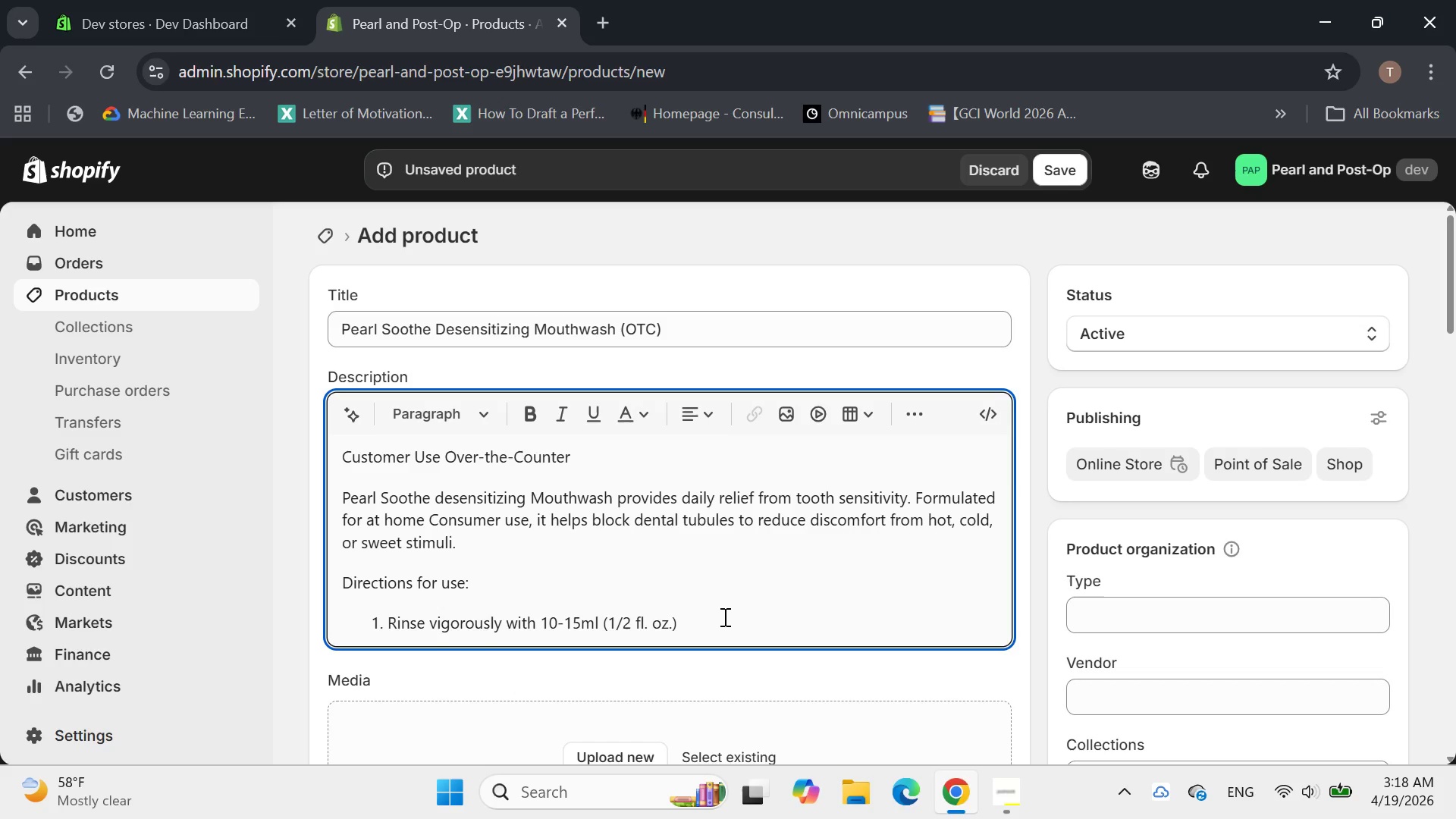 
type( of under)
 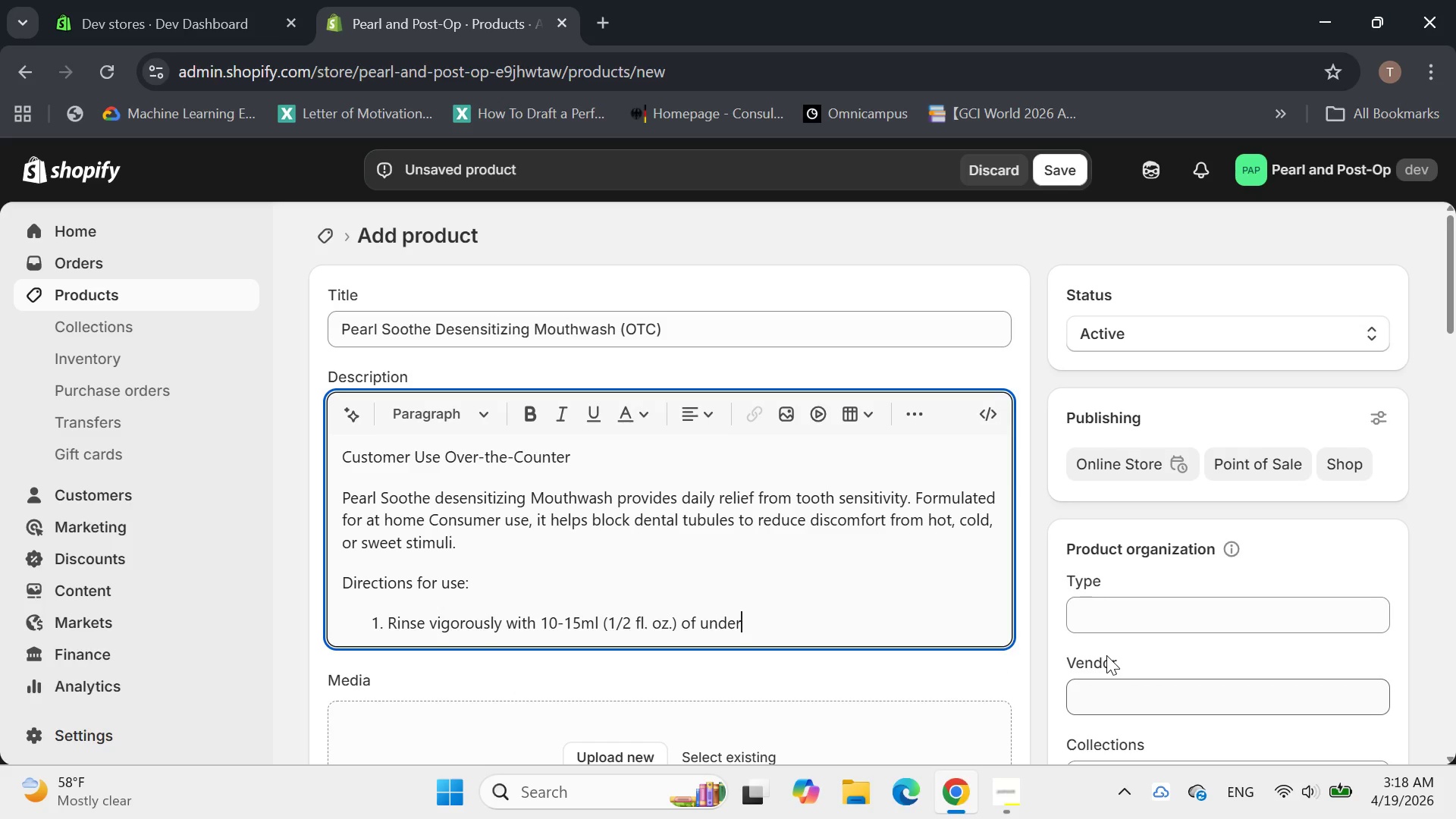 
key(Backspace)
key(Backspace)
type(iluted mouthwash for 30 seconds.)
 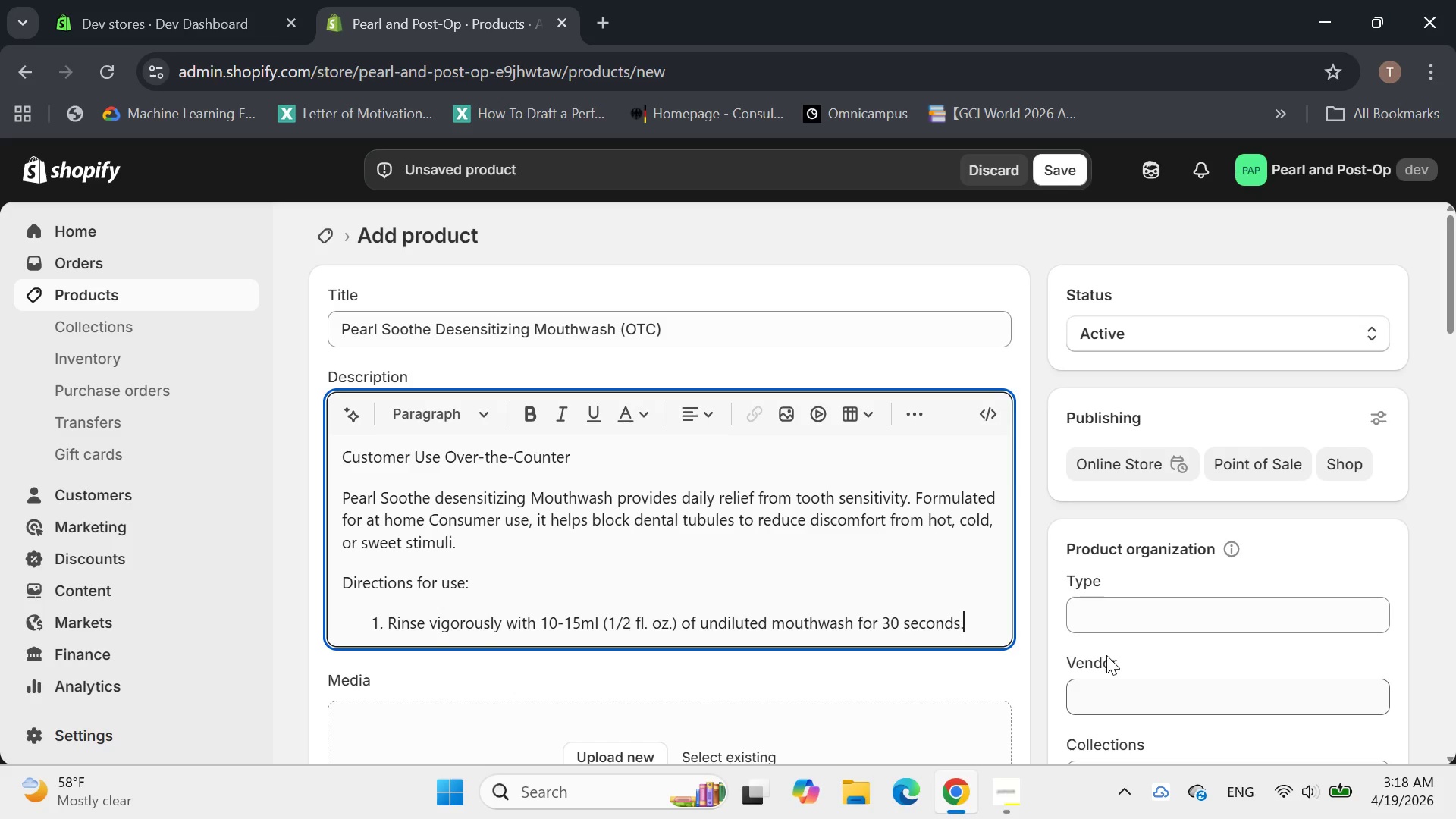 
key(Enter)
 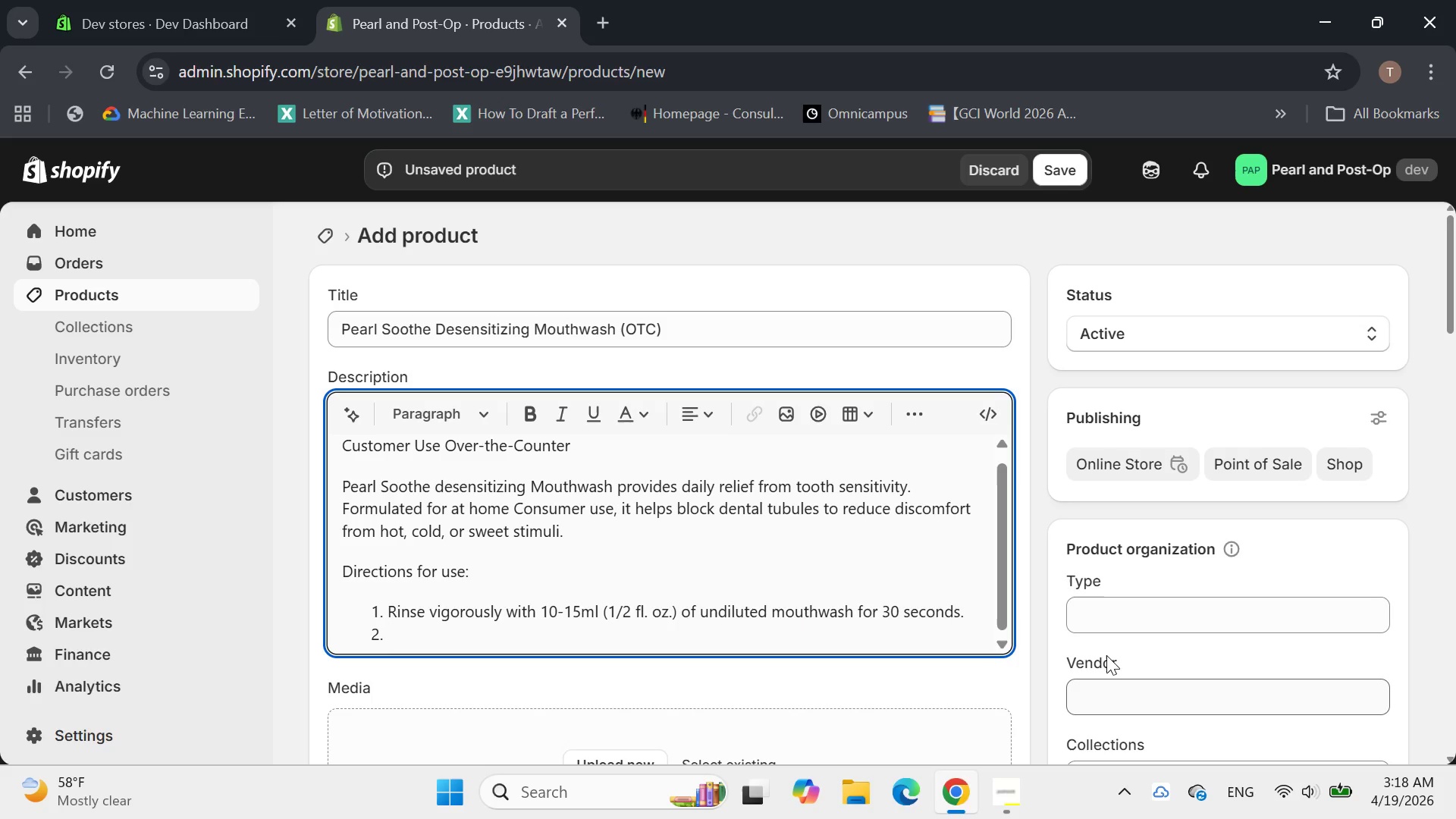 
type(Use twise)
key(Backspace)
key(Backspace)
type(ce daily after )
 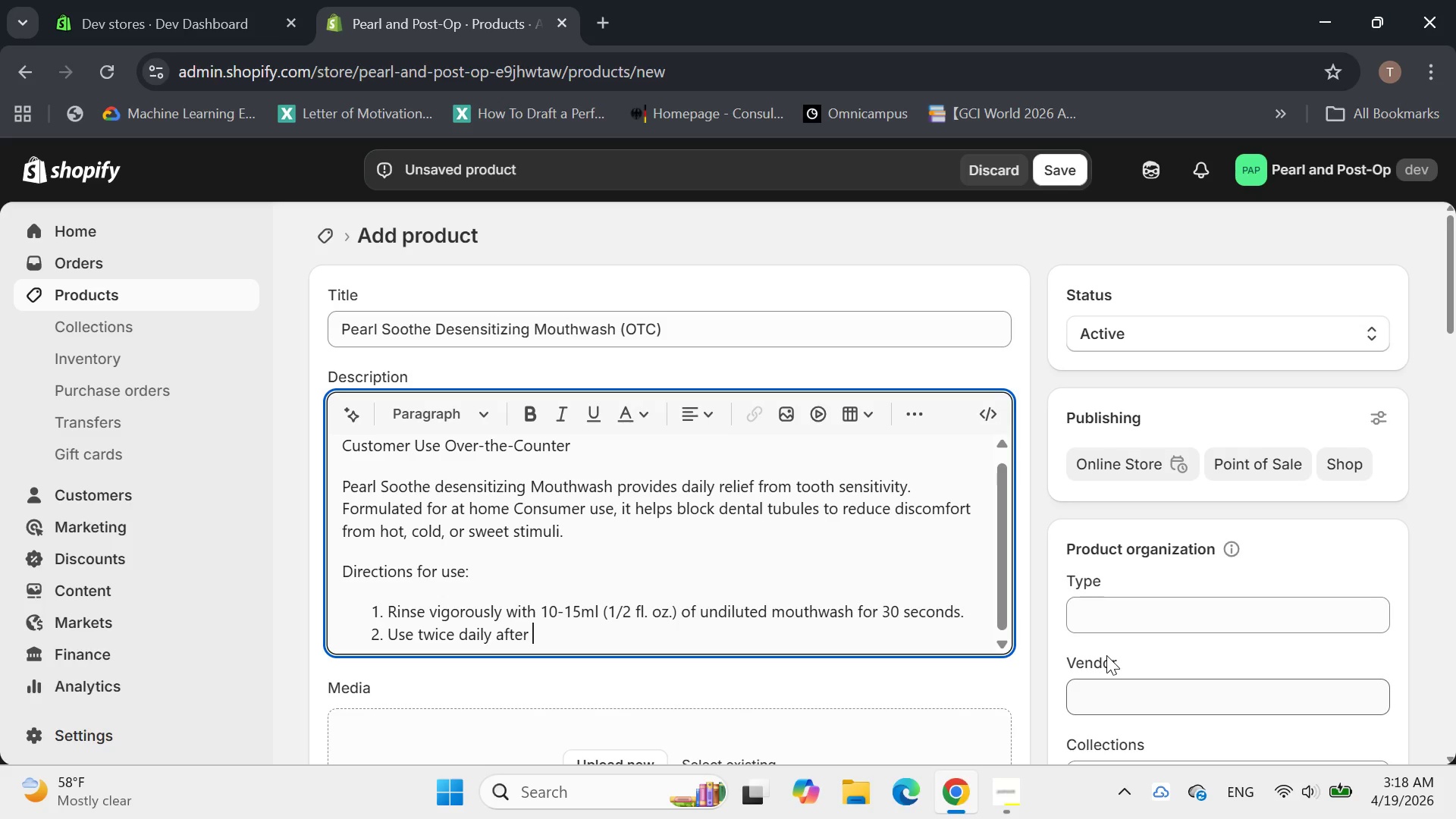 
type(brushing)
 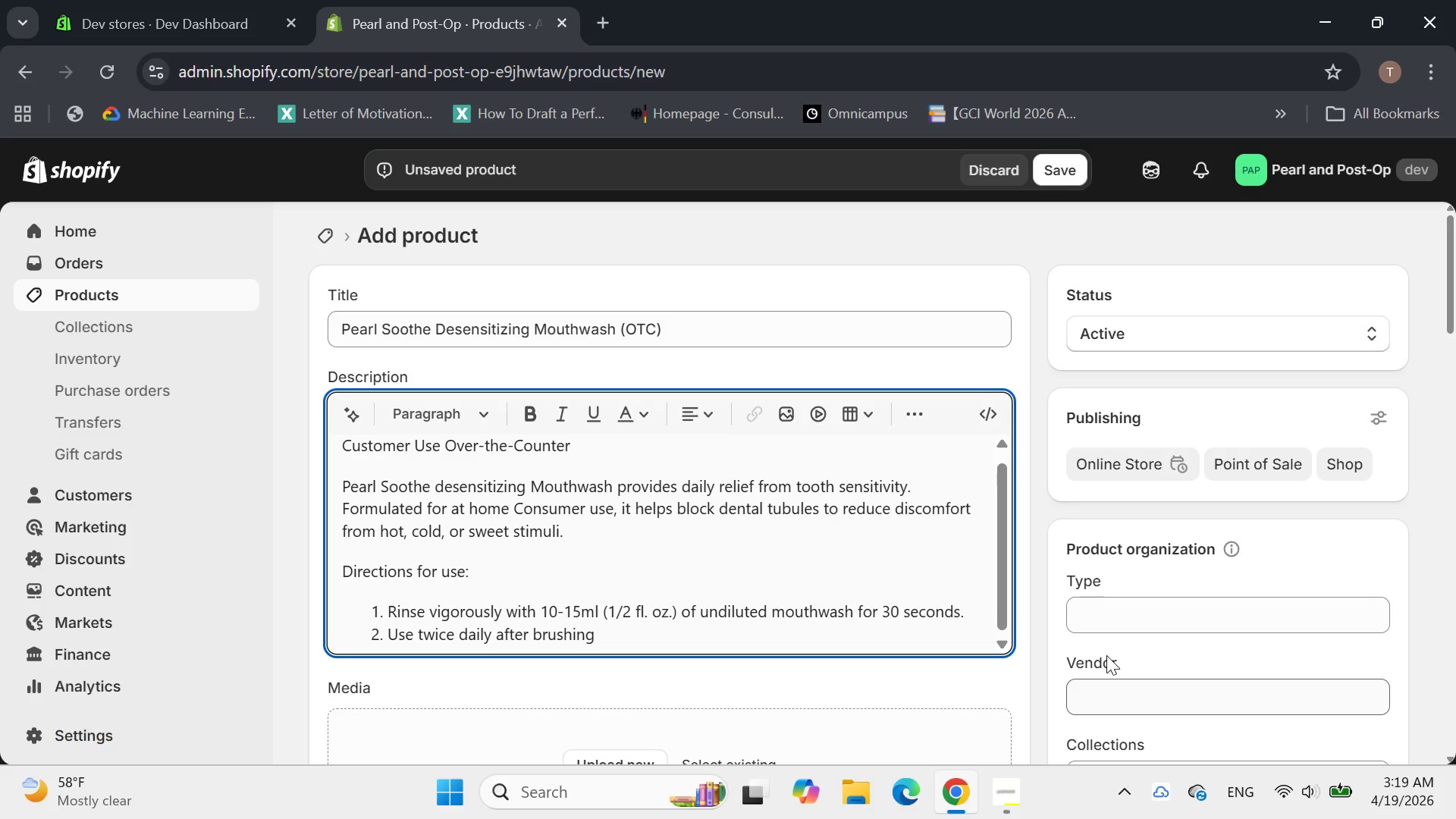 
key(Enter)
 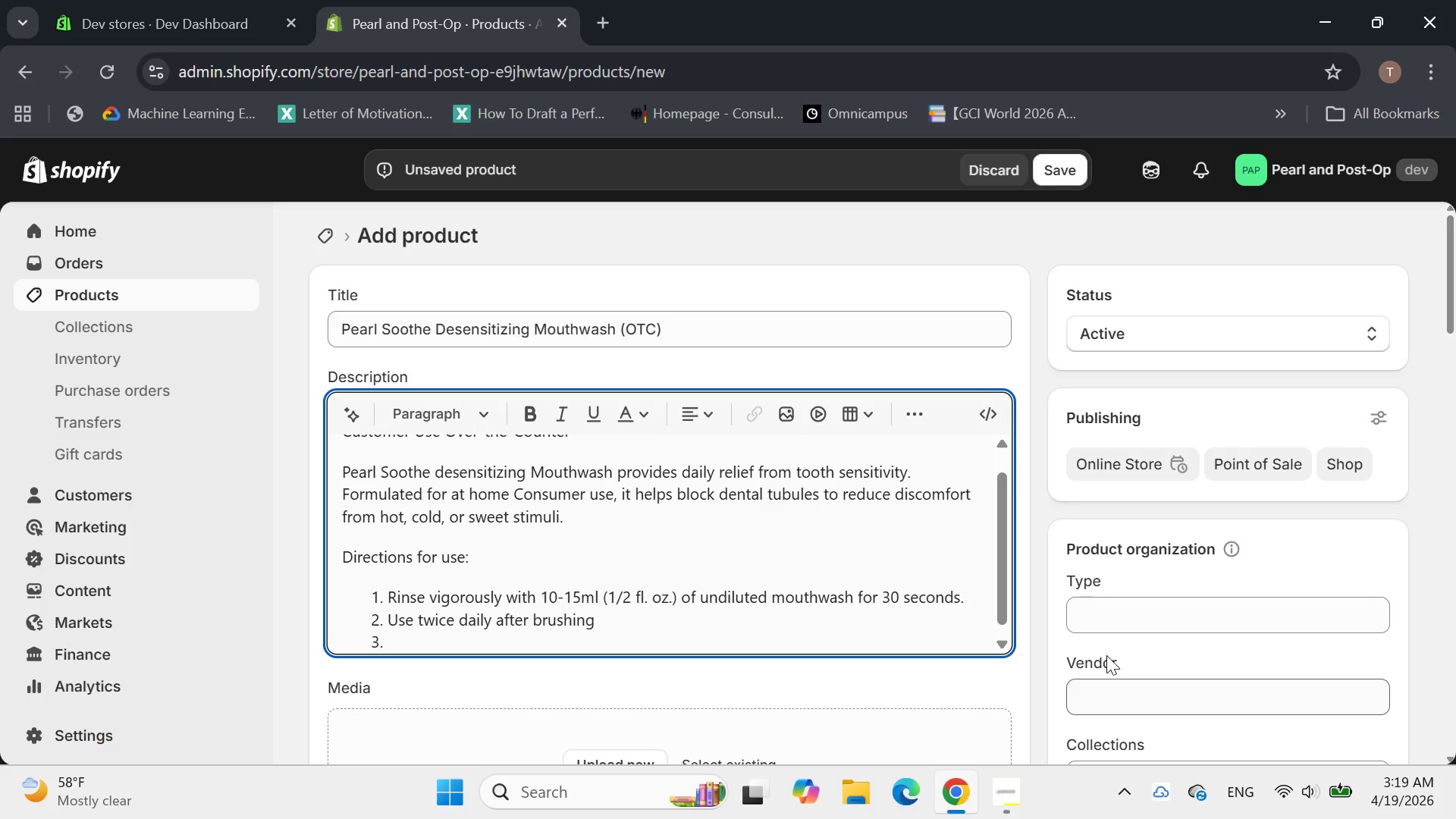 
type(Do not w)
 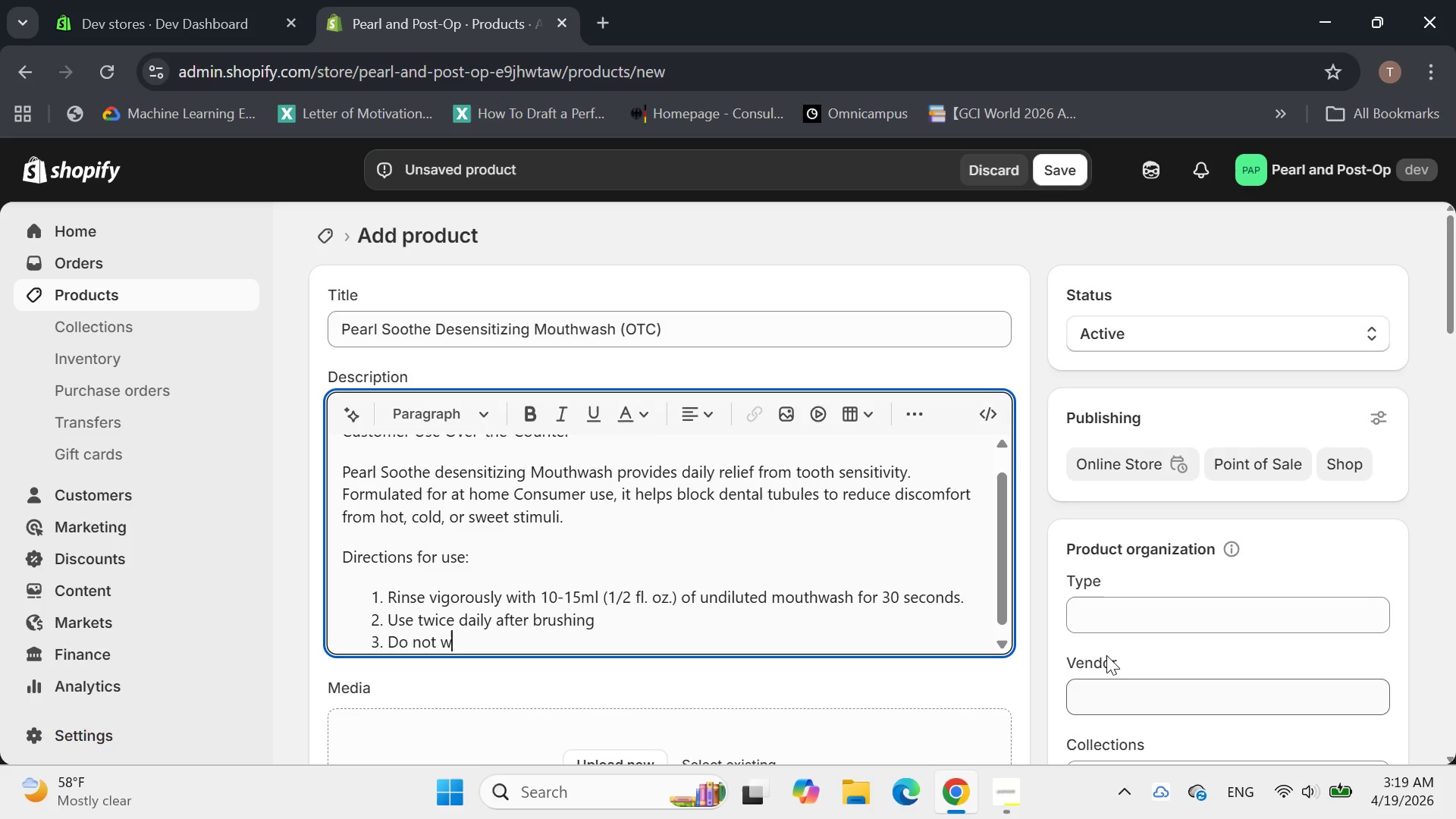 
key(Backspace)
type(swallow)
 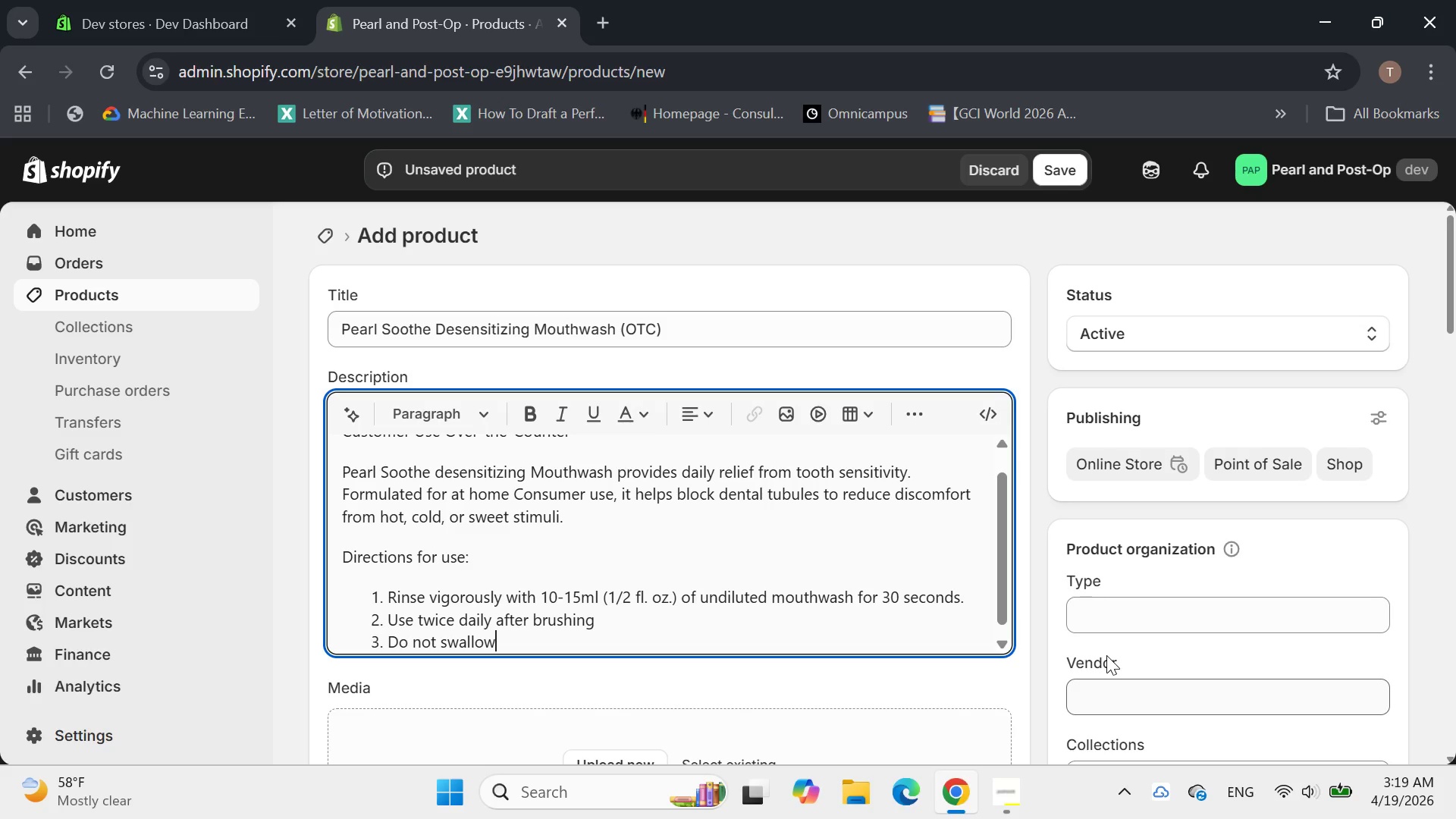 
key(Period)
 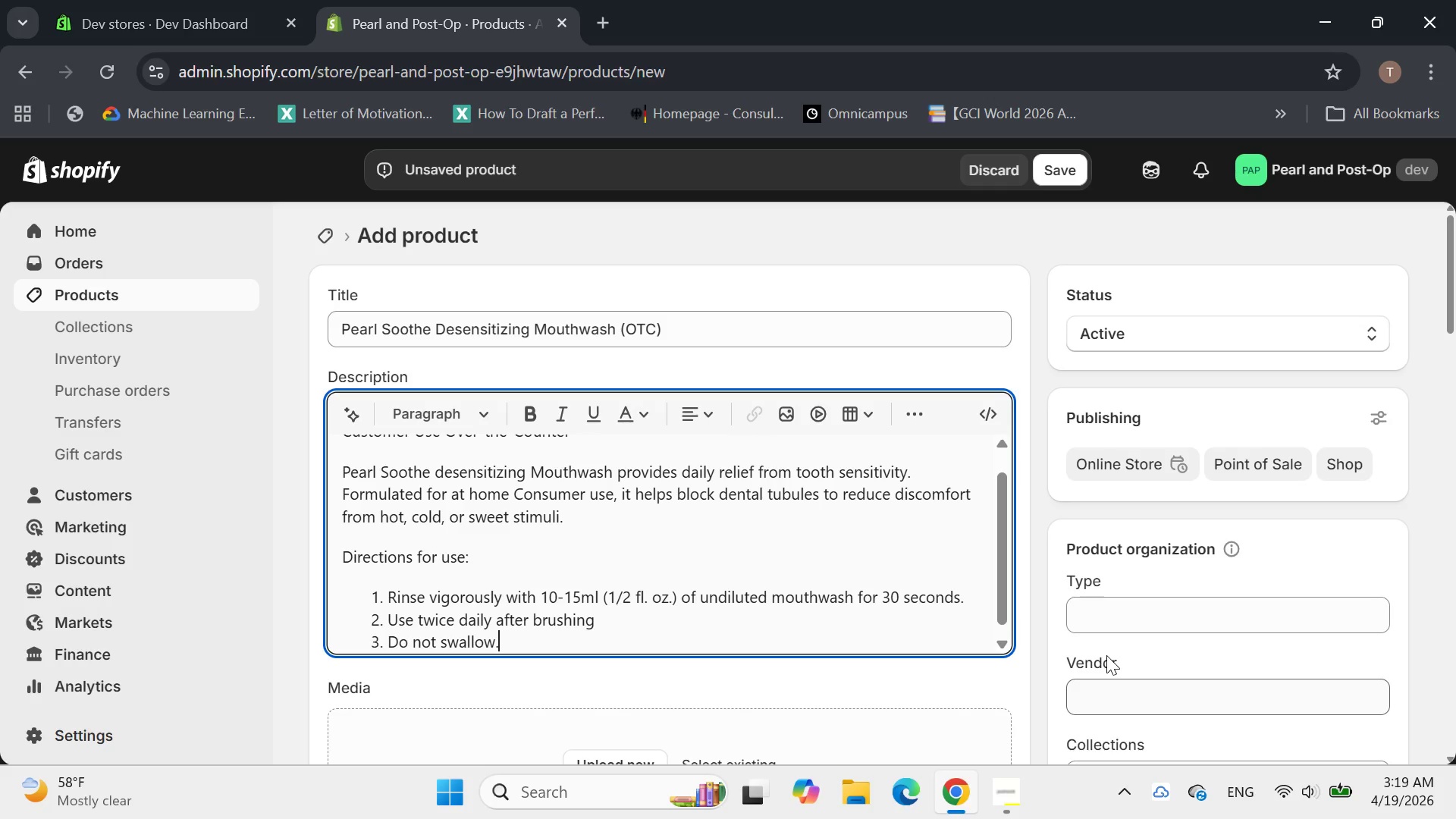 
key(Enter)
 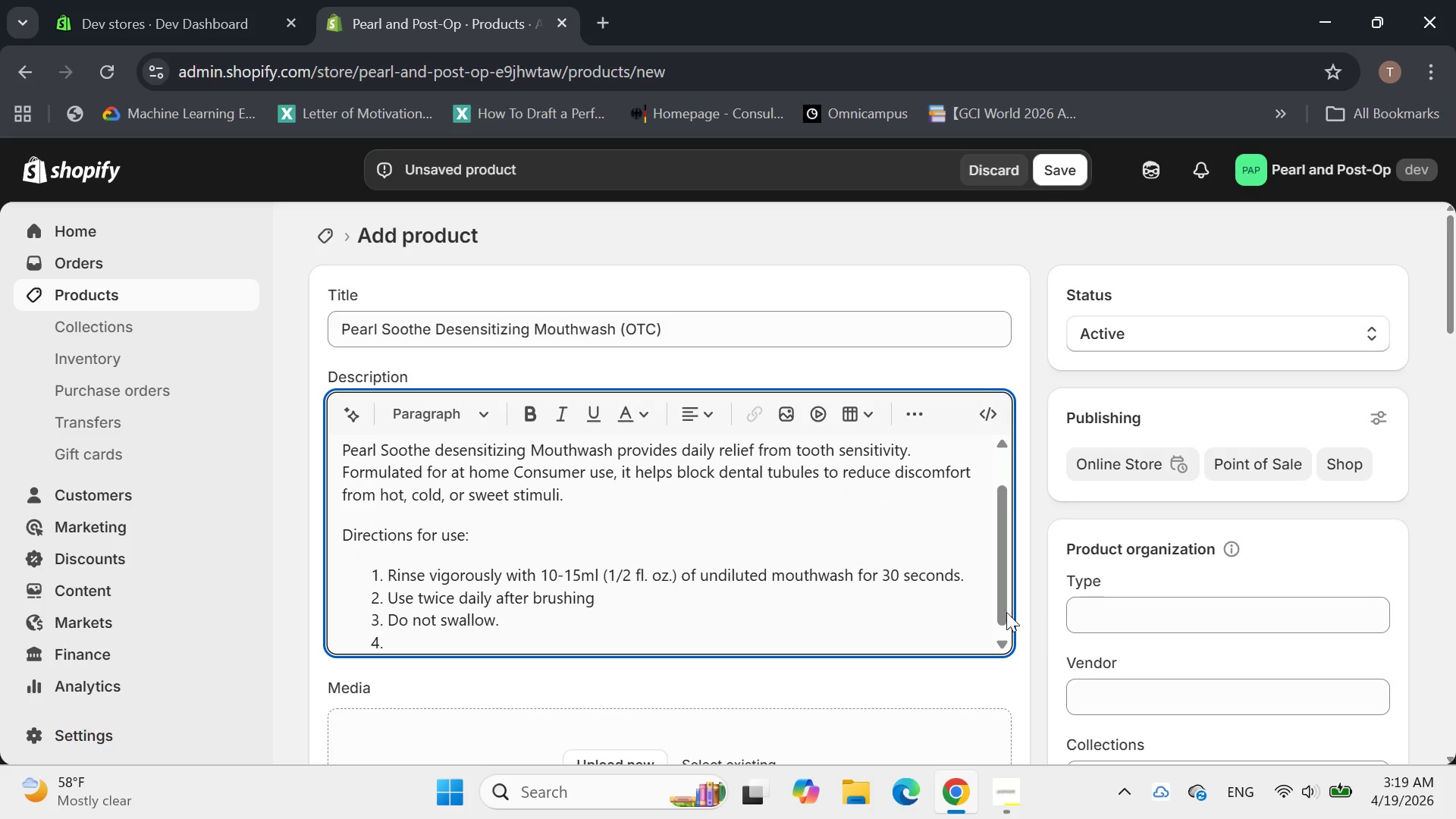 
left_click([687, 617])
 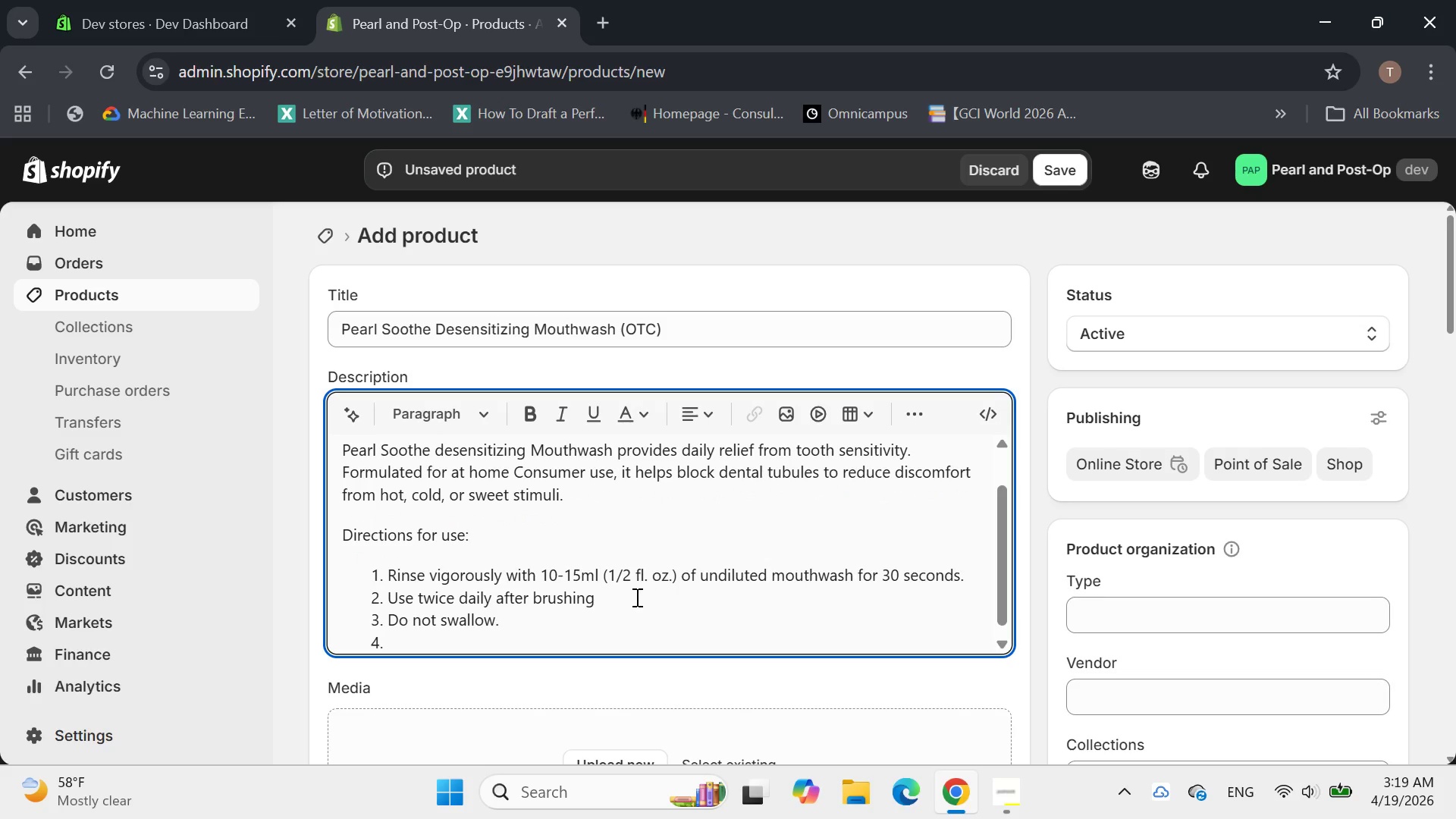 
left_click([633, 596])
 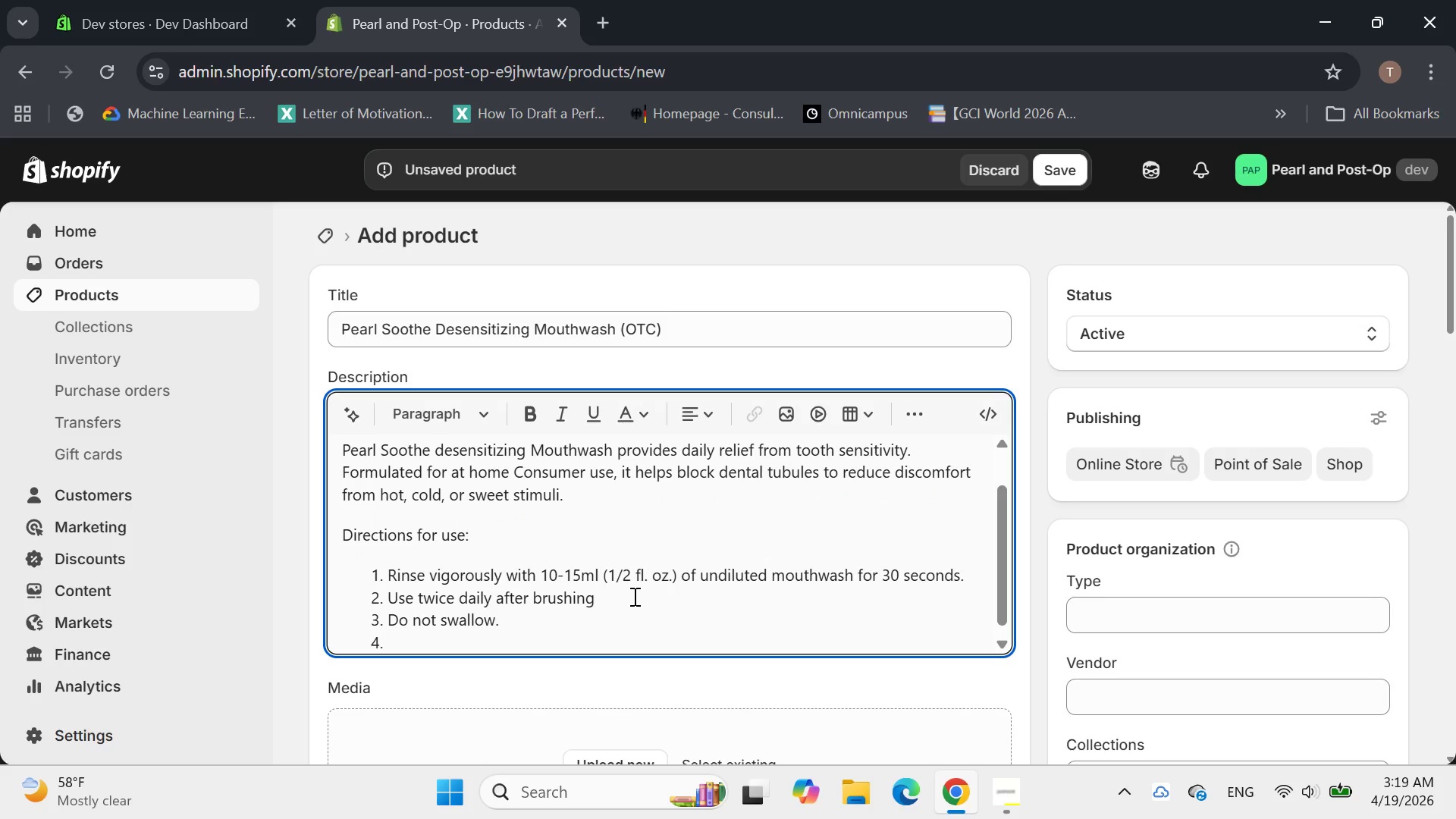 
key(Period)
 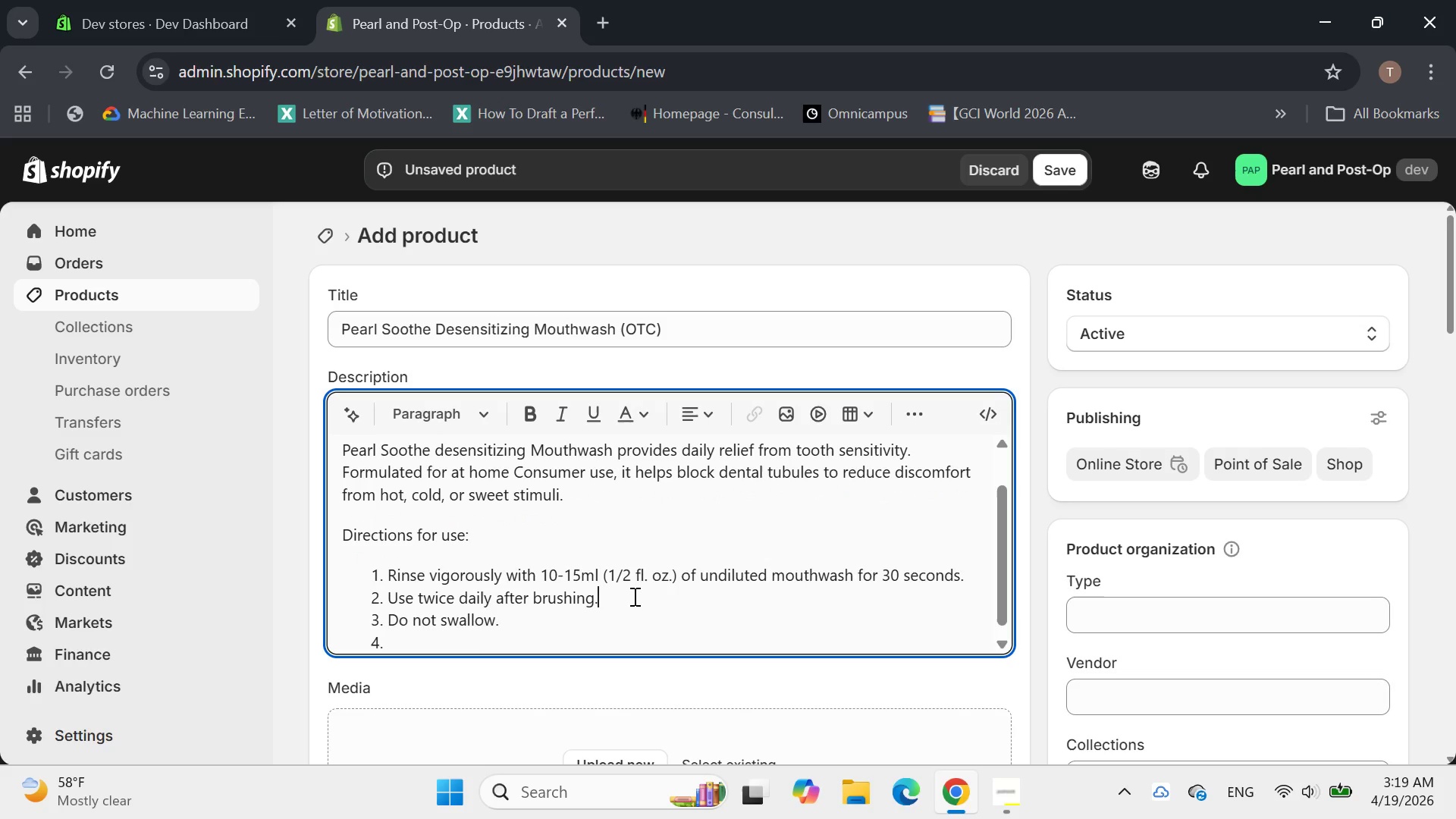 
key(Enter)
 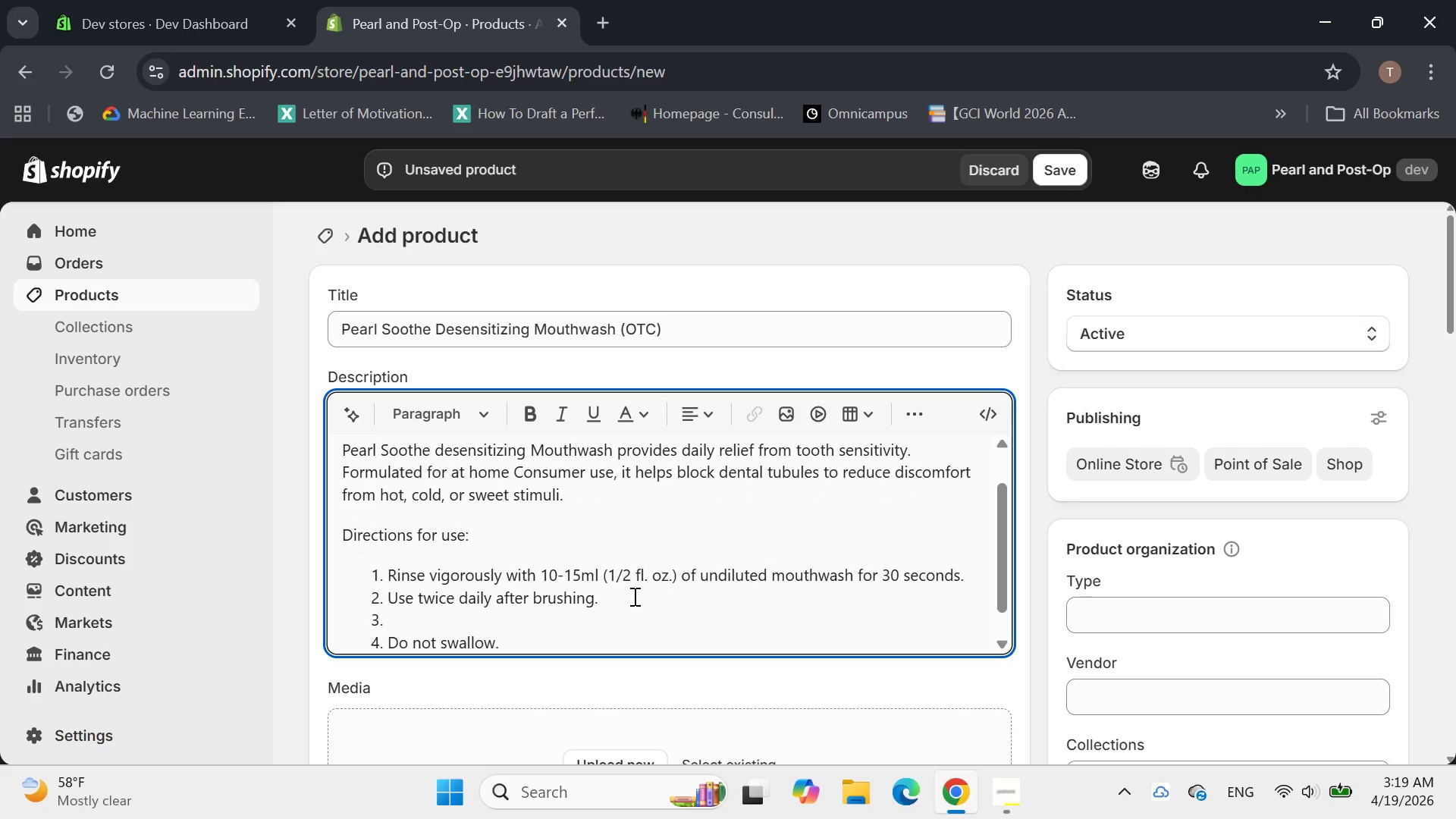 
key(Backspace)
 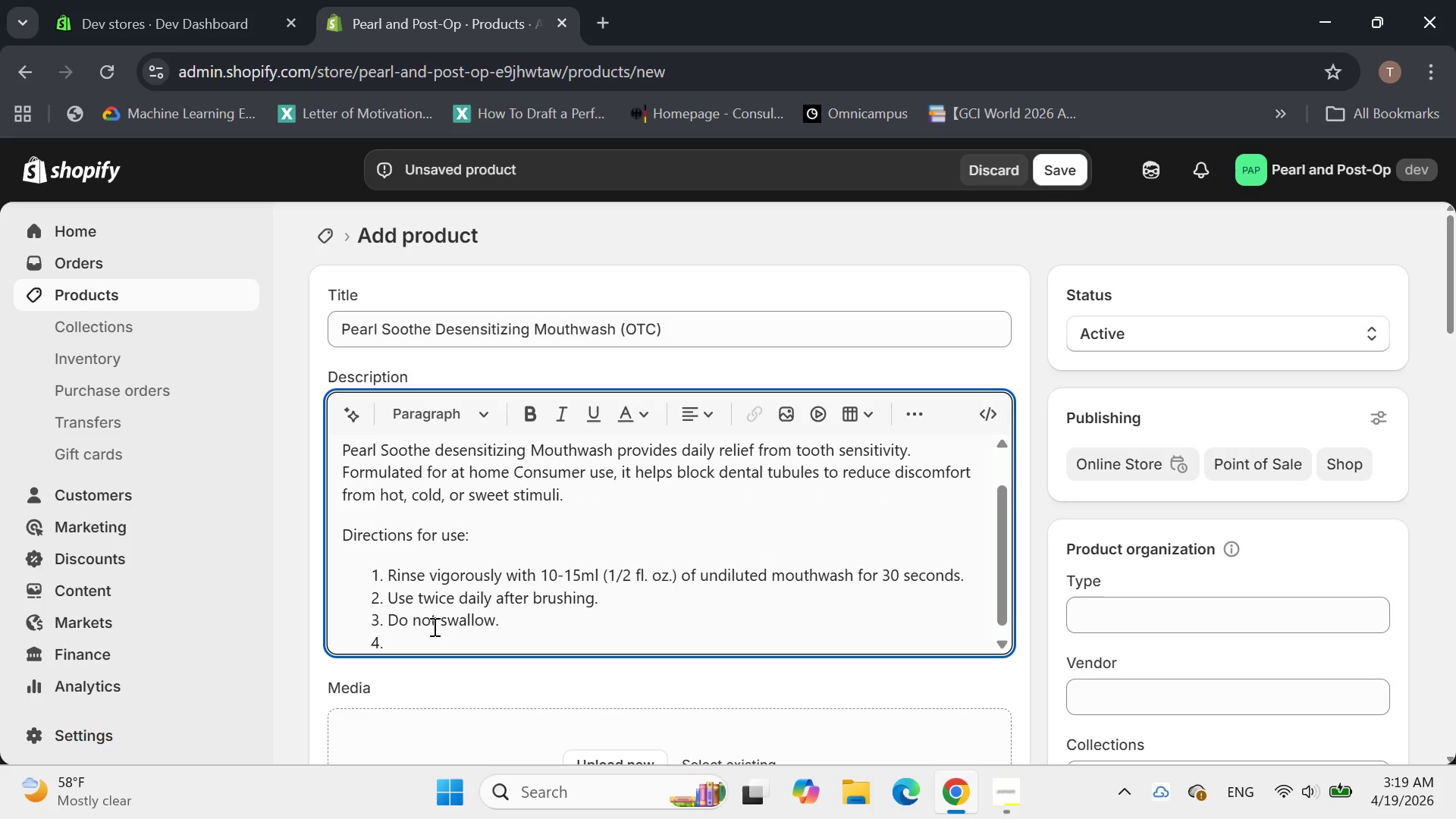 
left_click([422, 635])
 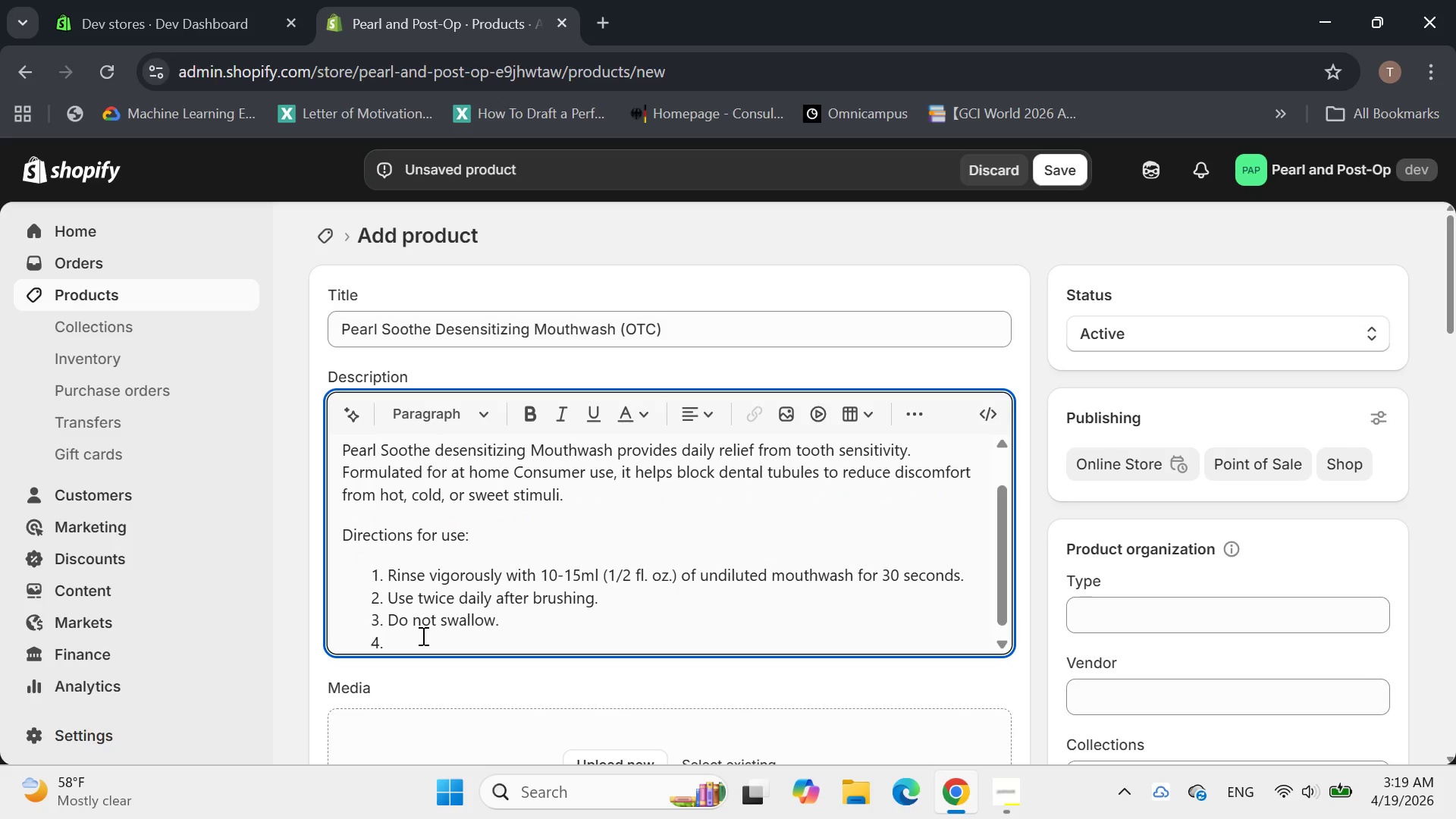 
type(For best resuly)
key(Backspace)
type(ts, do not eat or drink for 39)
key(Backspace)
type(0 minutes after rinsing.)
 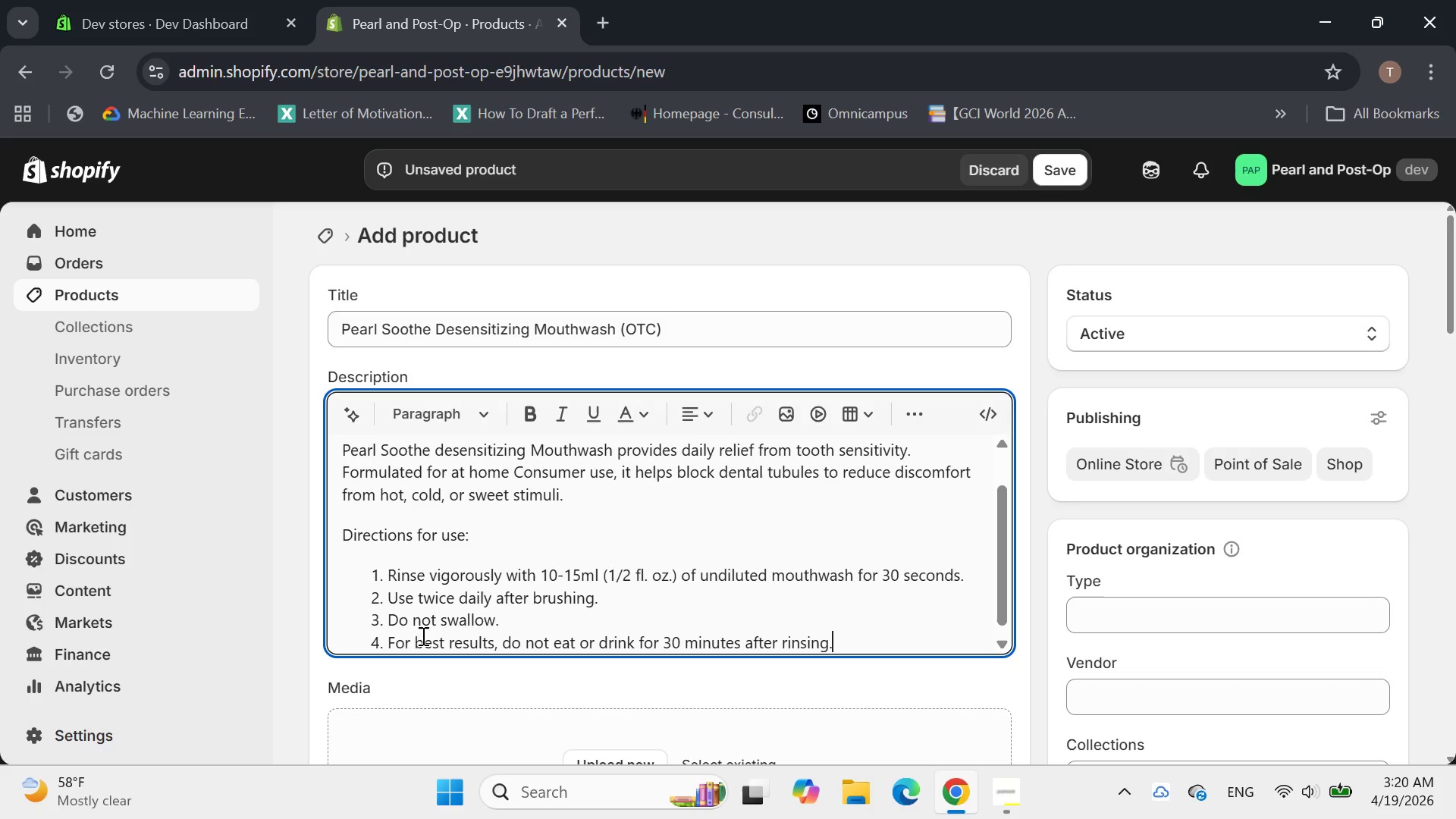 
key(Enter)
 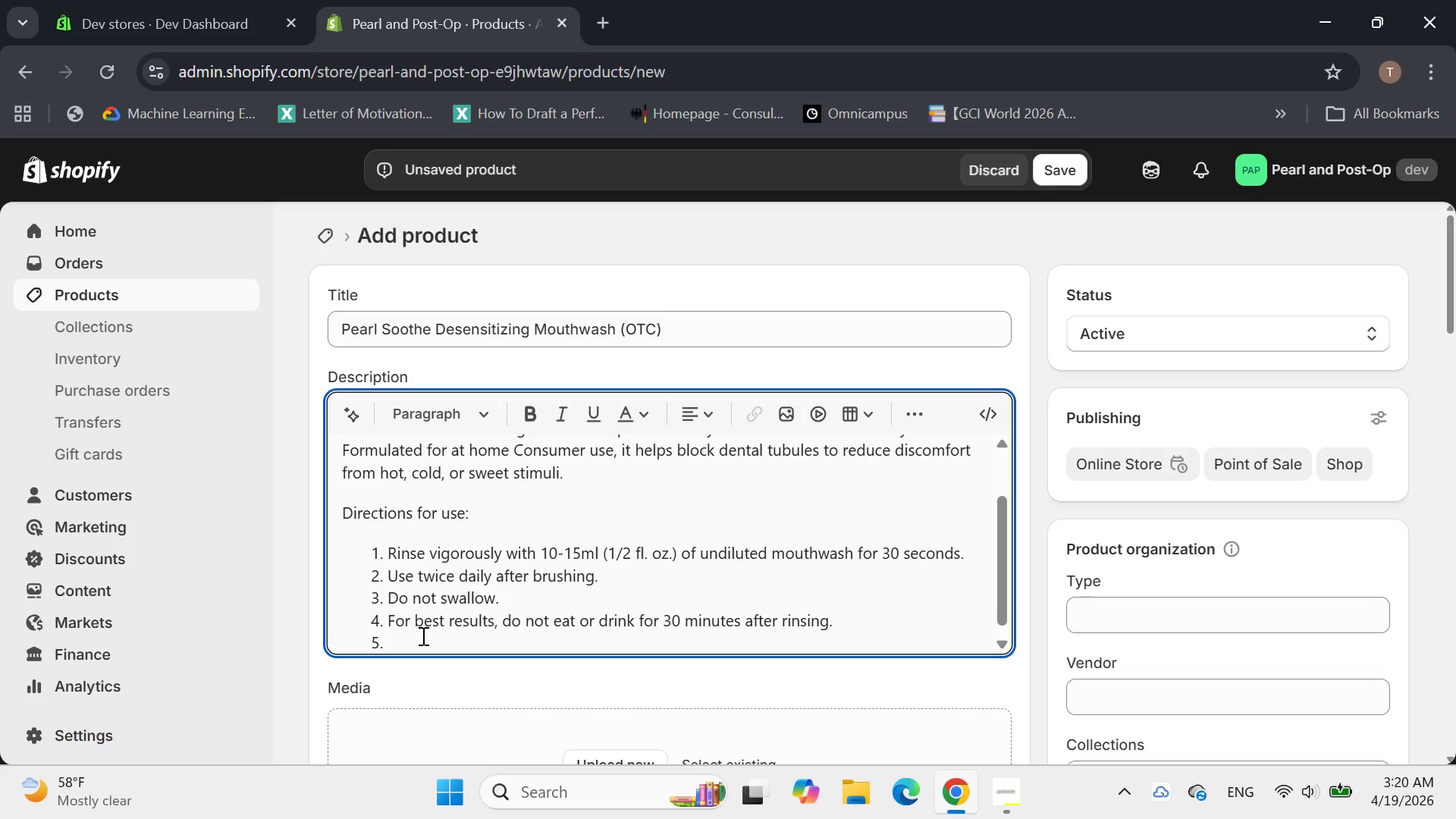 
key(Backspace)
 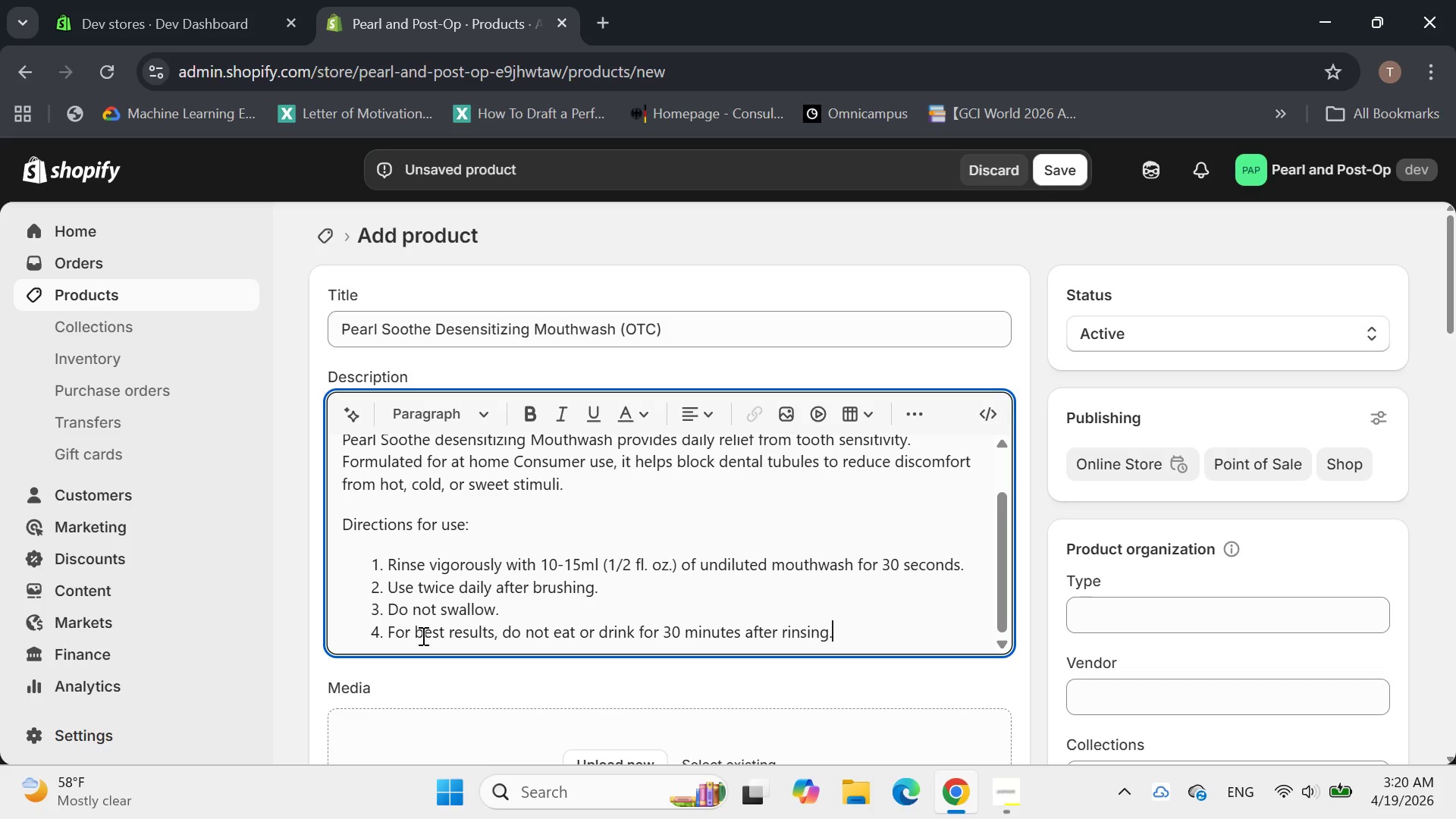 
key(Backspace)
 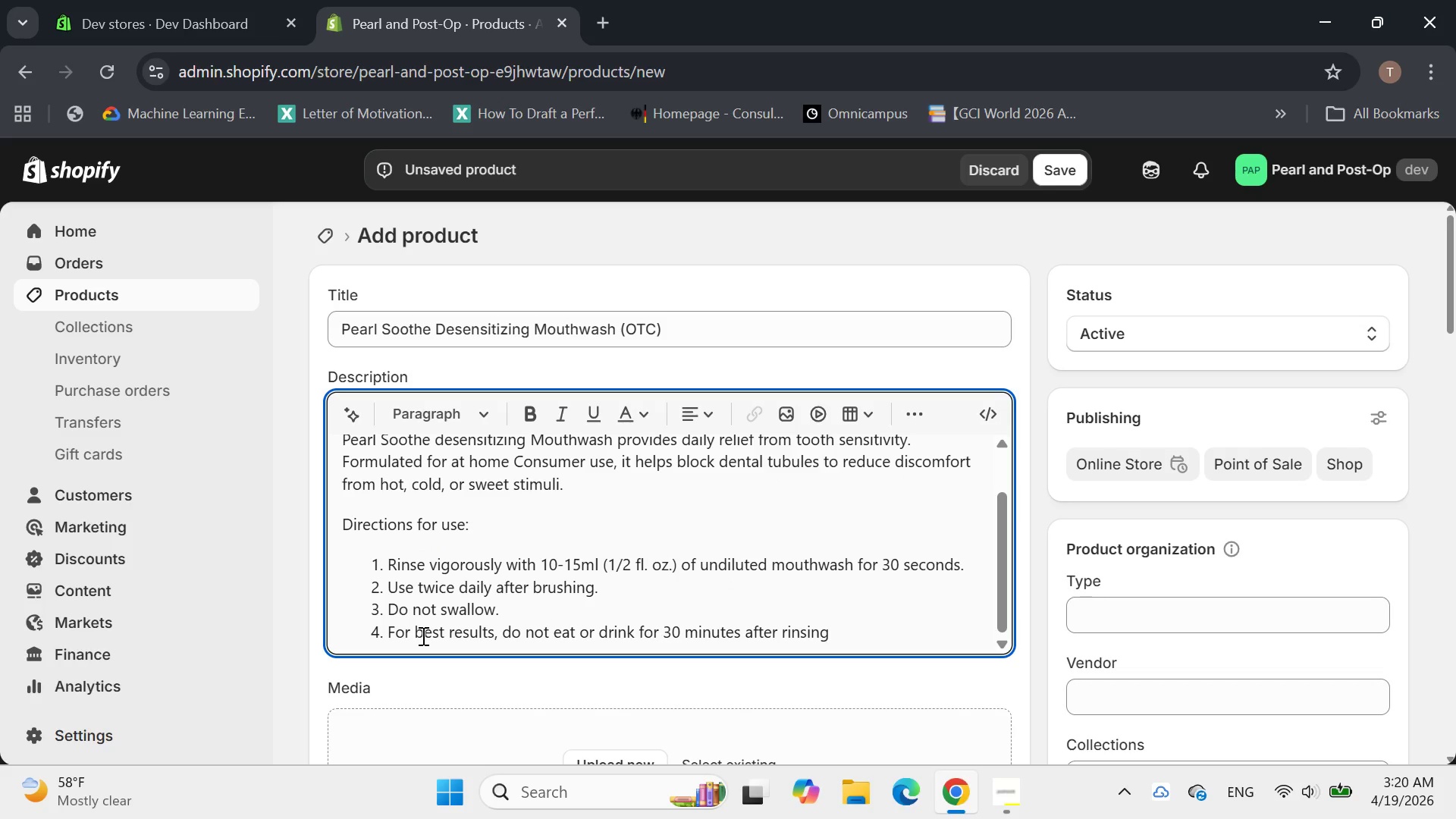 
key(Period)
 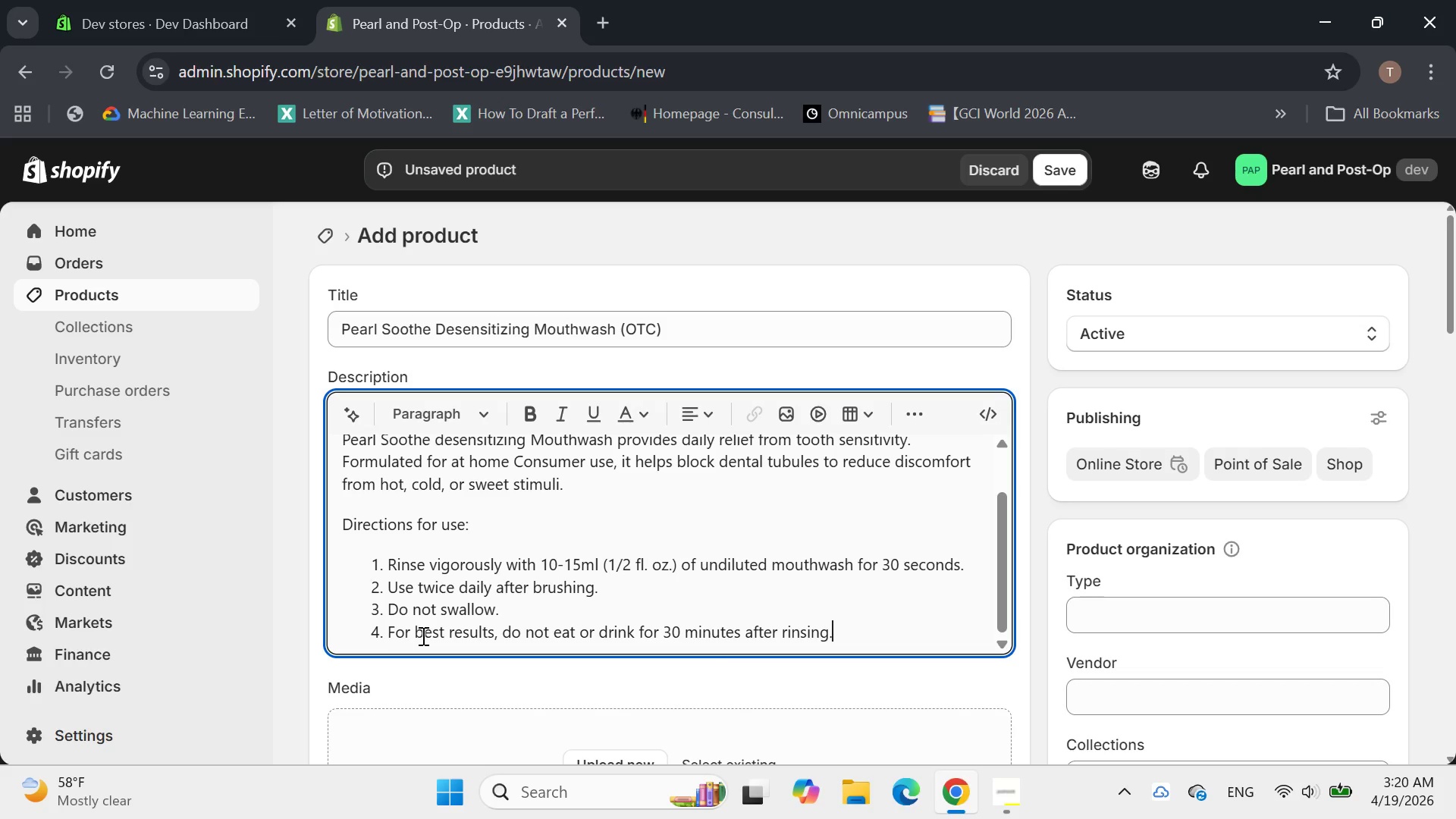 
key(Enter)
 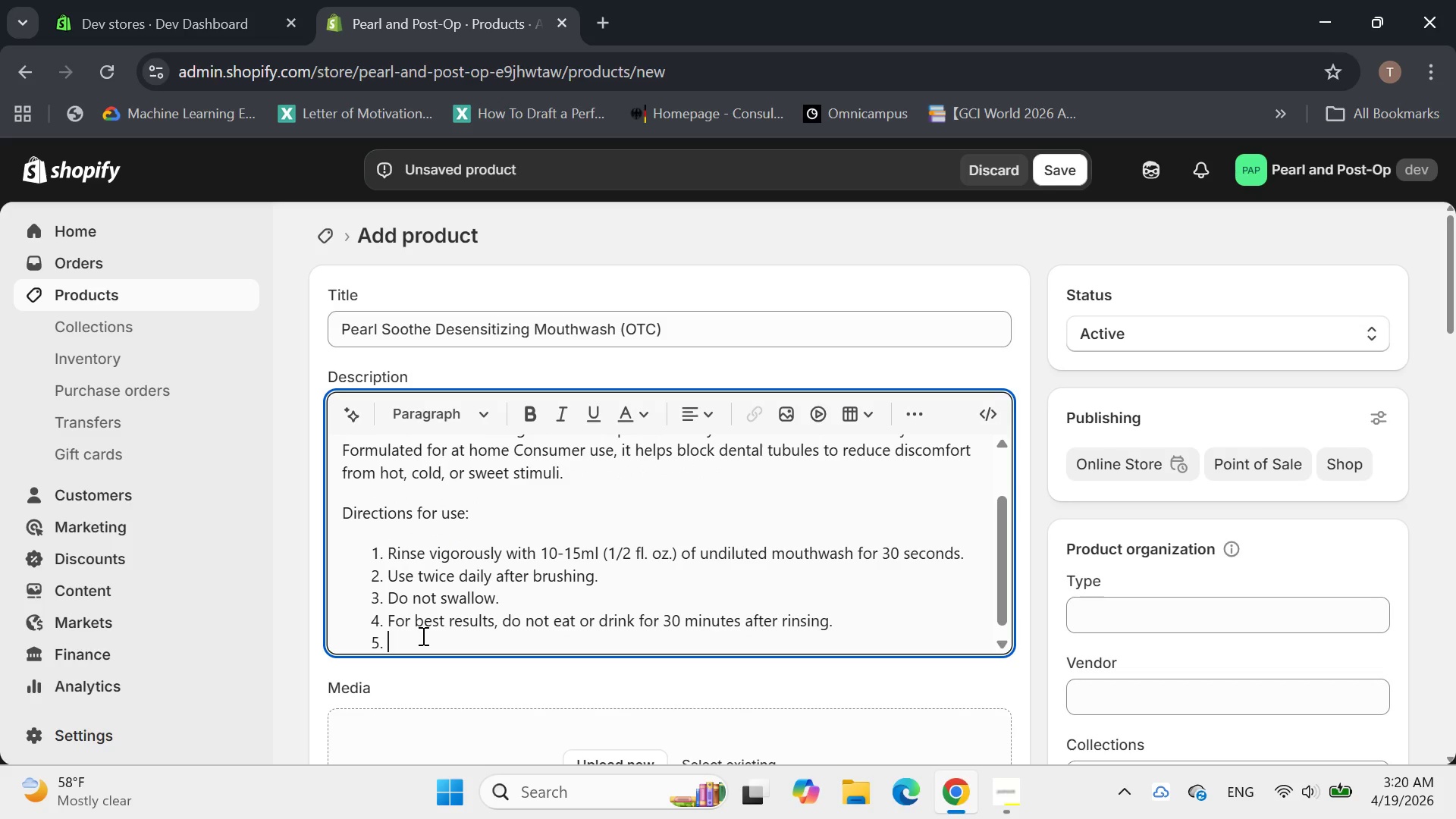 
key(Enter)
 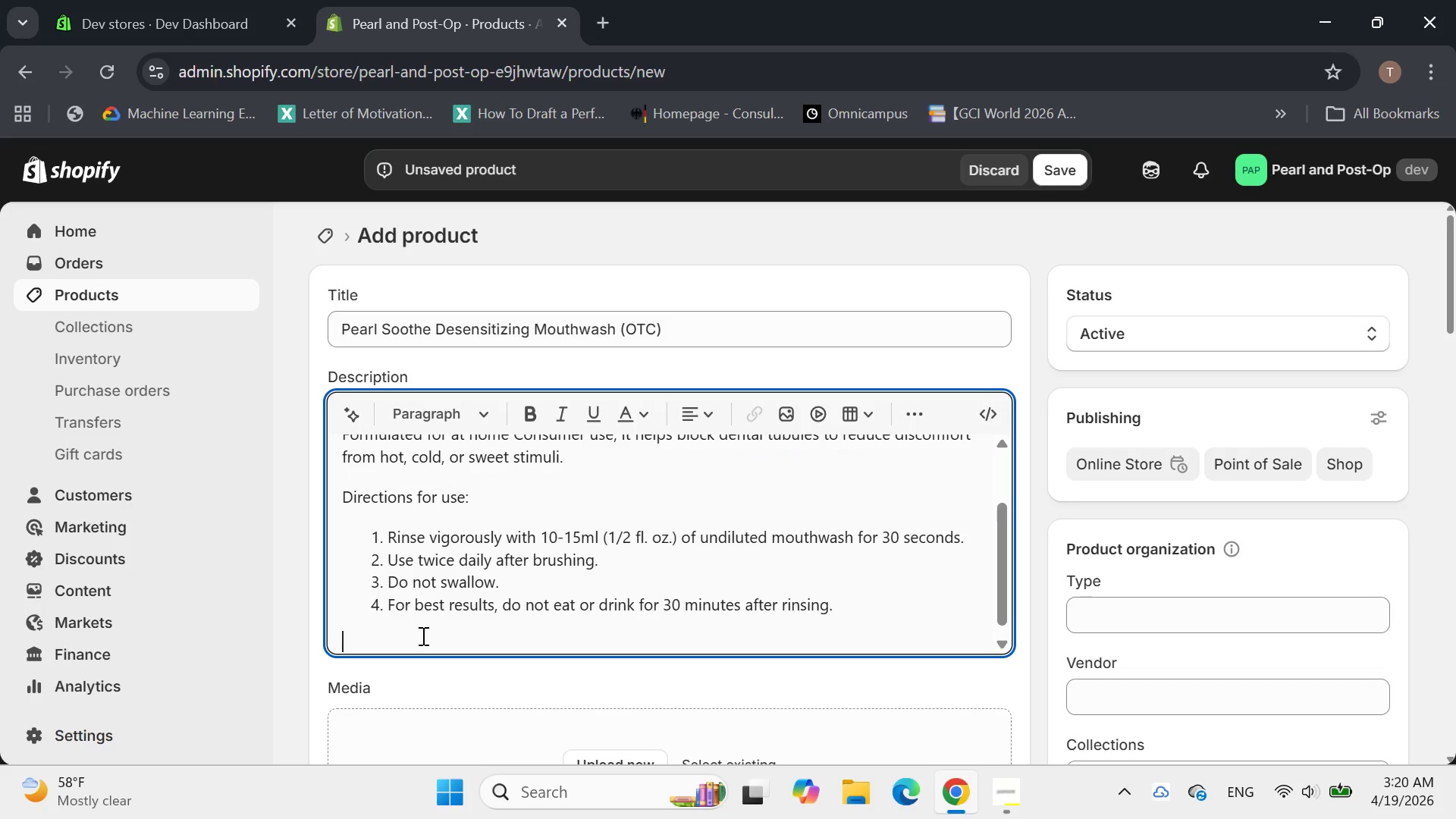 
type(Full Ingredien)
 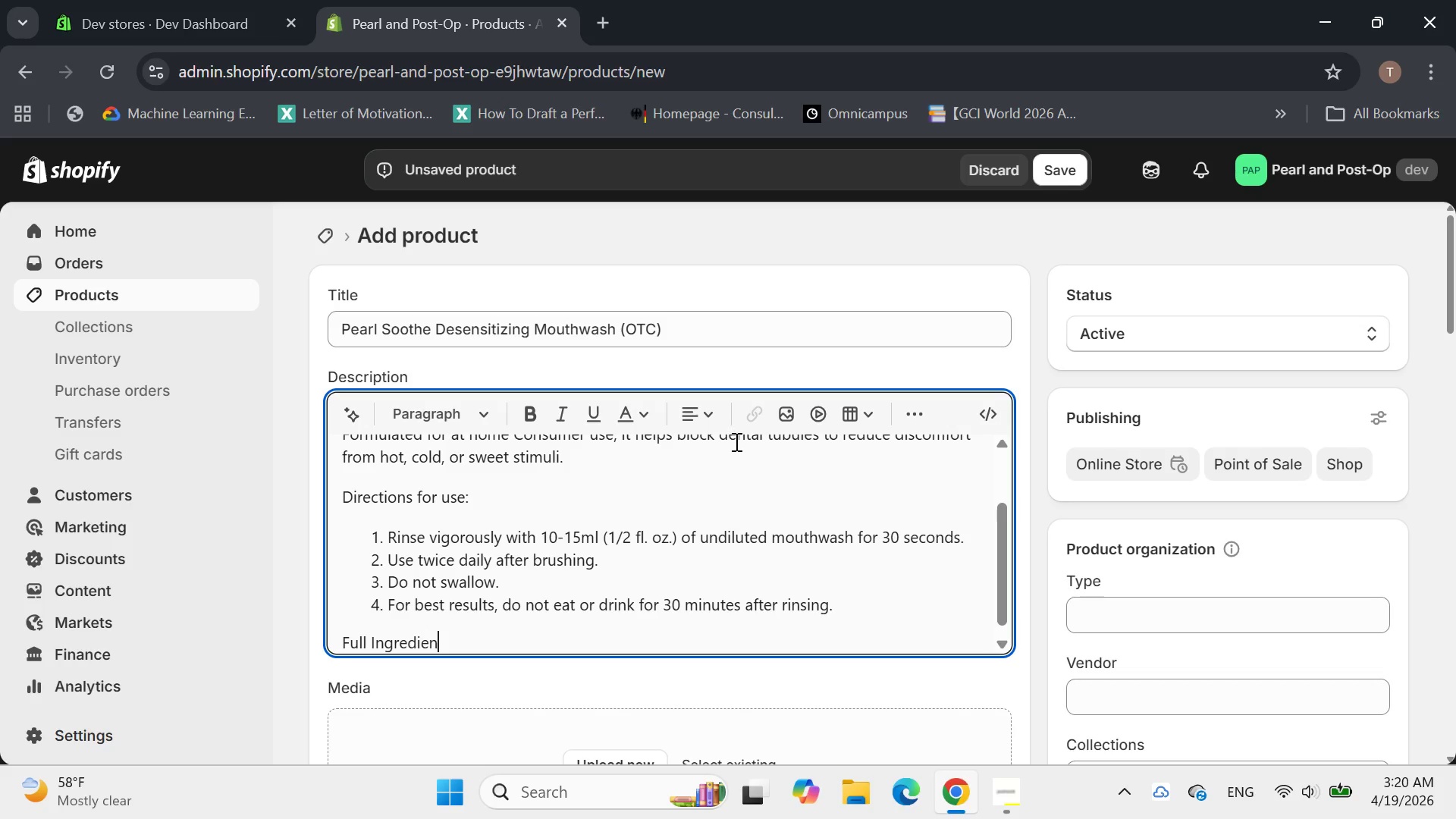 
type(t Transparency:)
 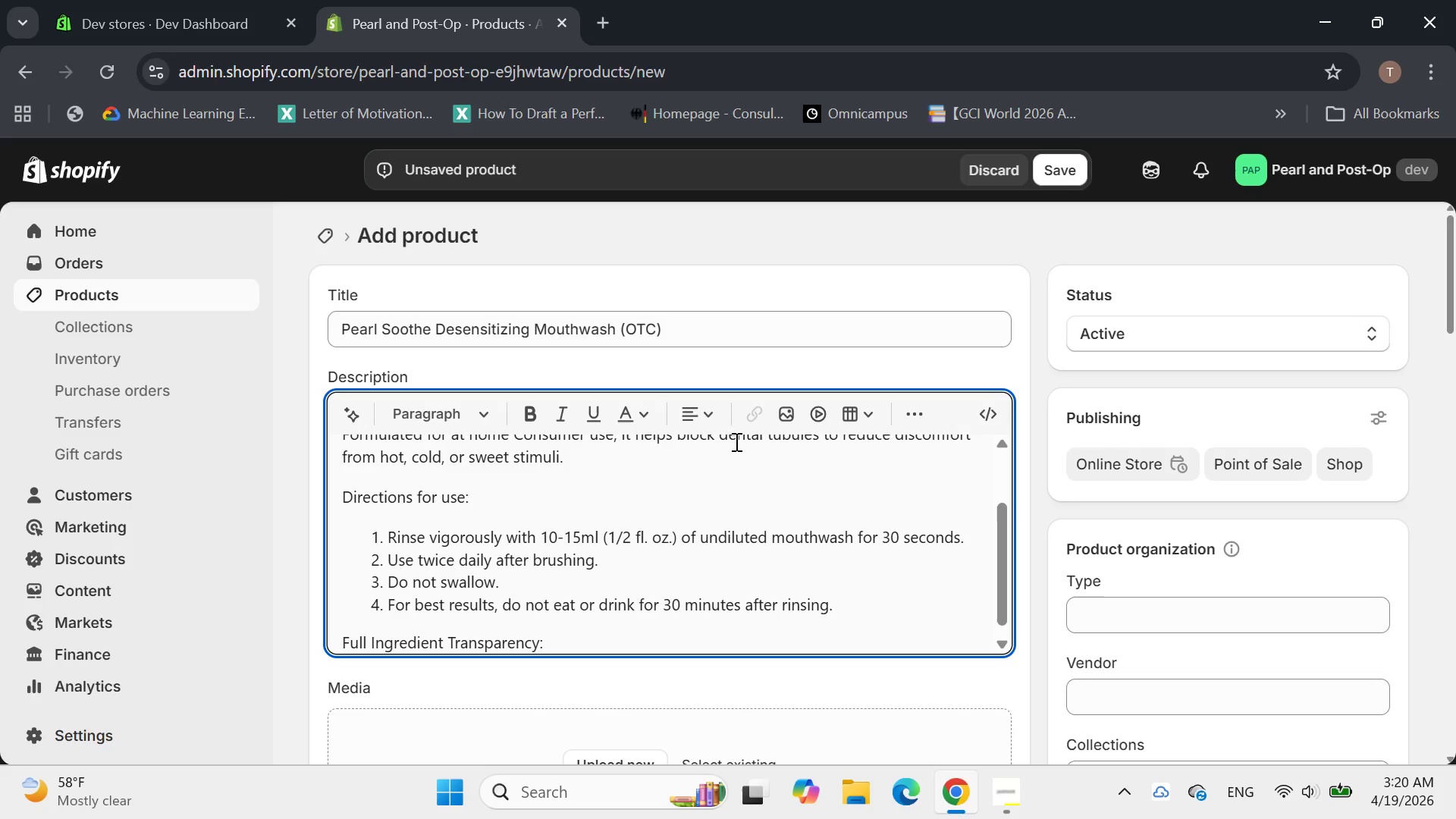 
key(Enter)
 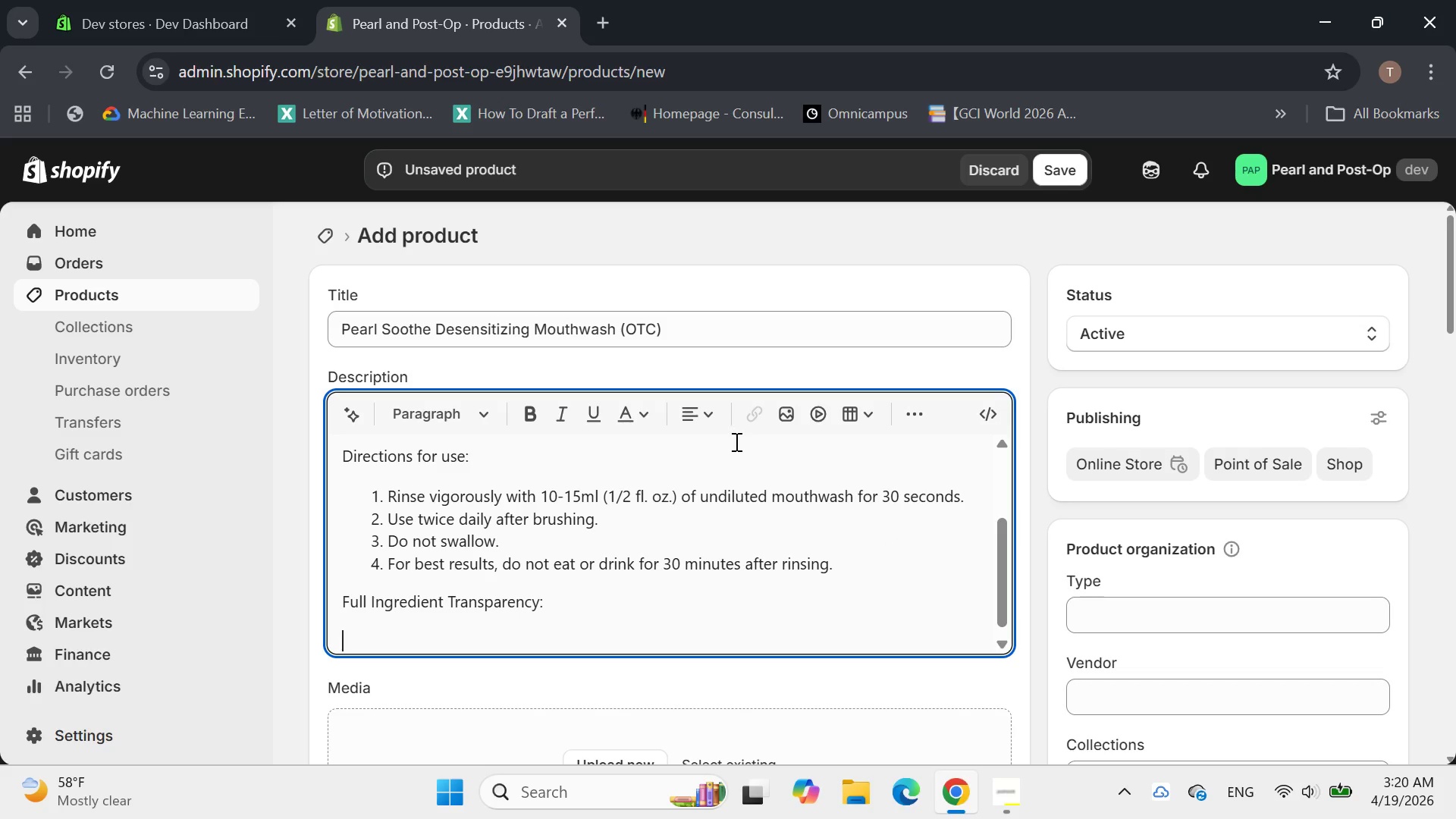 
type(Active ing)
key(Backspace)
key(Backspace)
key(Backspace)
type(Inge)
key(Backspace)
type(redient )
key(Backspace)
type(: )
 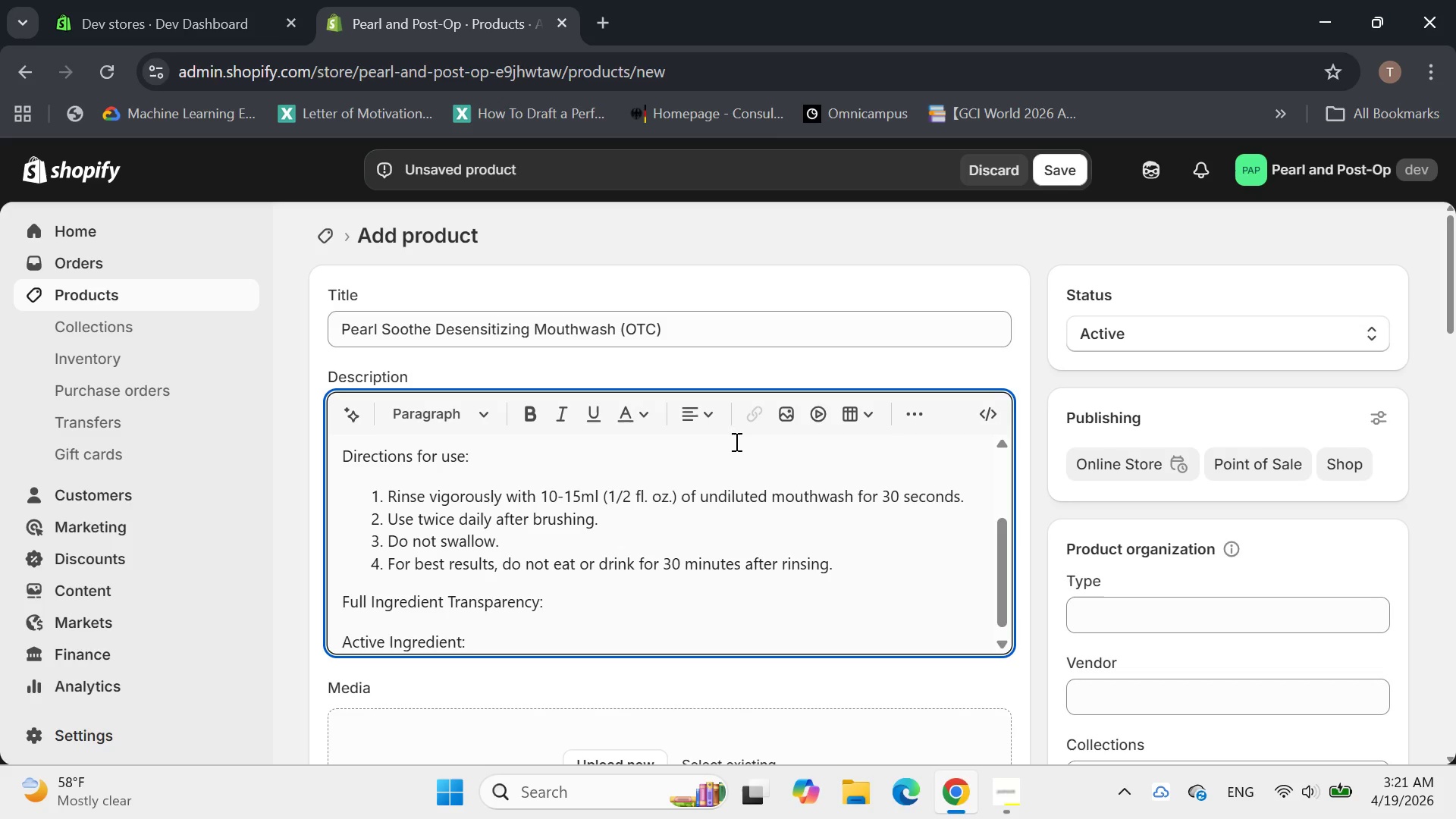 
type(Pa)
key(Backspace)
type(otassium Nitrate ())
 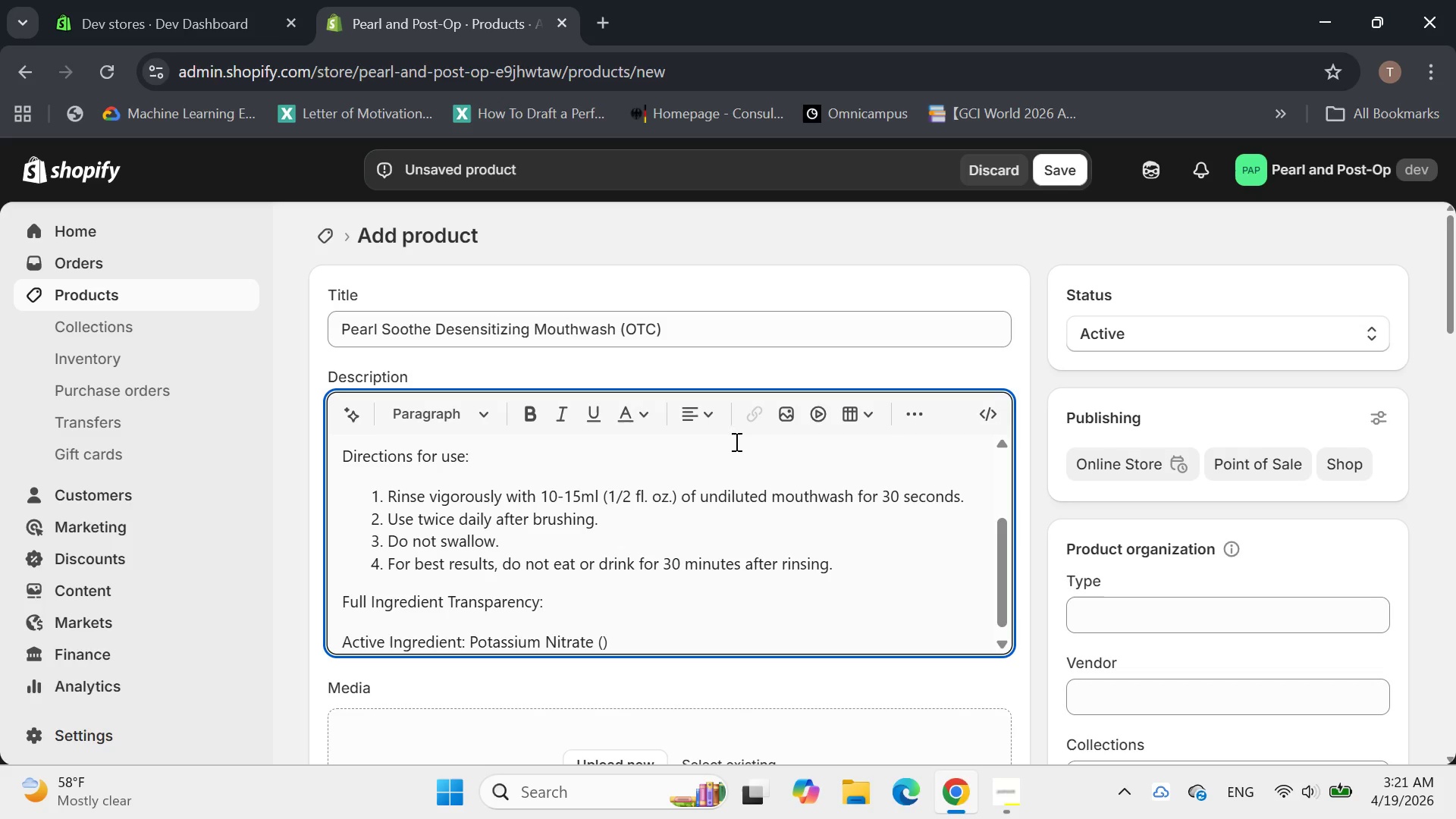 
key(ArrowLeft)
 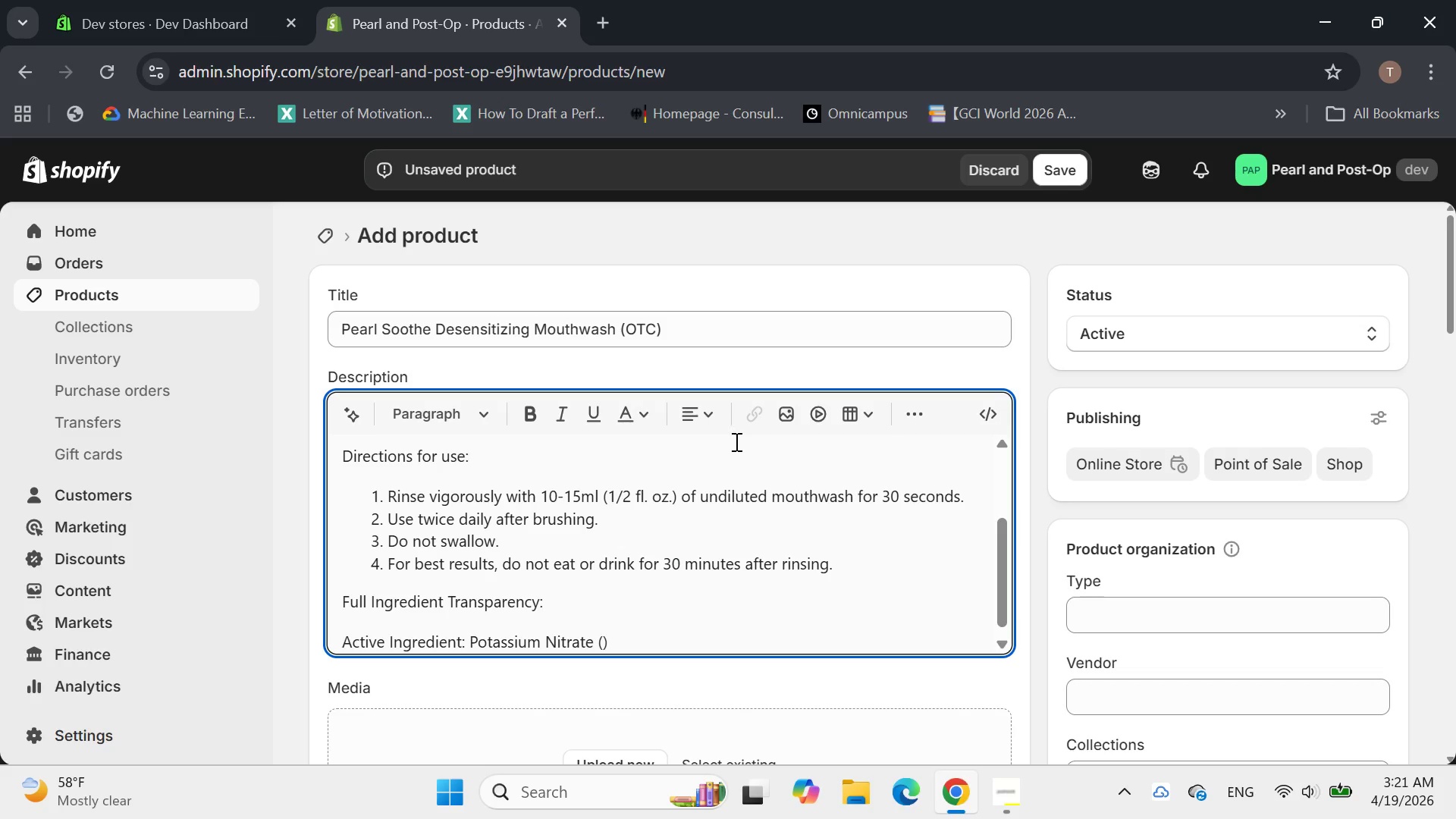 
type(3.0%)
 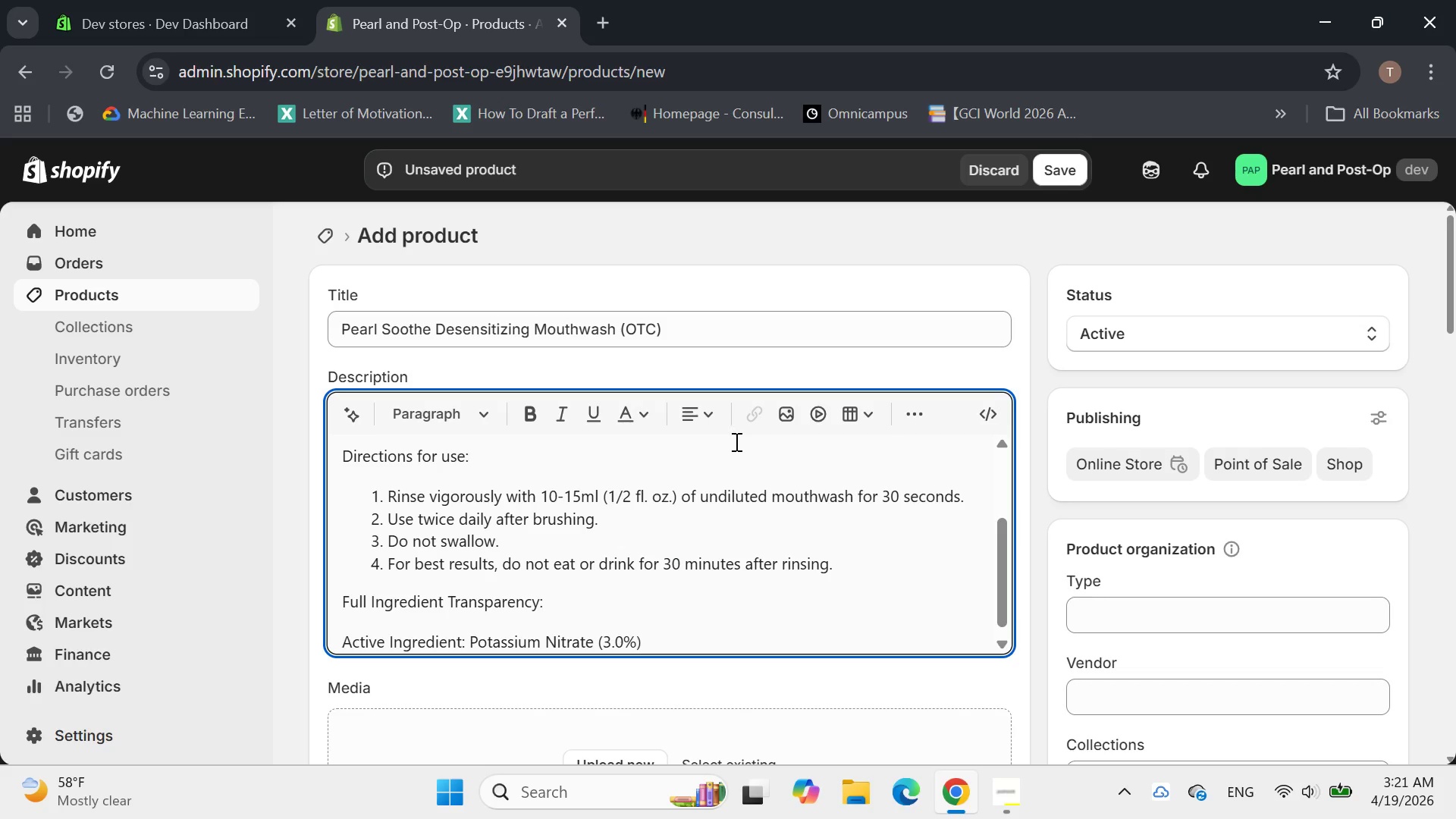 
key(ArrowRight)
 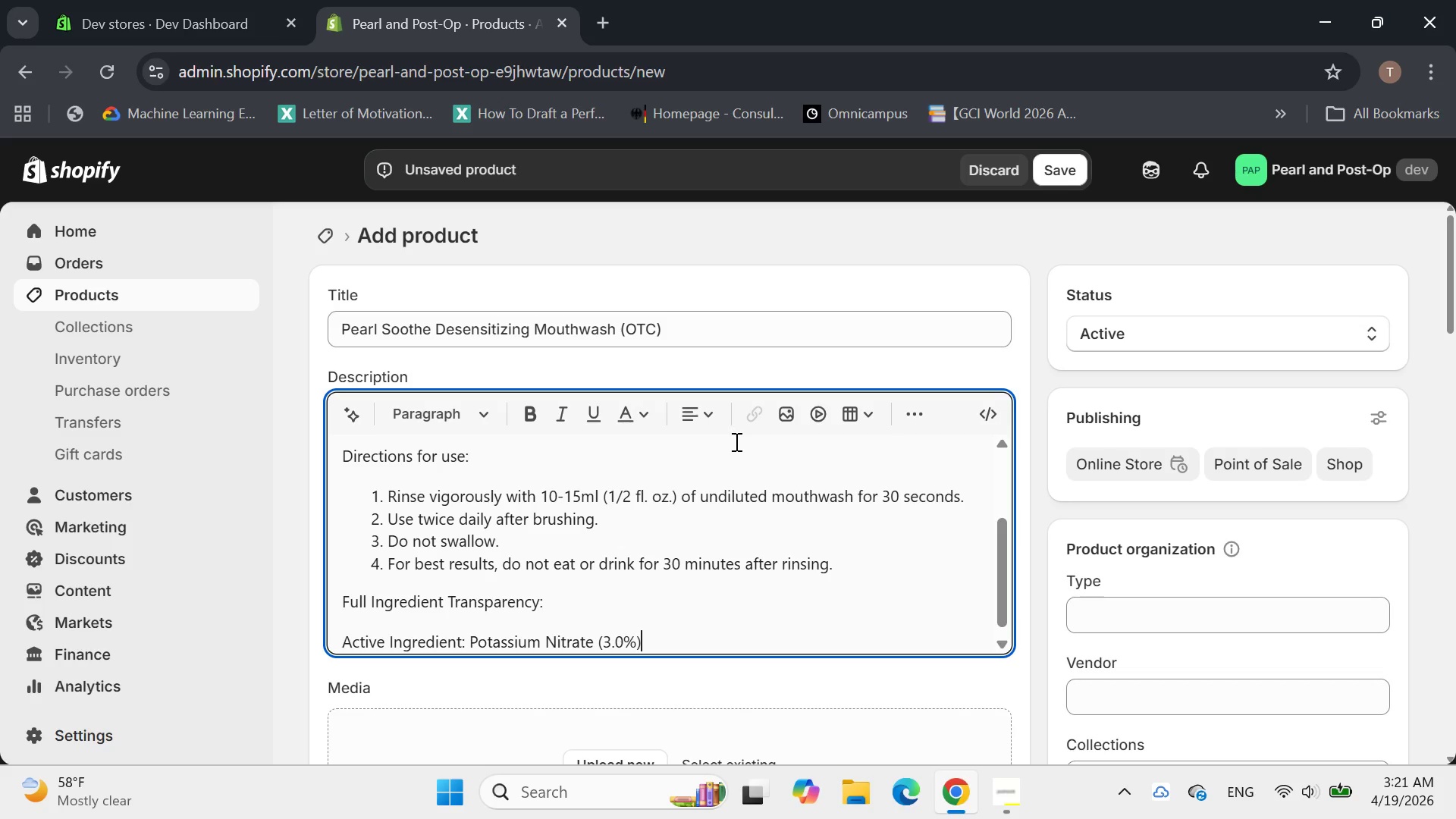 
key(Enter)
 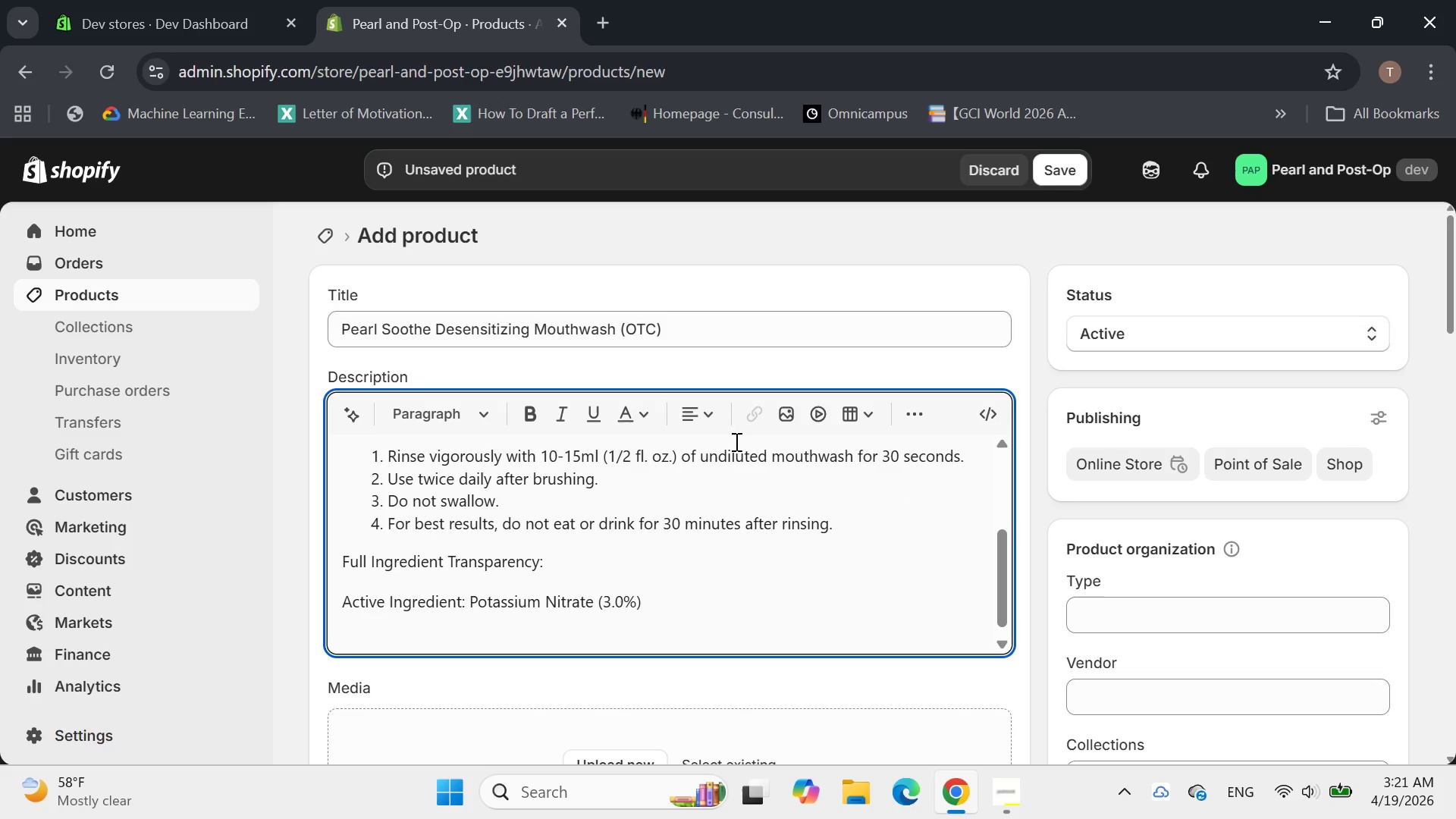 
type(Inactive ingredient )
 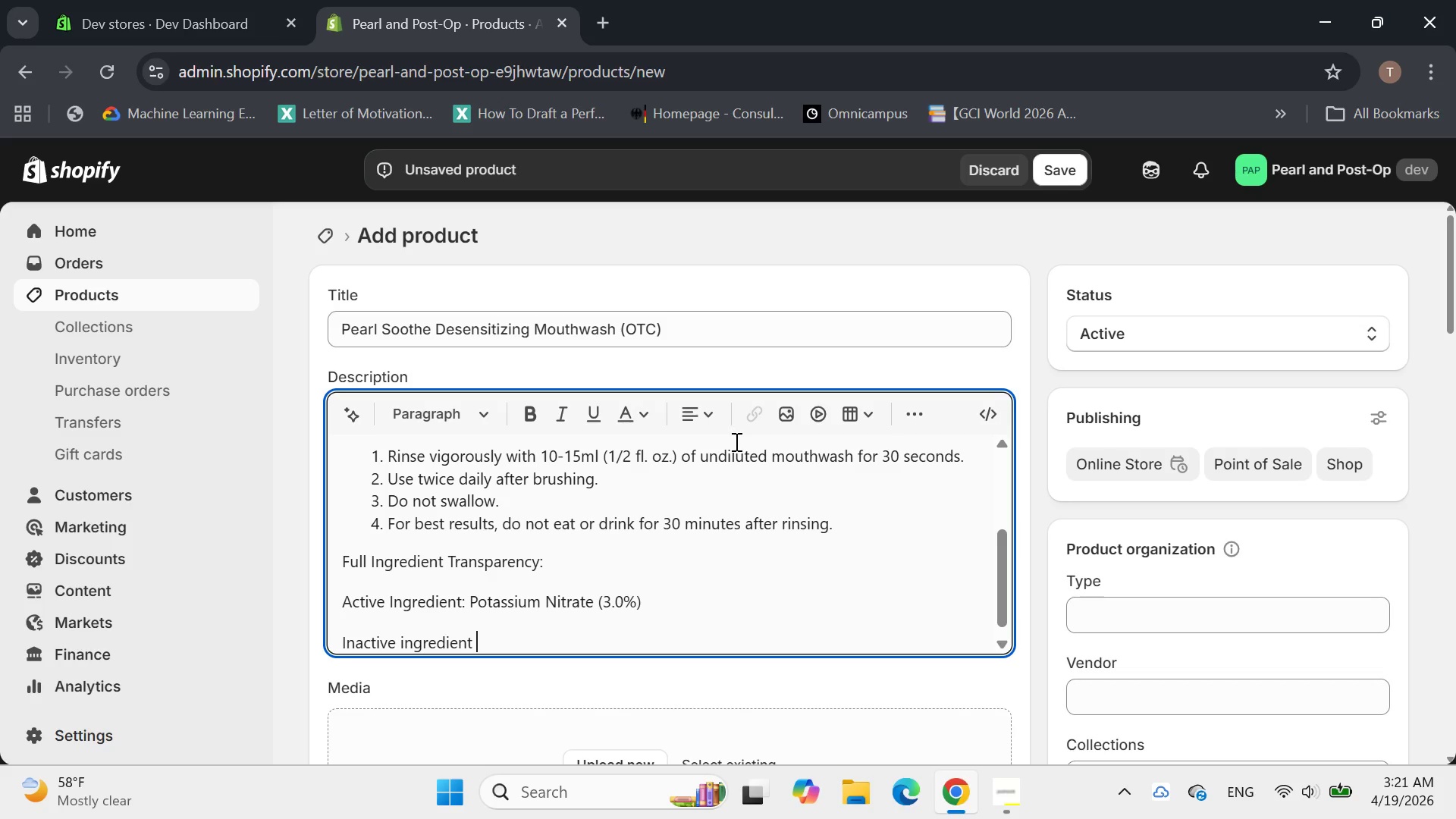 
key(ArrowLeft)
 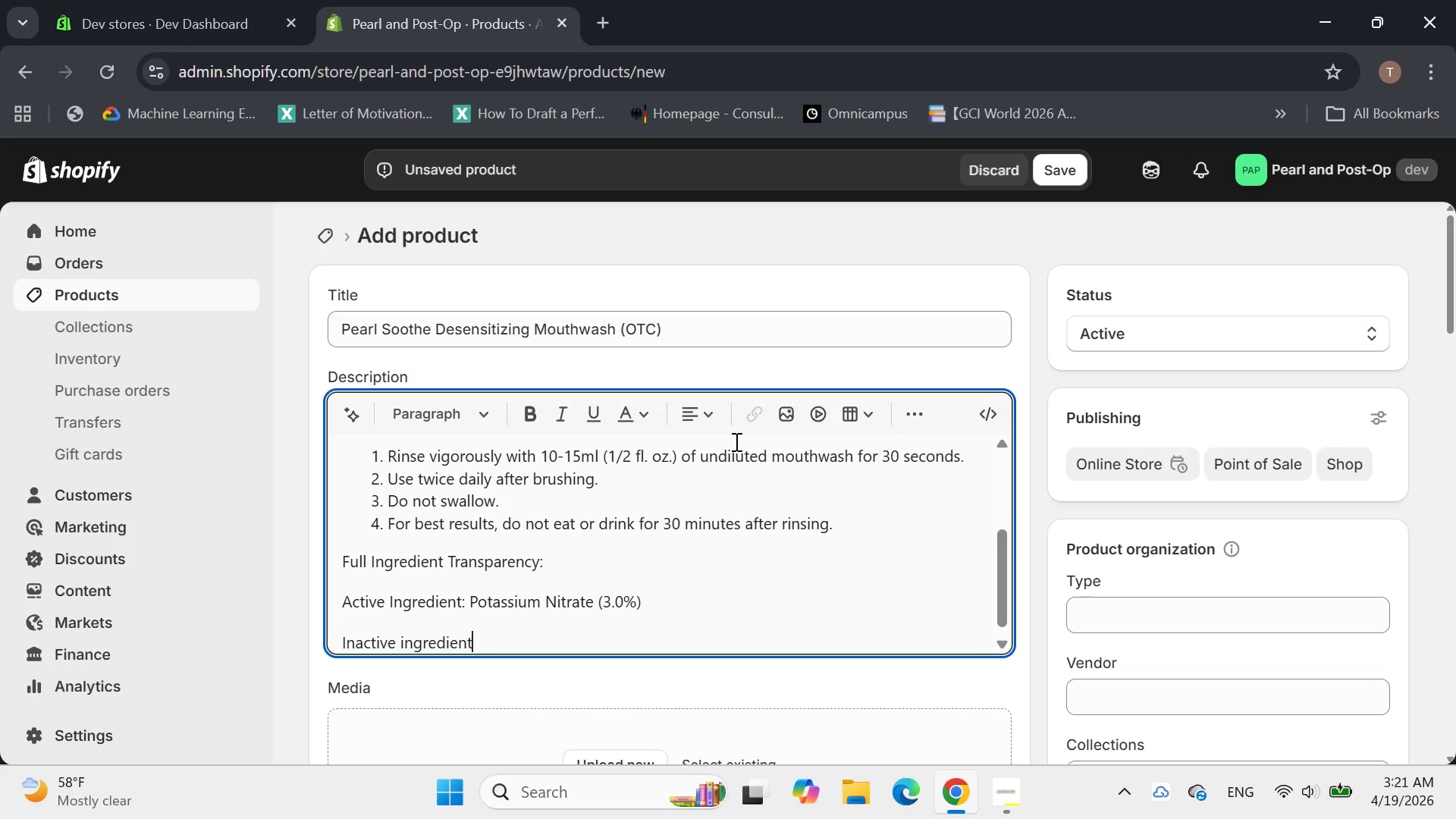 
key(ArrowLeft)
 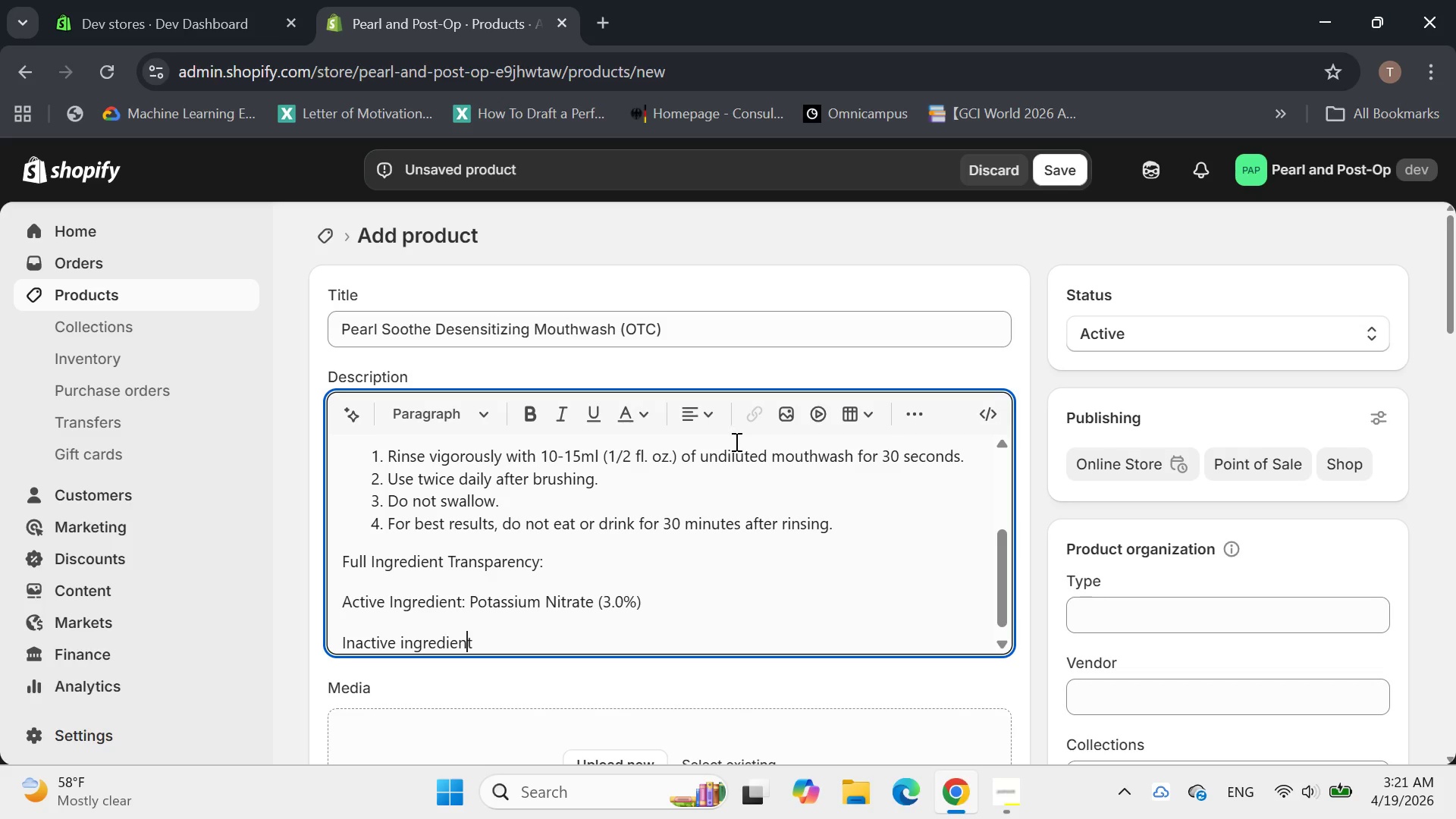 
key(ArrowLeft)
 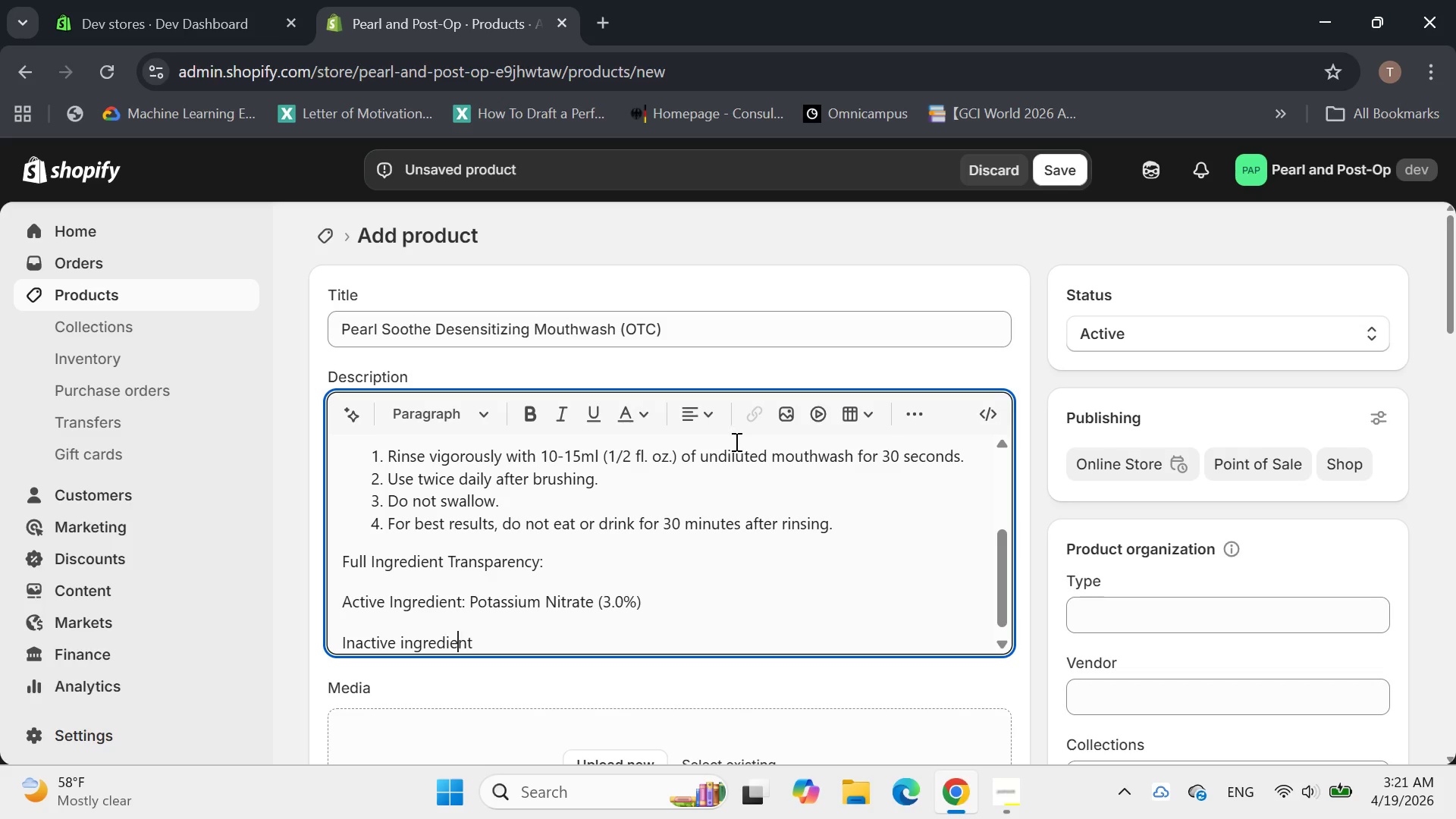 
key(ArrowLeft)
 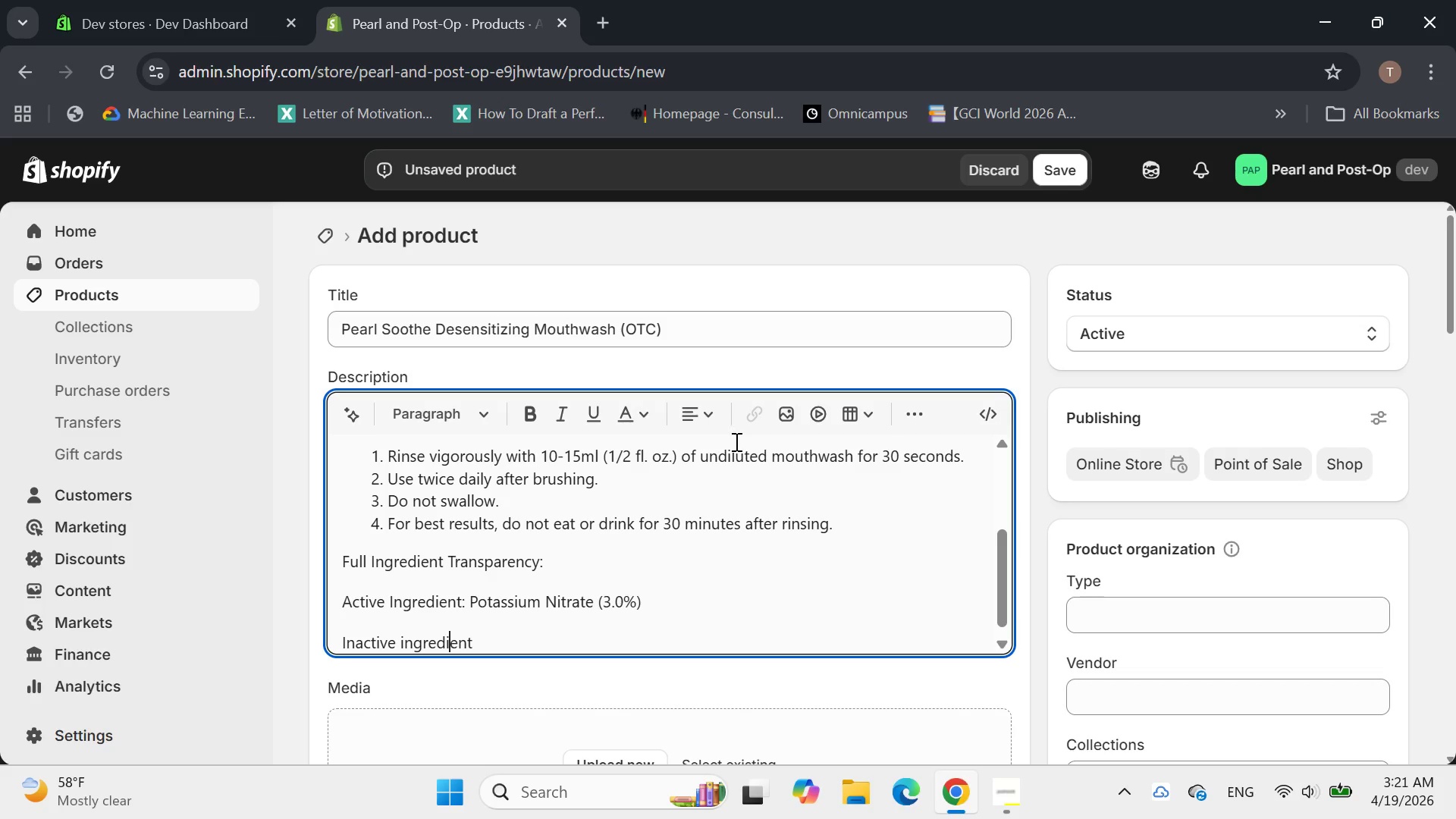 
key(ArrowLeft)
 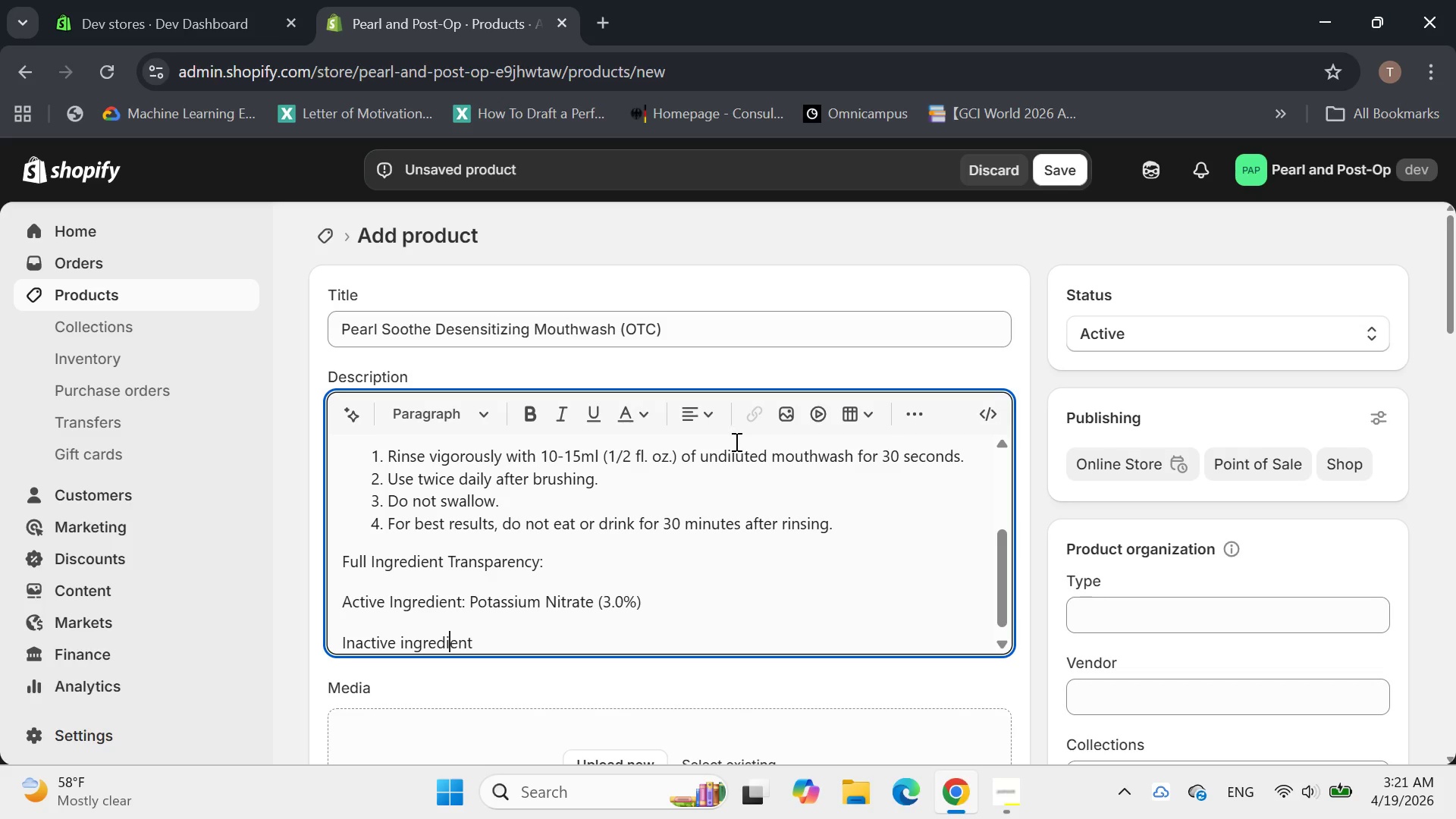 
key(ArrowLeft)
 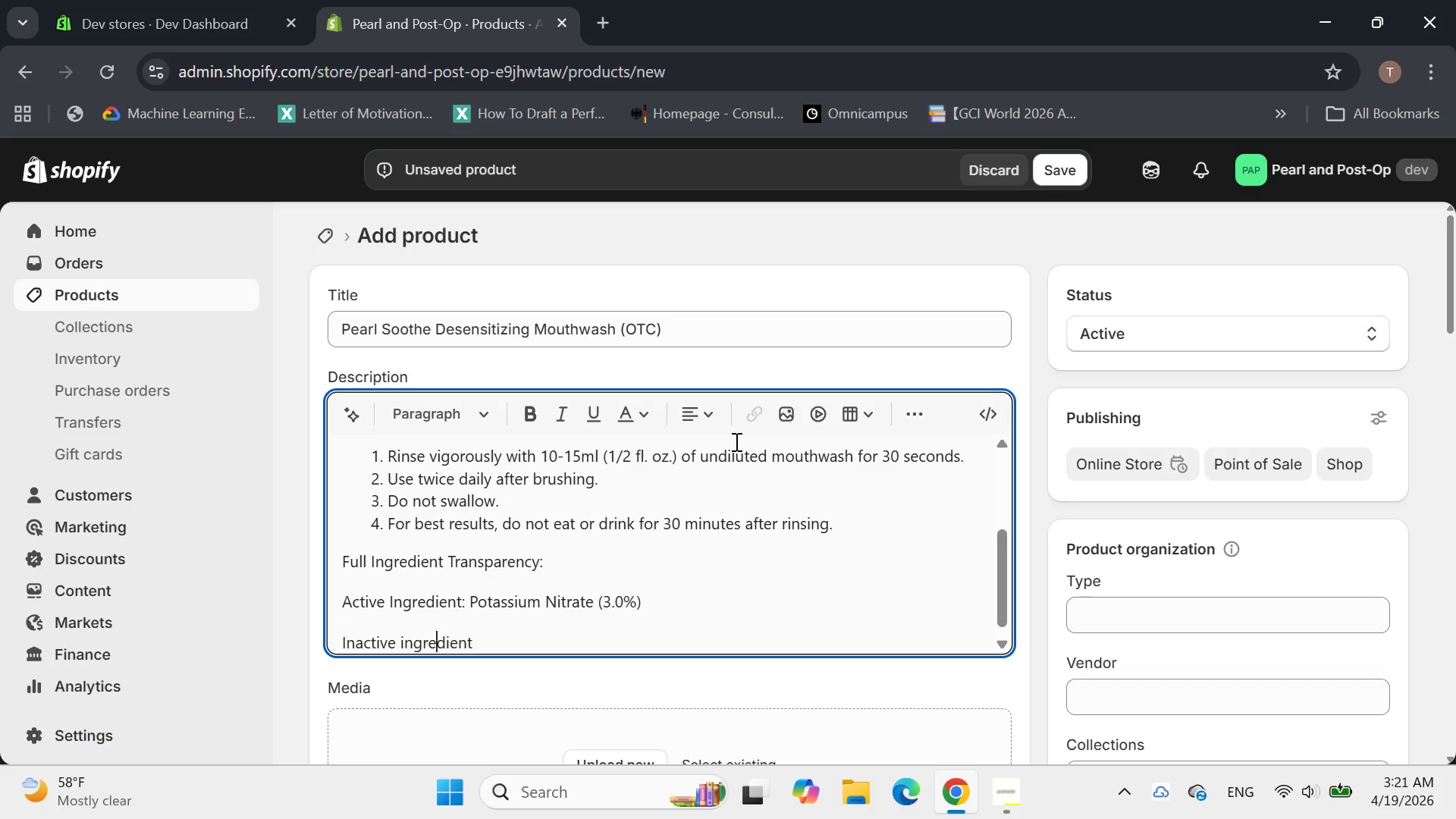 
key(ArrowLeft)
 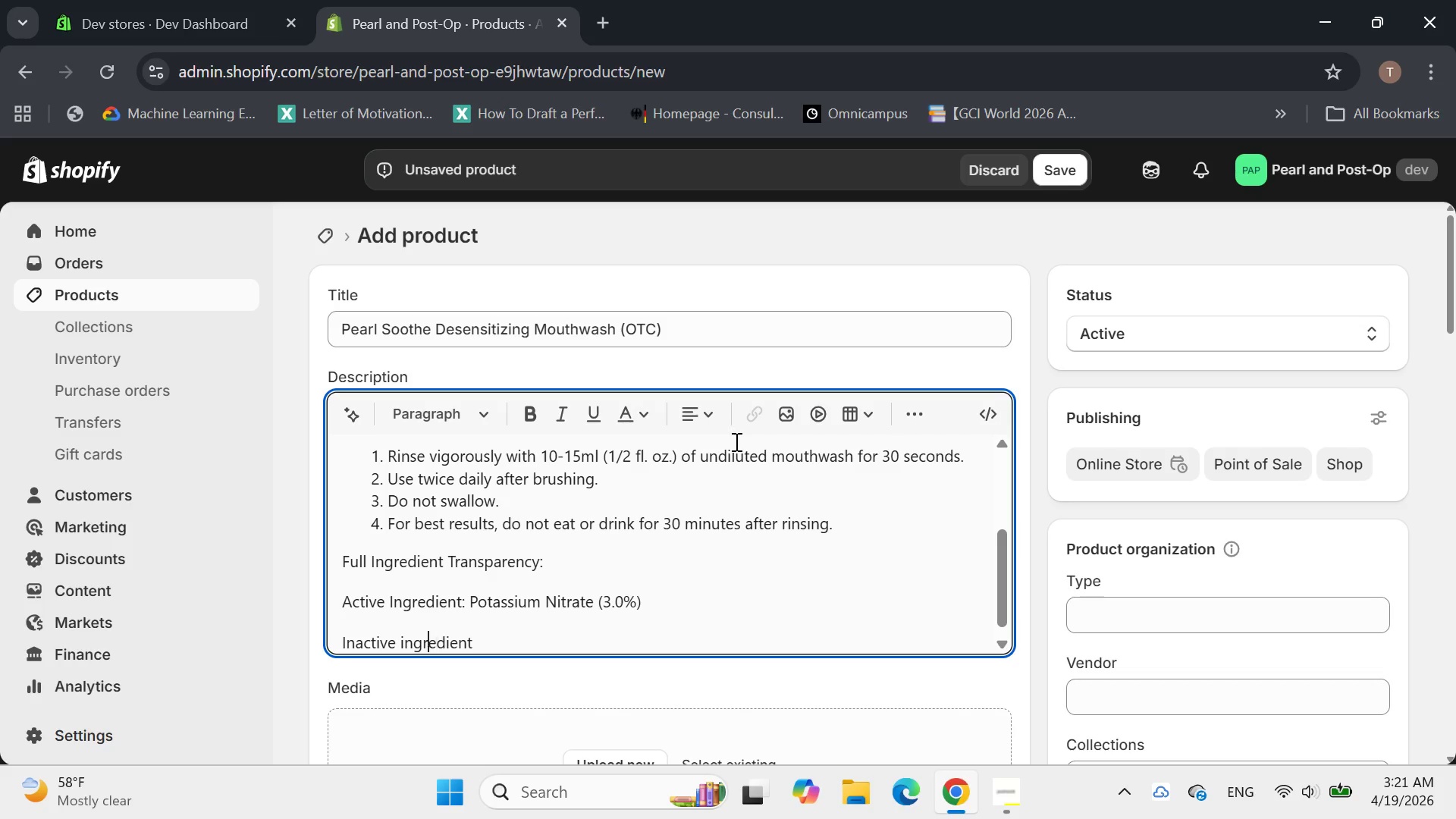 
key(ArrowLeft)
 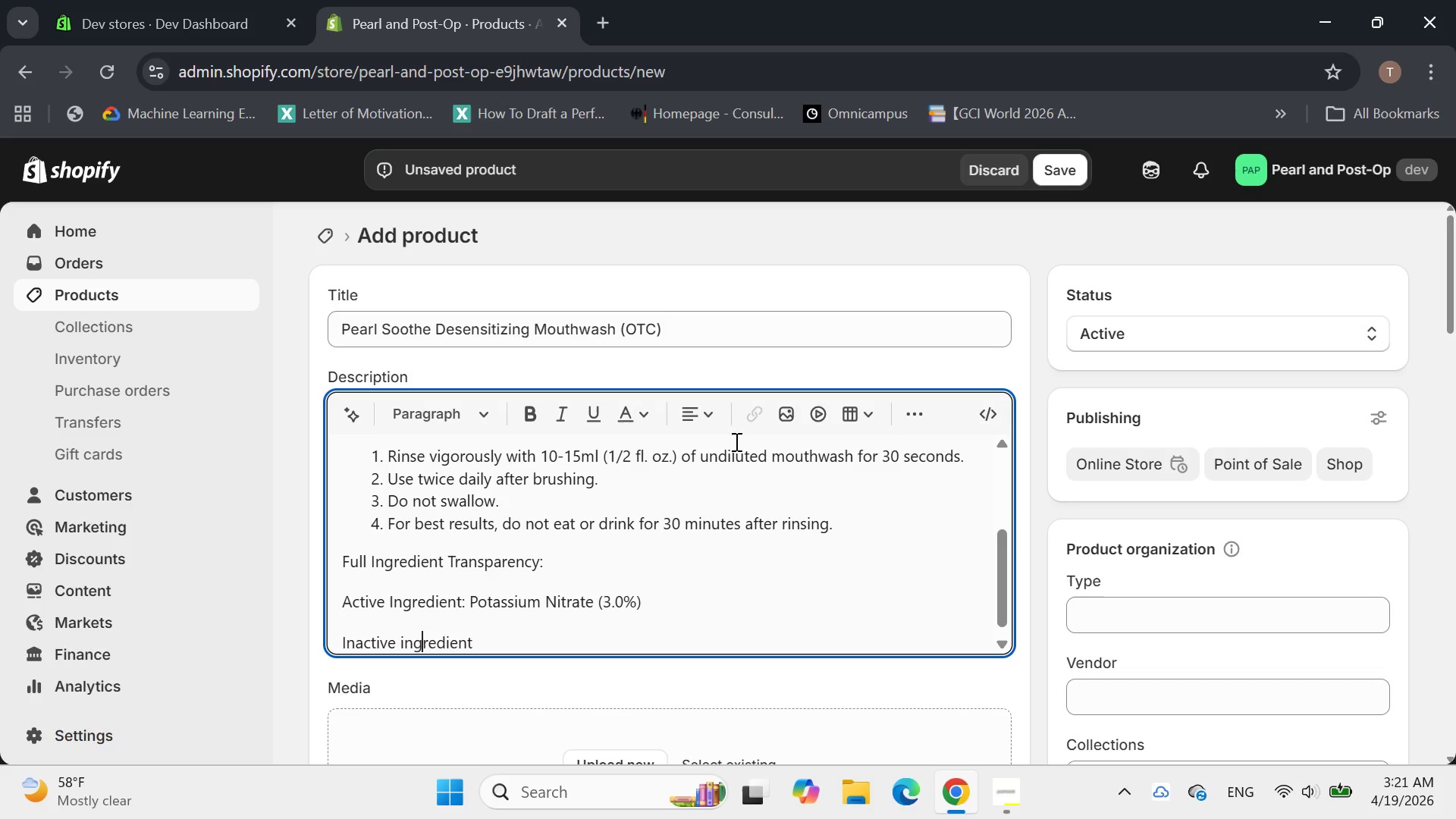 
key(ArrowLeft)
 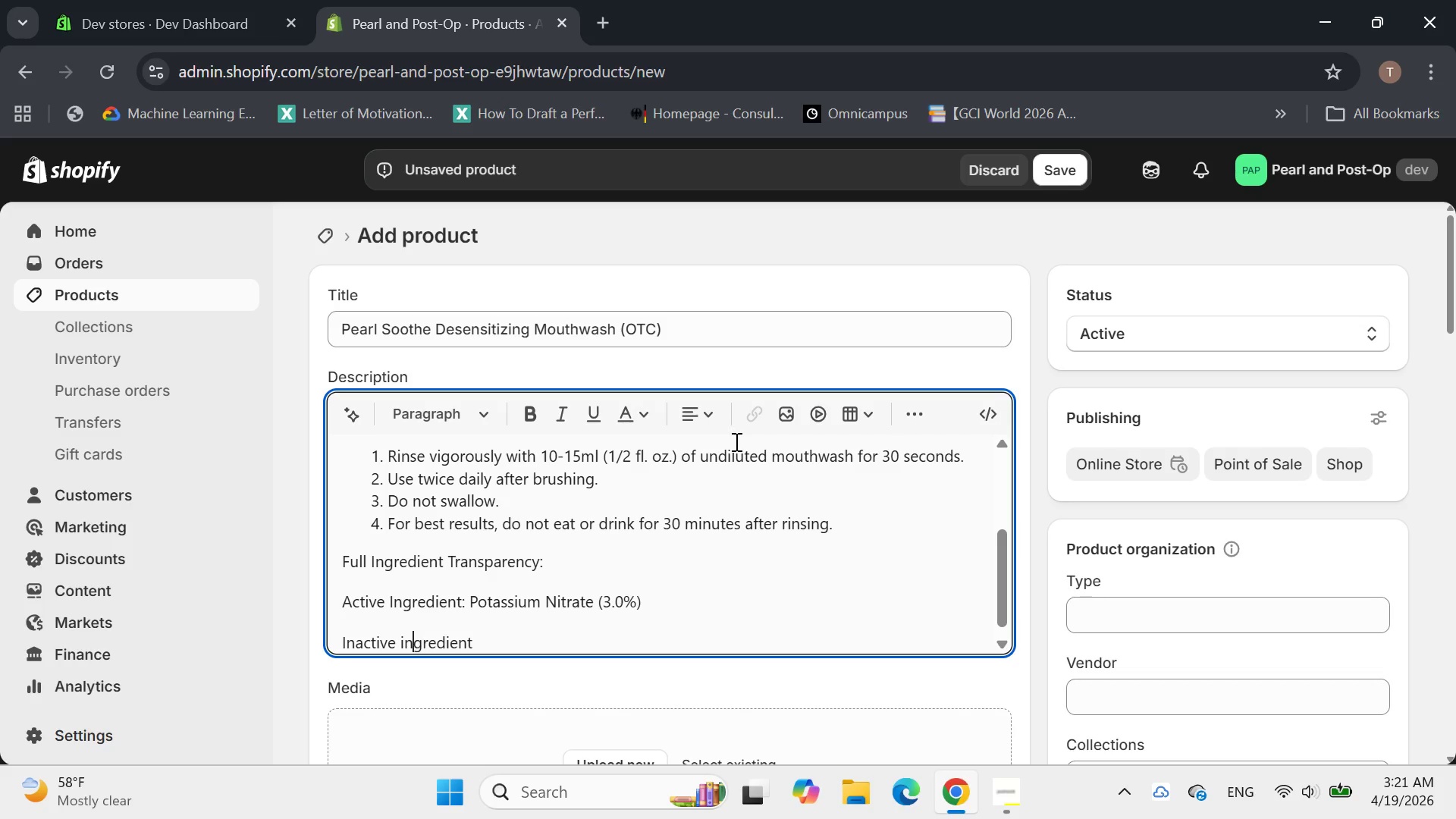 
key(ArrowLeft)
 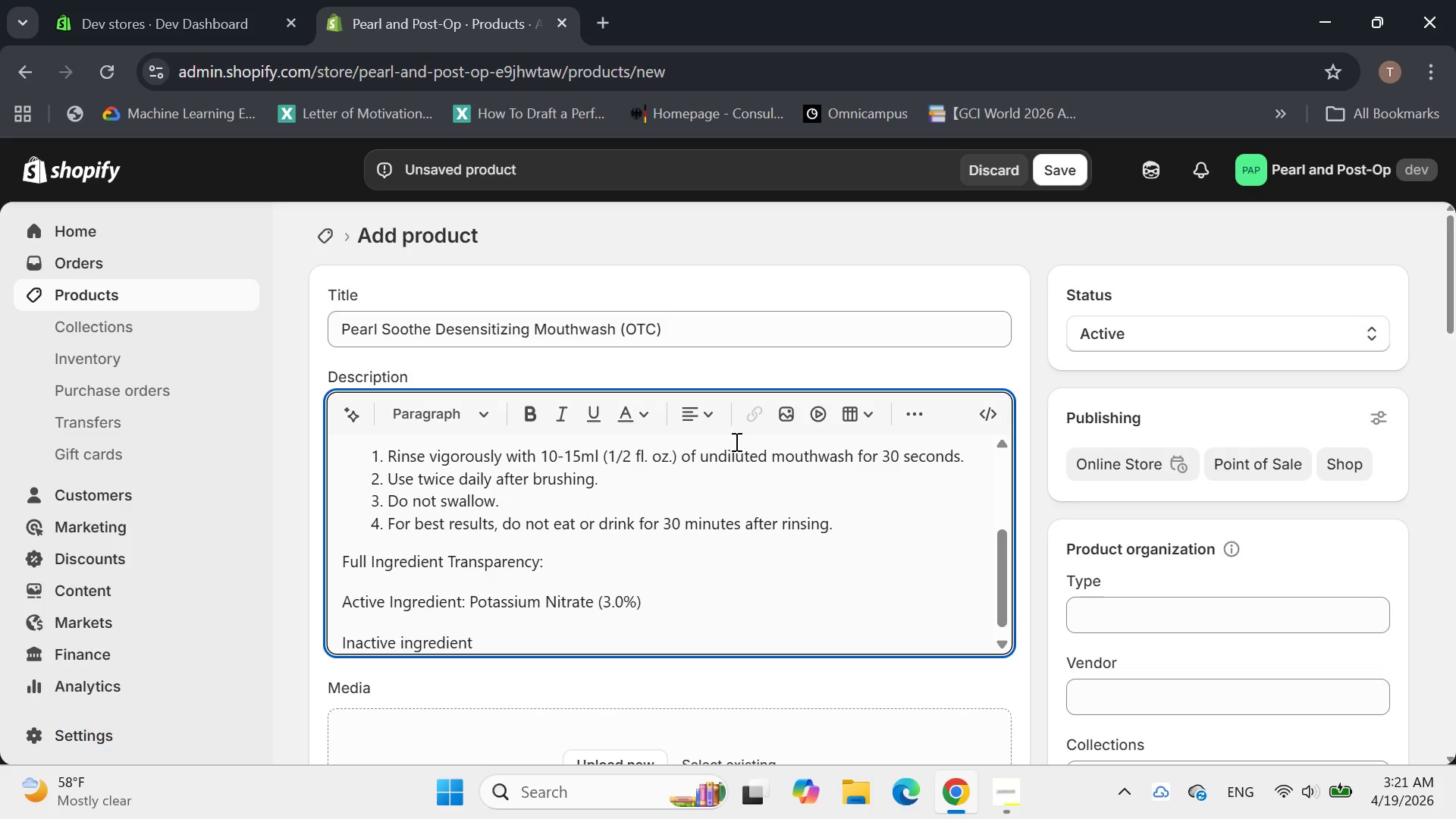 
key(Backspace)
type(I: Water.)
key(Backspace)
type(, sorbitol, gly)
key(Backspace)
key(Backspace)
key(Backspace)
type(Glycerin)
 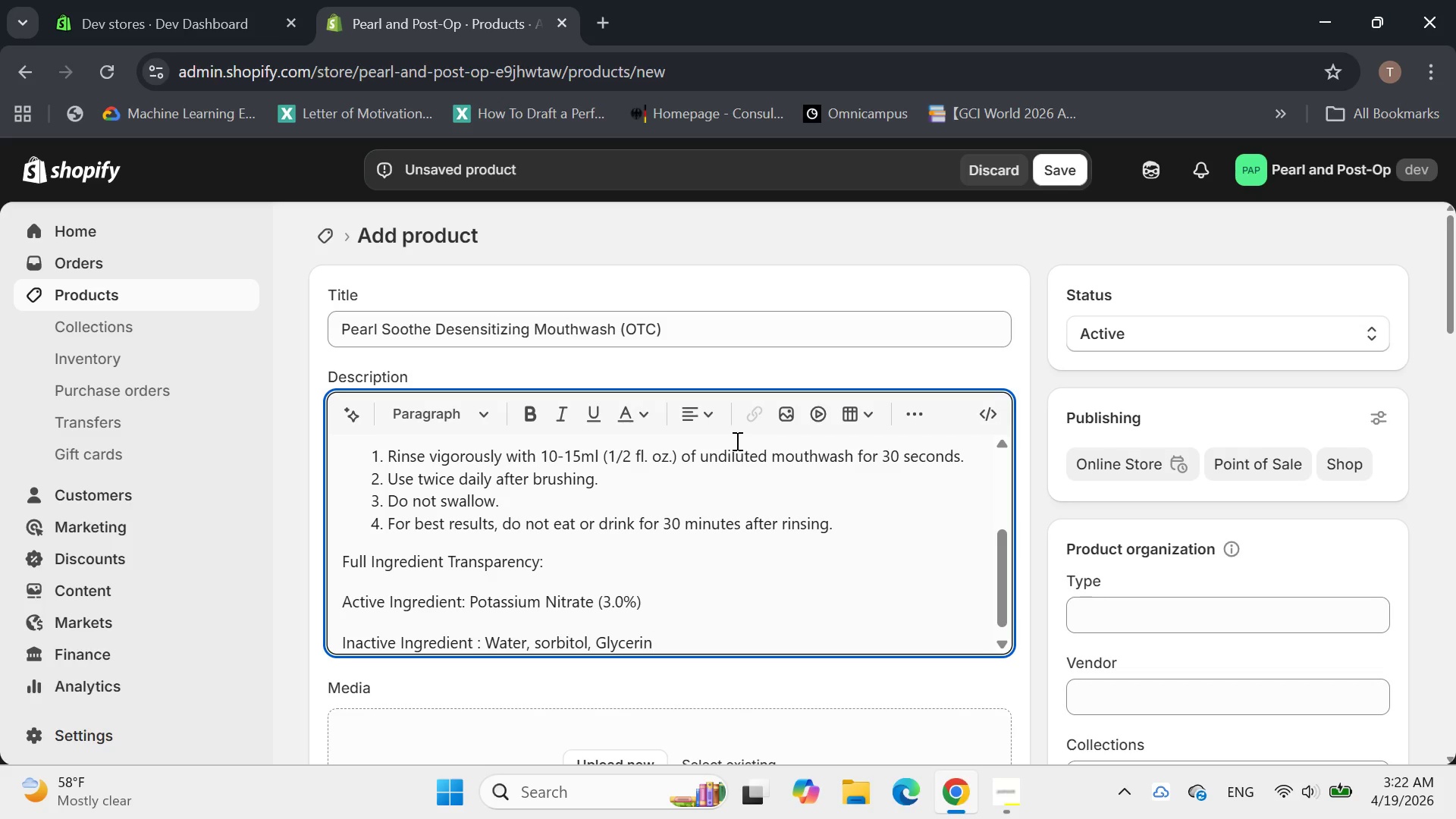 
hold_key(key=ArrowRight, duration=0.8)
 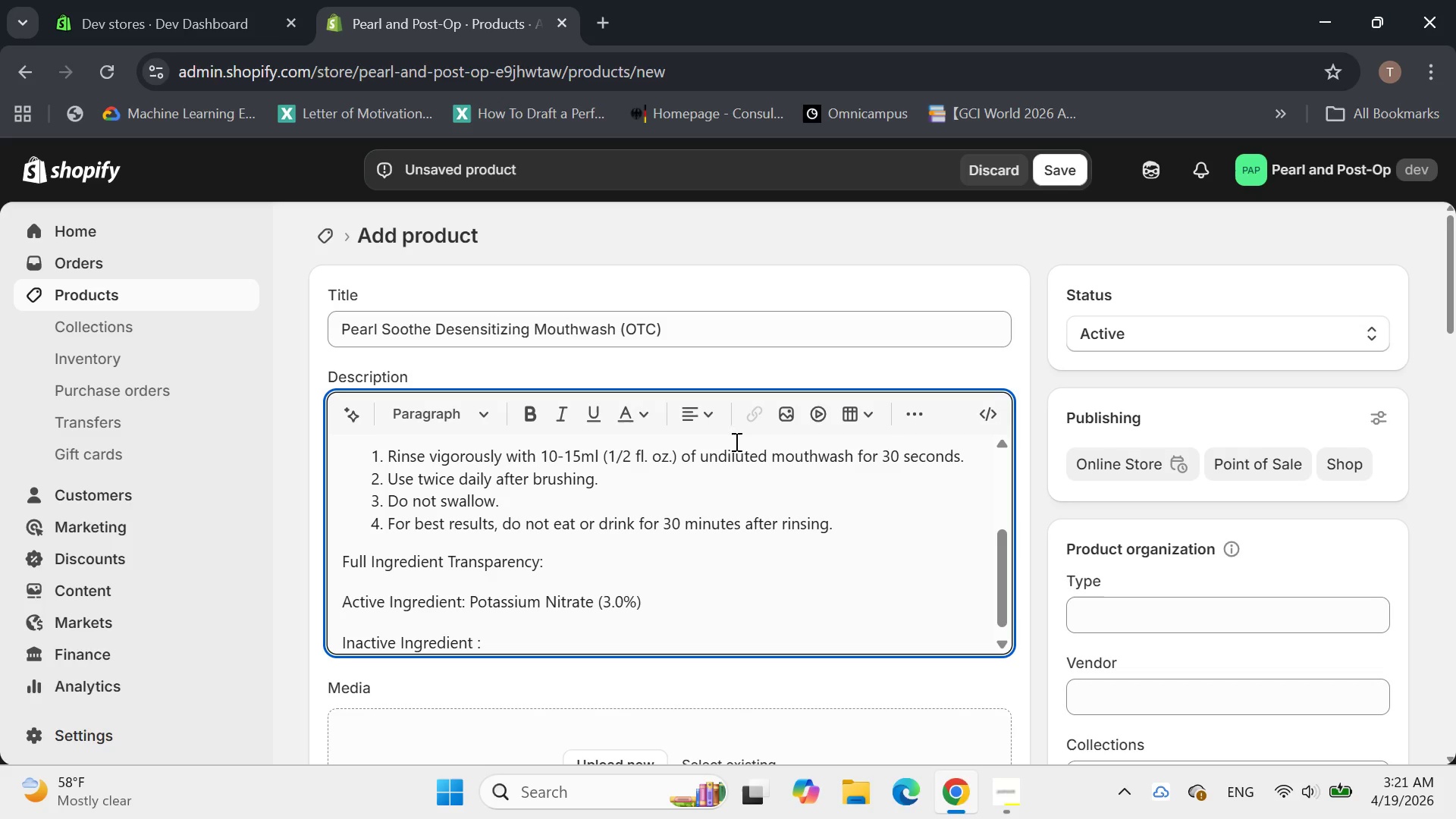 
type(, PEG_)
key(Backspace)
type(-40 Hydrogenated Castor oil,Flav)
key(Backspace)
key(Backspace)
key(Backspace)
type( )
key(Backspace)
key(Backspace)
type( Flover, )
key(Backspace)
key(Backspace)
key(Backspace)
key(Backspace)
key(Backspace)
key(Backspace)
type(avor, Sounde)
 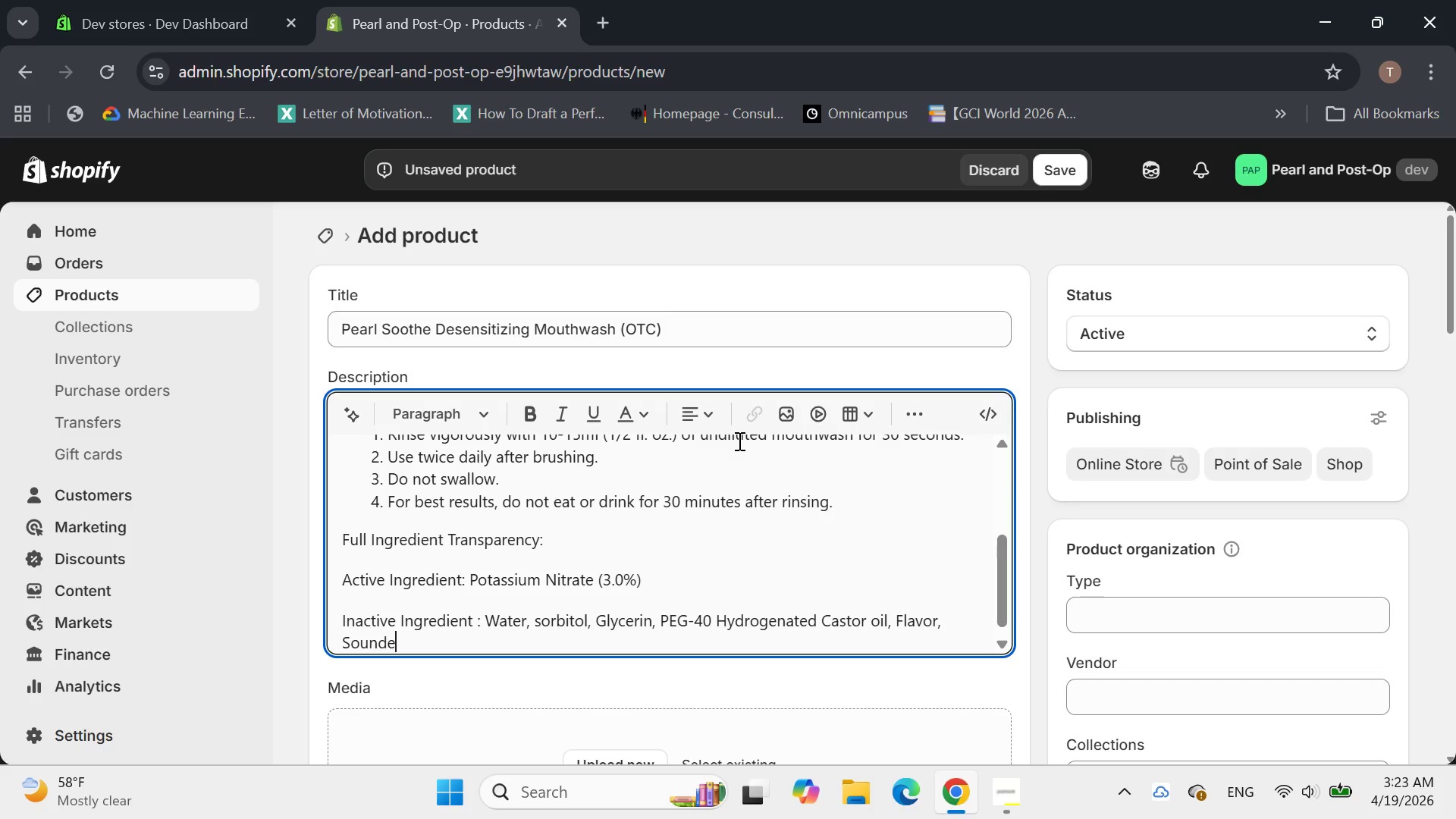 
wait(11.34)
 